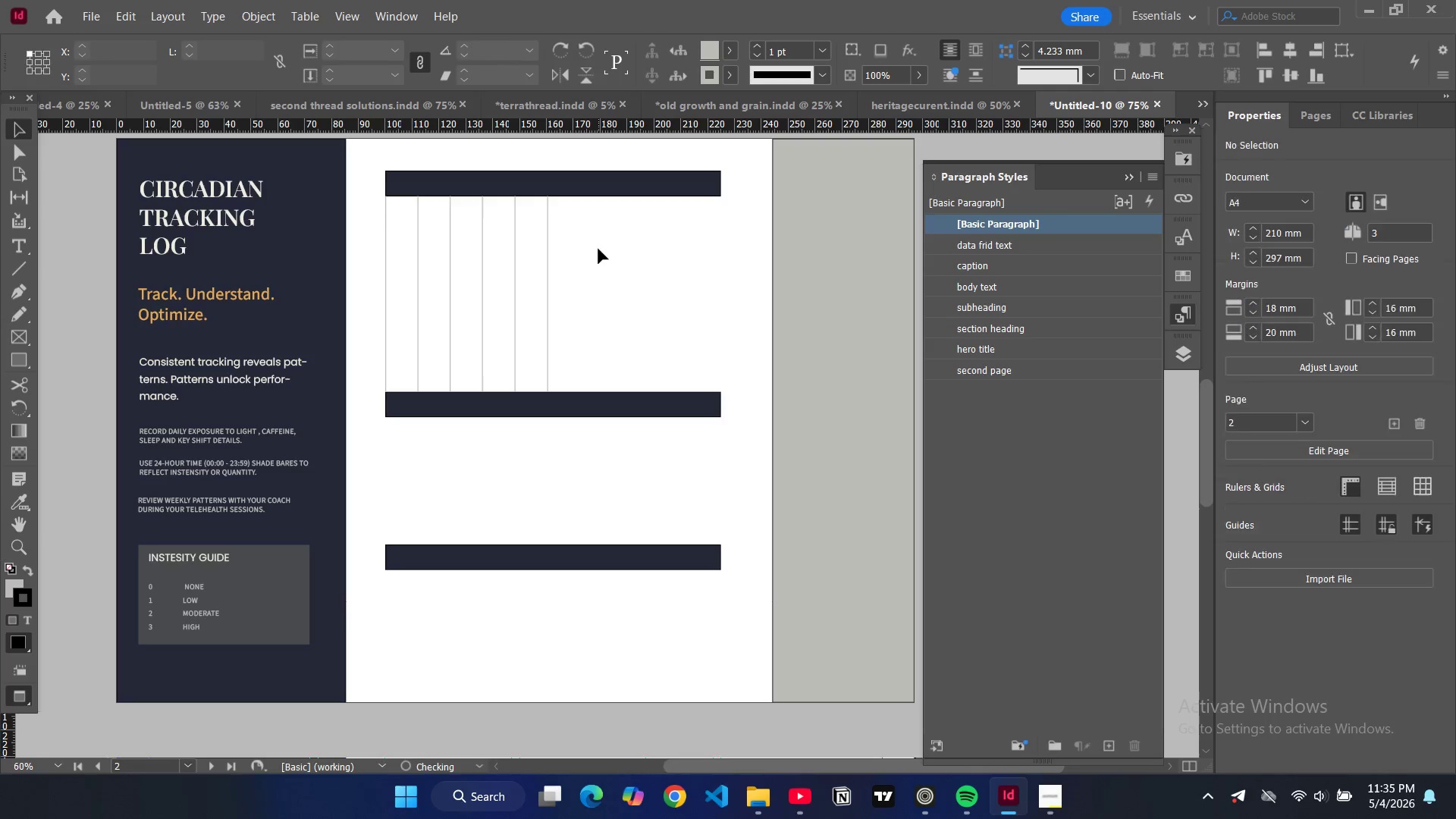 
key(Control+V)
 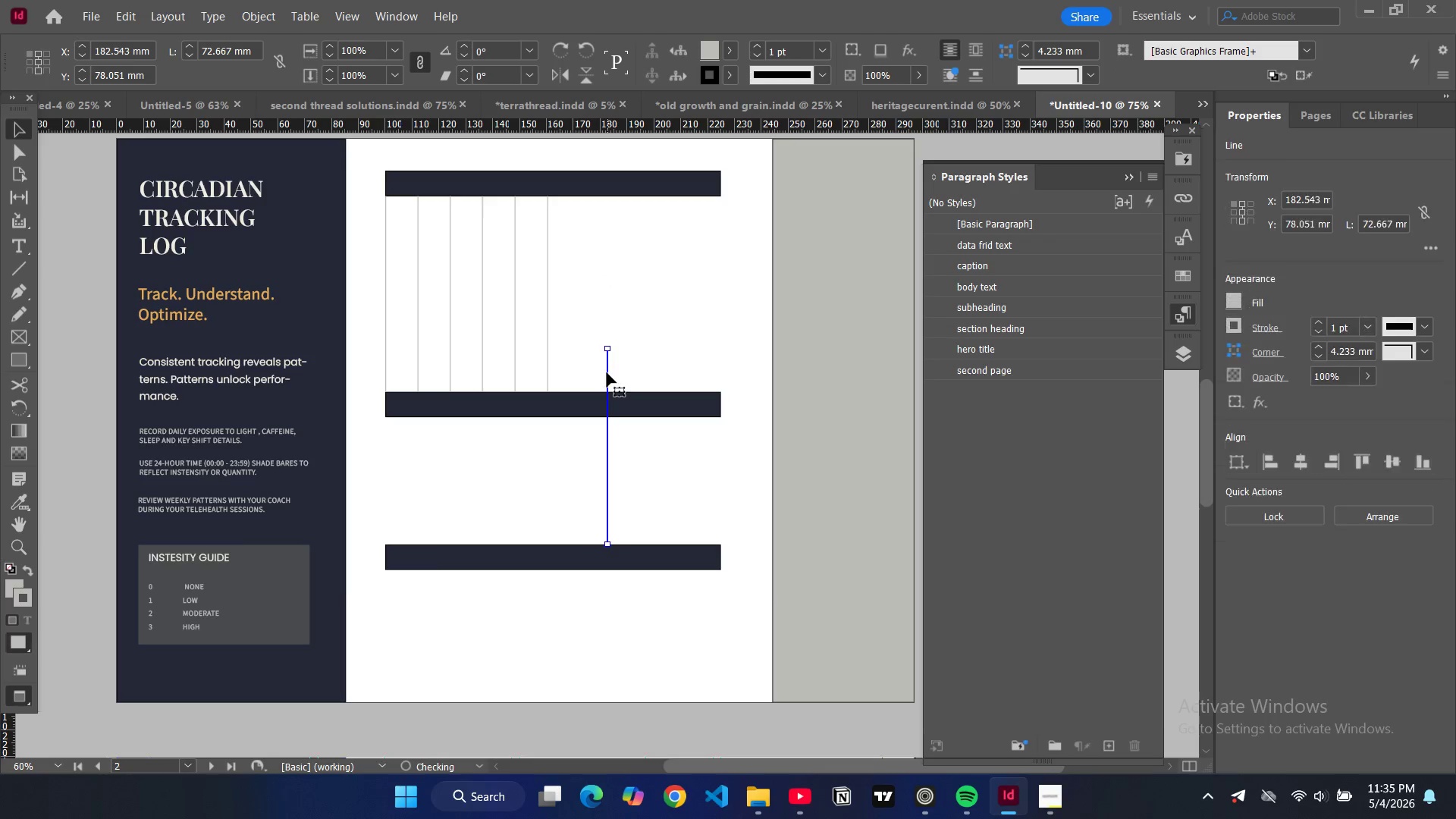 
left_click_drag(start_coordinate=[607, 372], to_coordinate=[579, 221])
 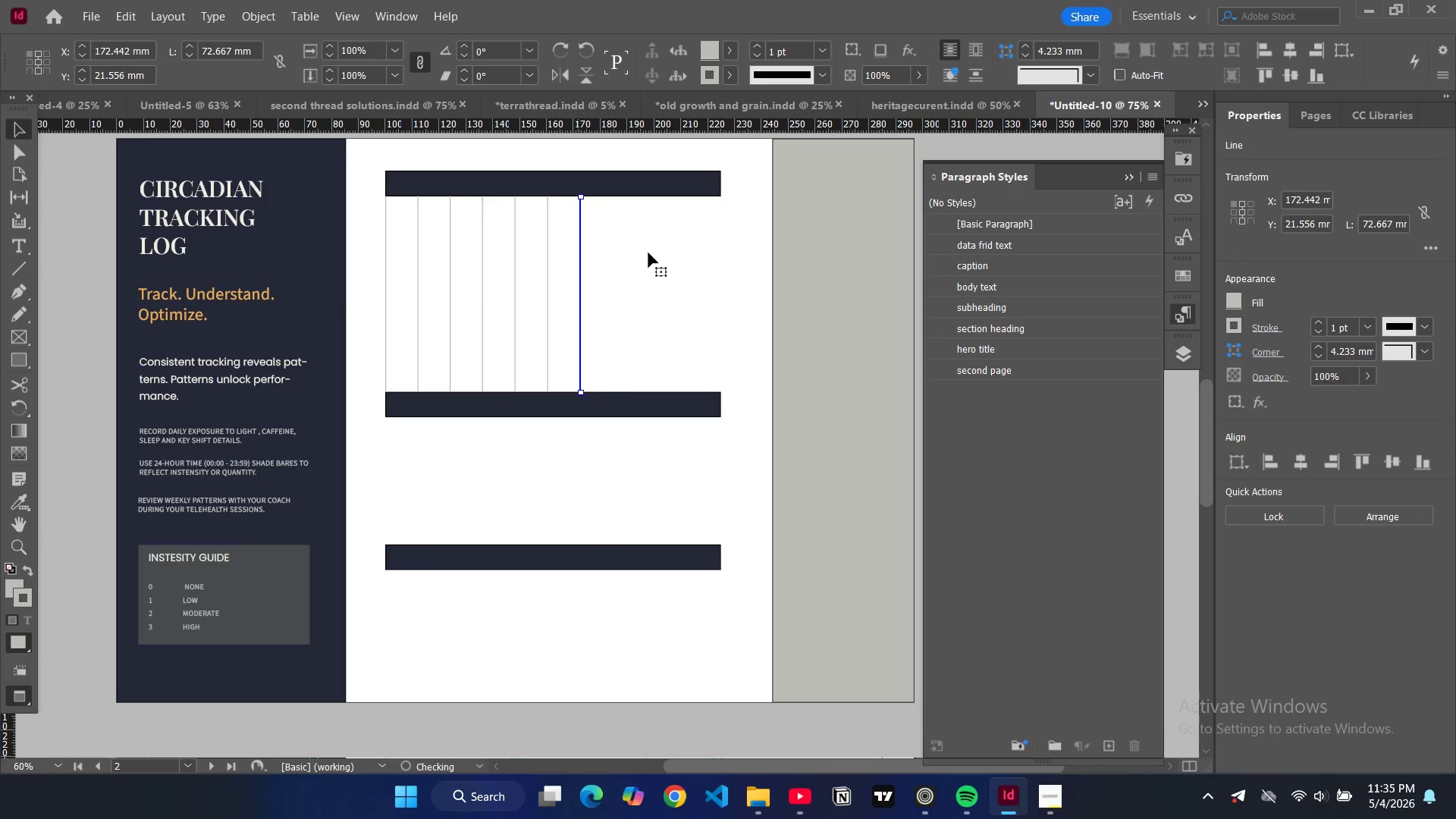 
left_click([648, 253])
 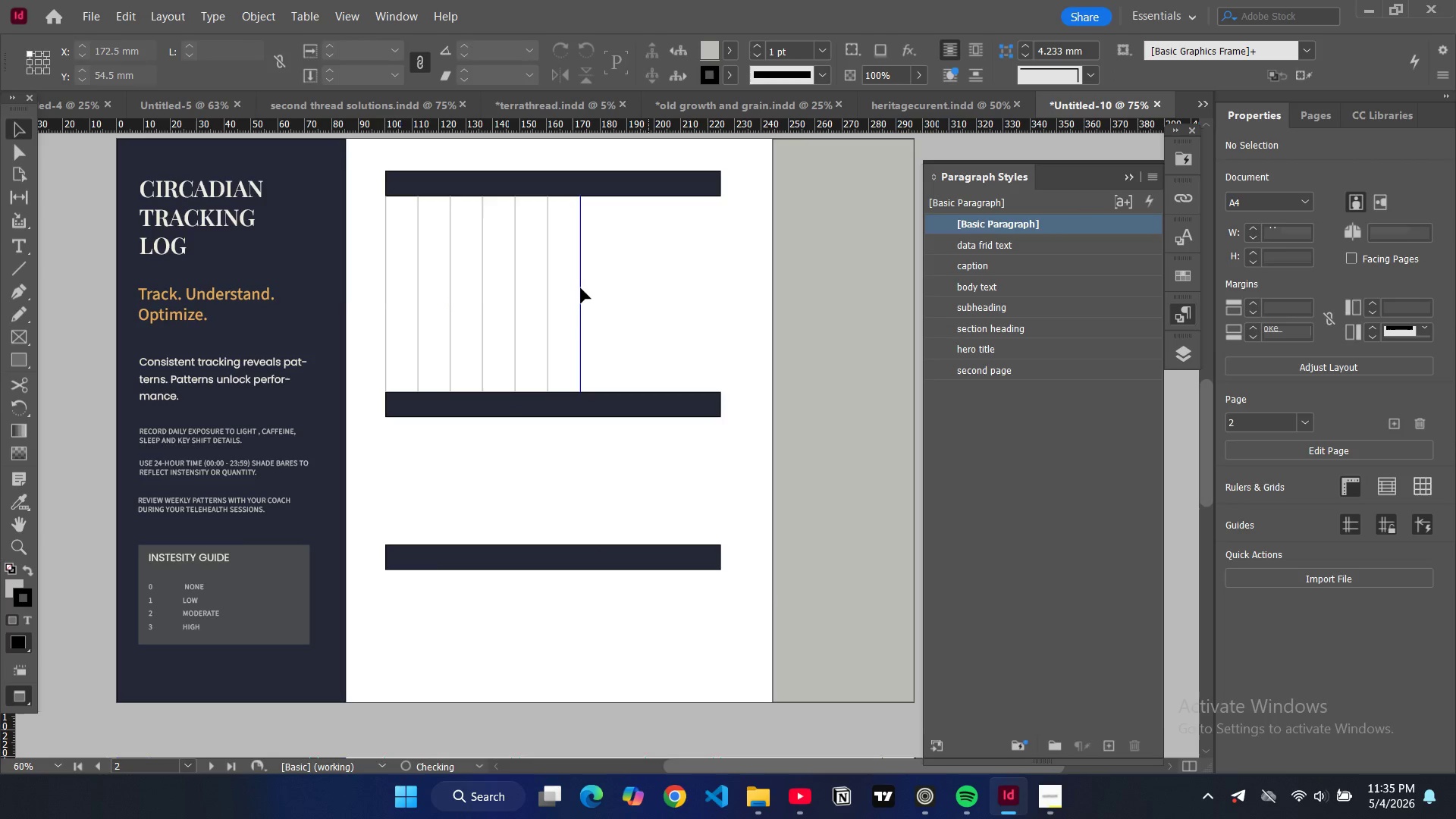 
key(Control+V)
 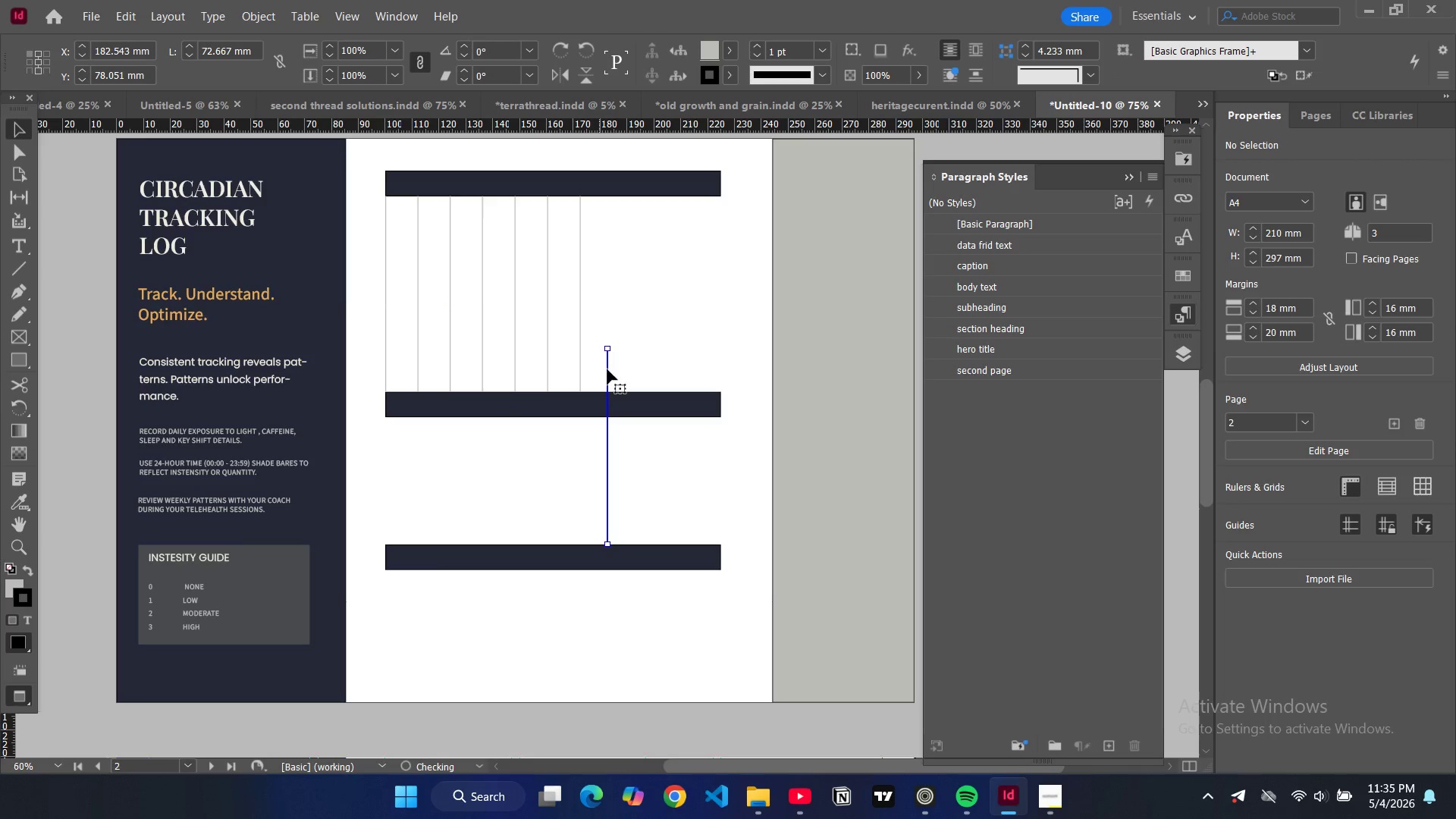 
left_click_drag(start_coordinate=[607, 369], to_coordinate=[615, 219])
 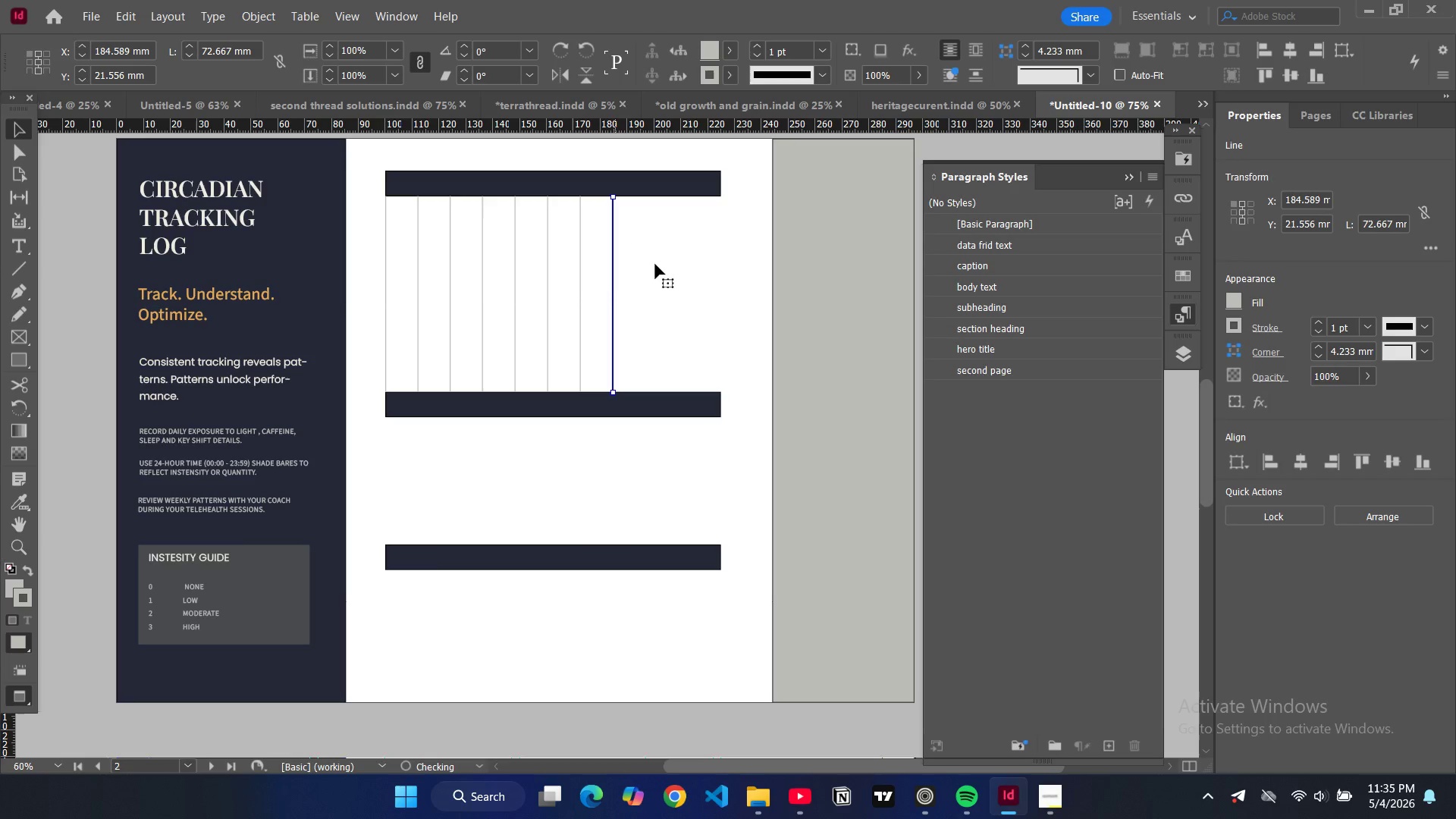 
key(Control+V)
 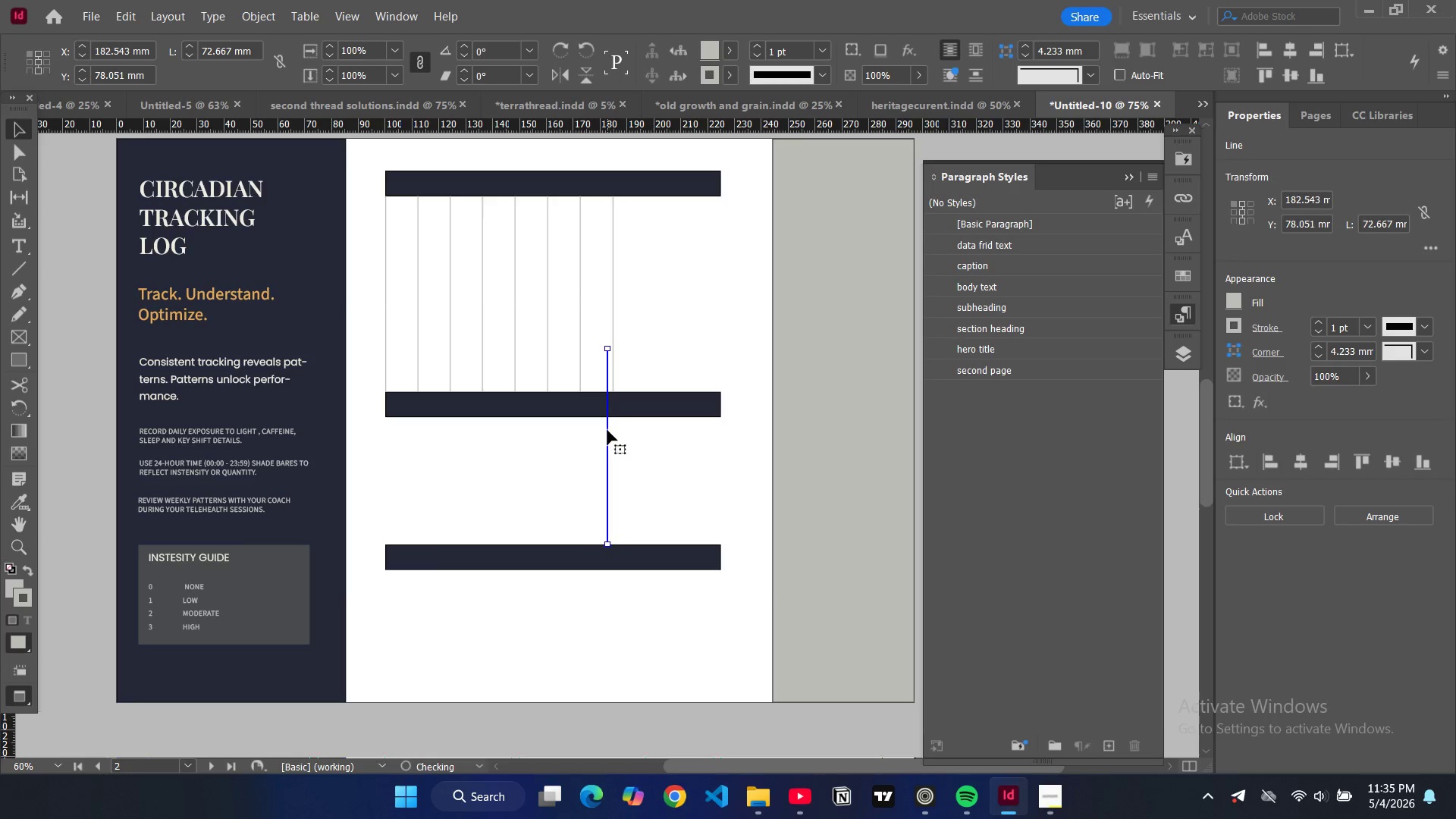 
left_click_drag(start_coordinate=[607, 430], to_coordinate=[642, 281])
 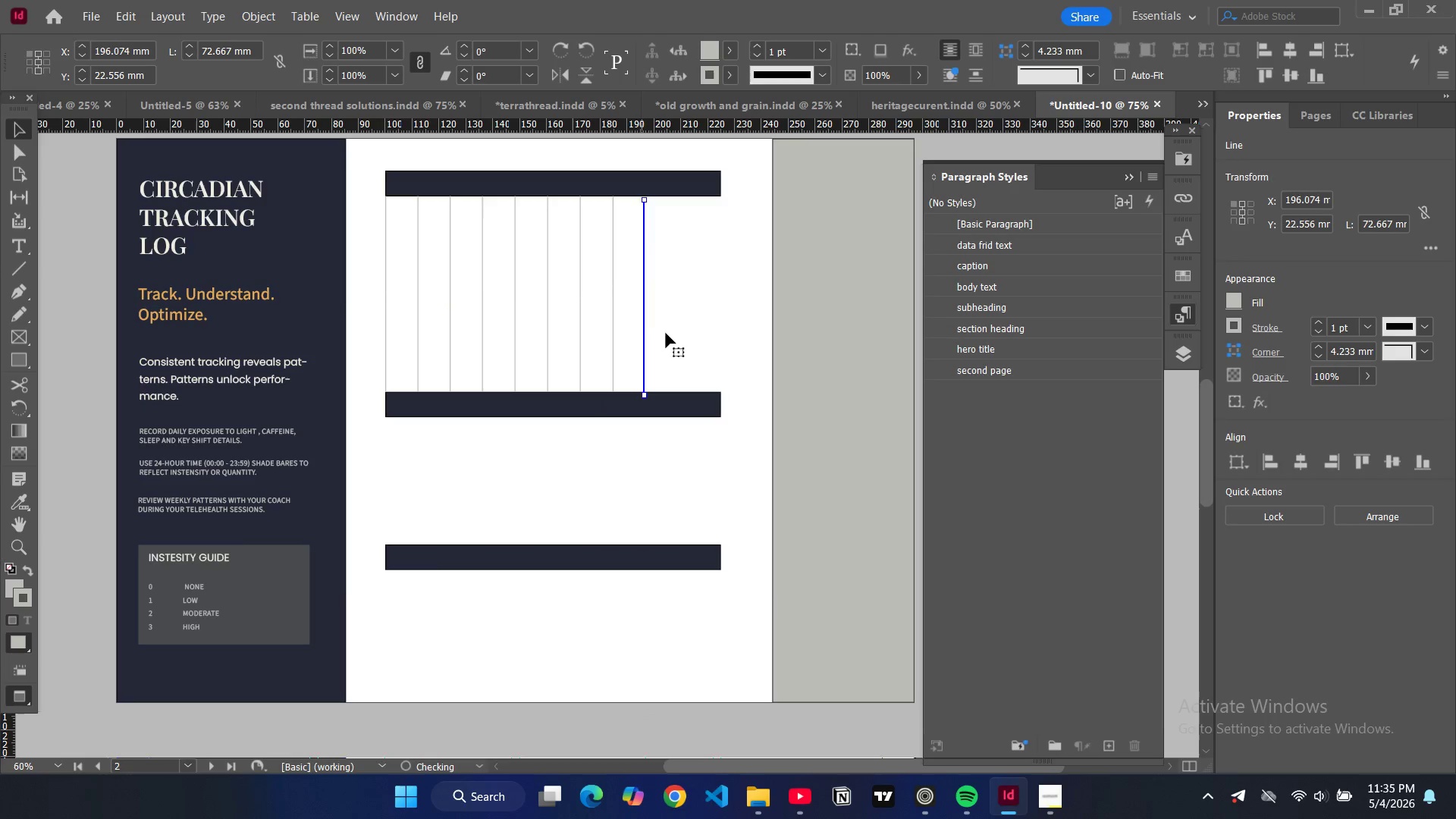 
hold_key(key=ControlLeft, duration=0.36)
 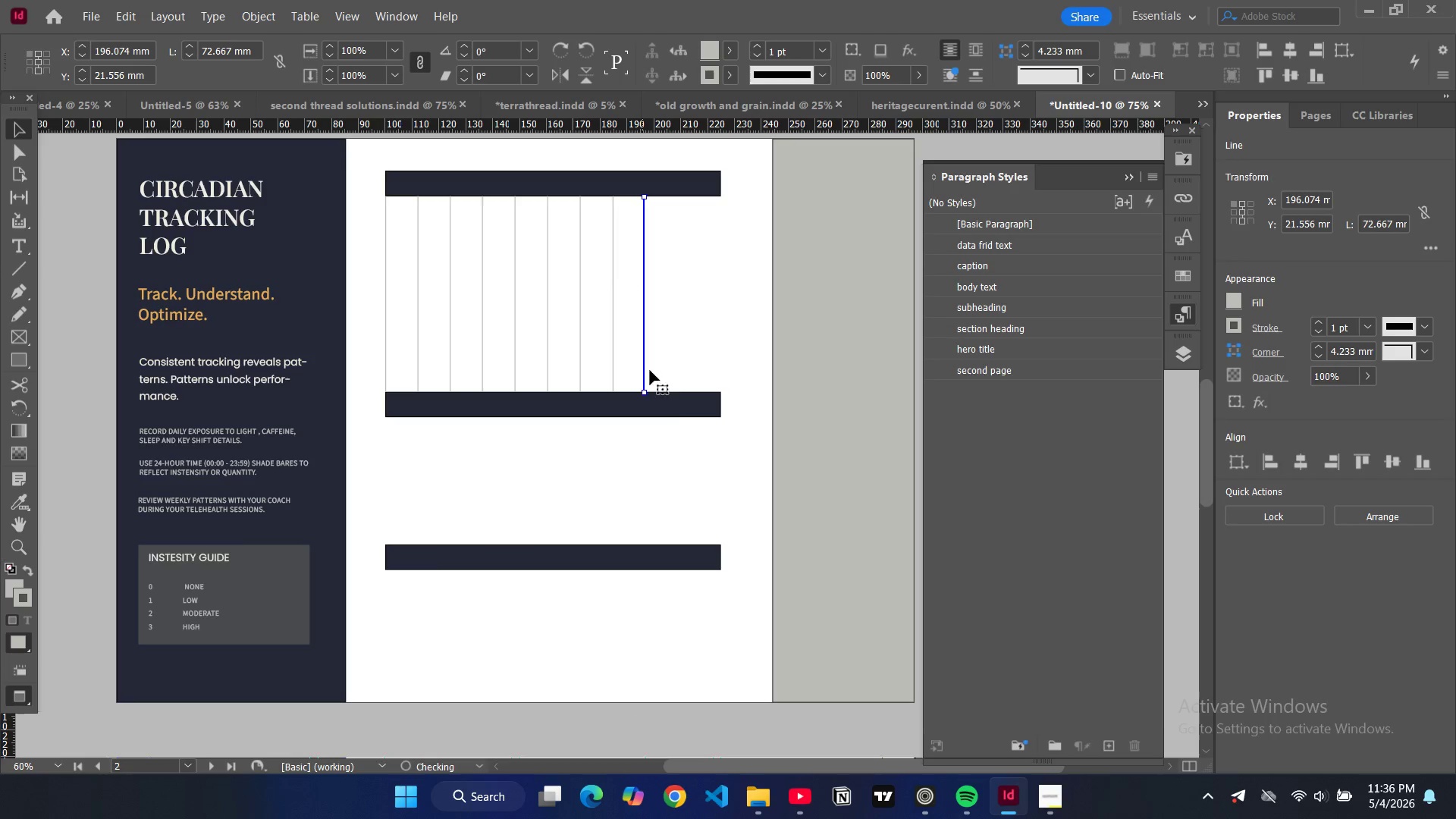 
left_click([670, 452])
 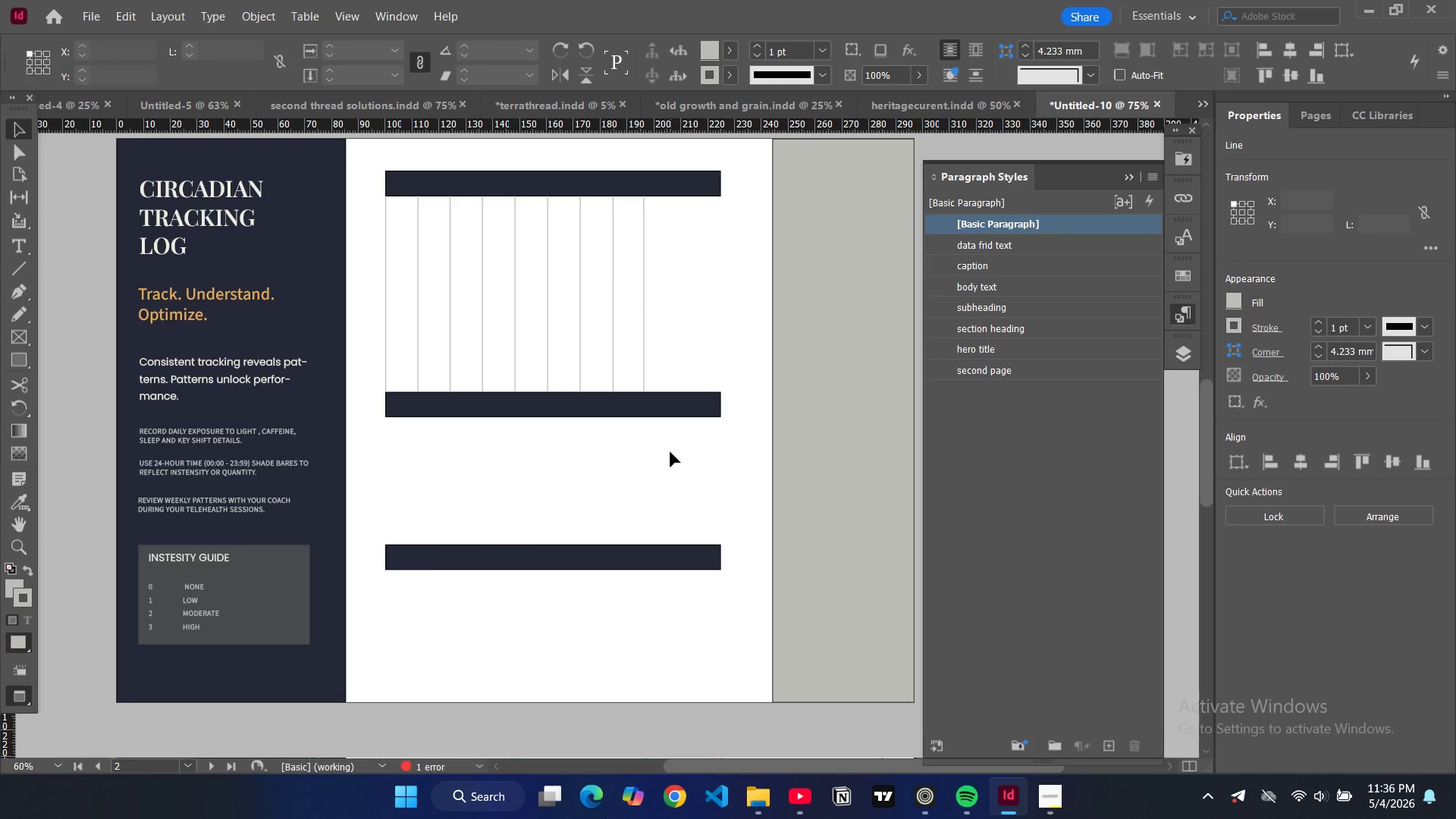 
key(Control+V)
 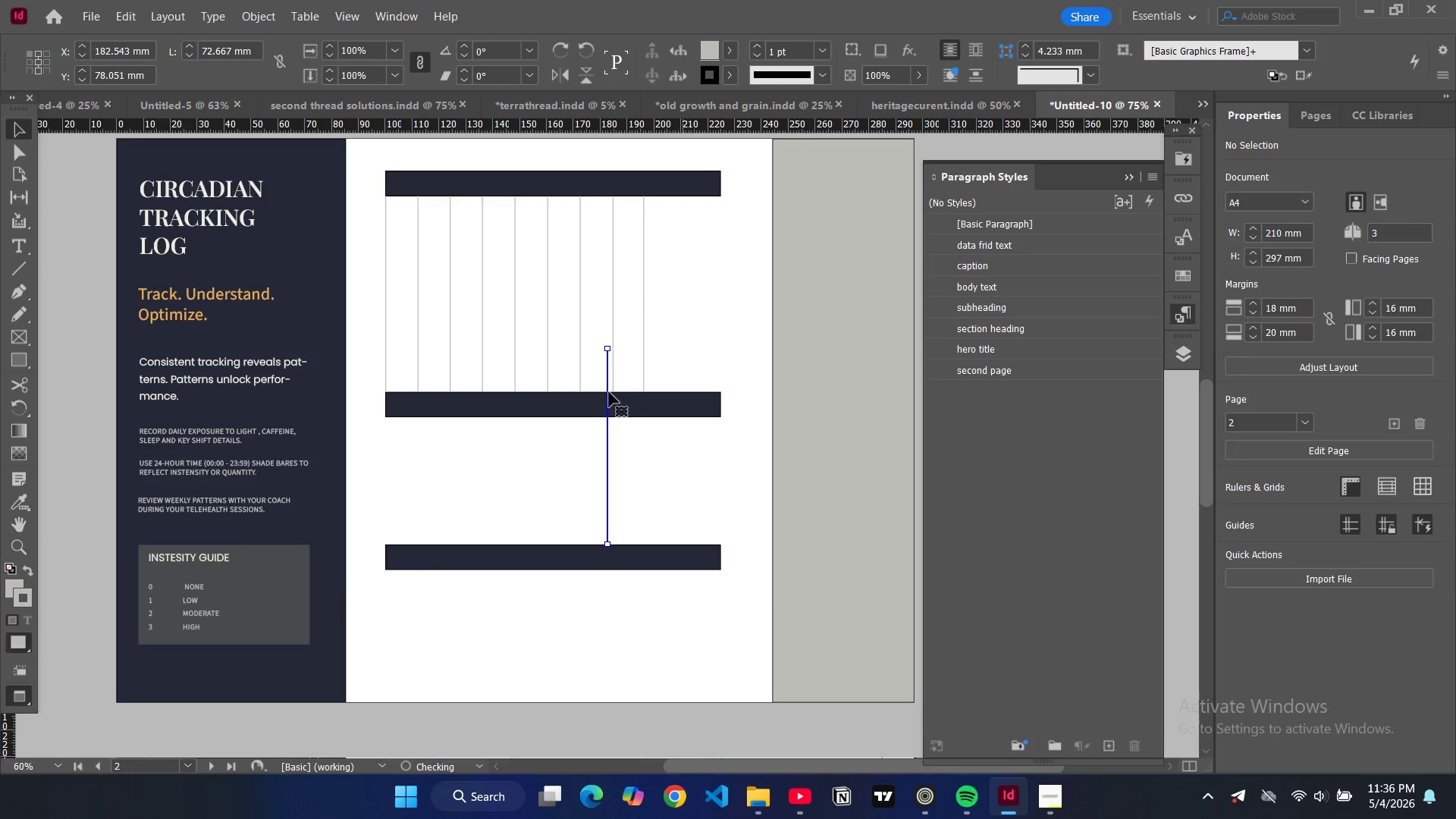 
left_click_drag(start_coordinate=[609, 392], to_coordinate=[679, 242])
 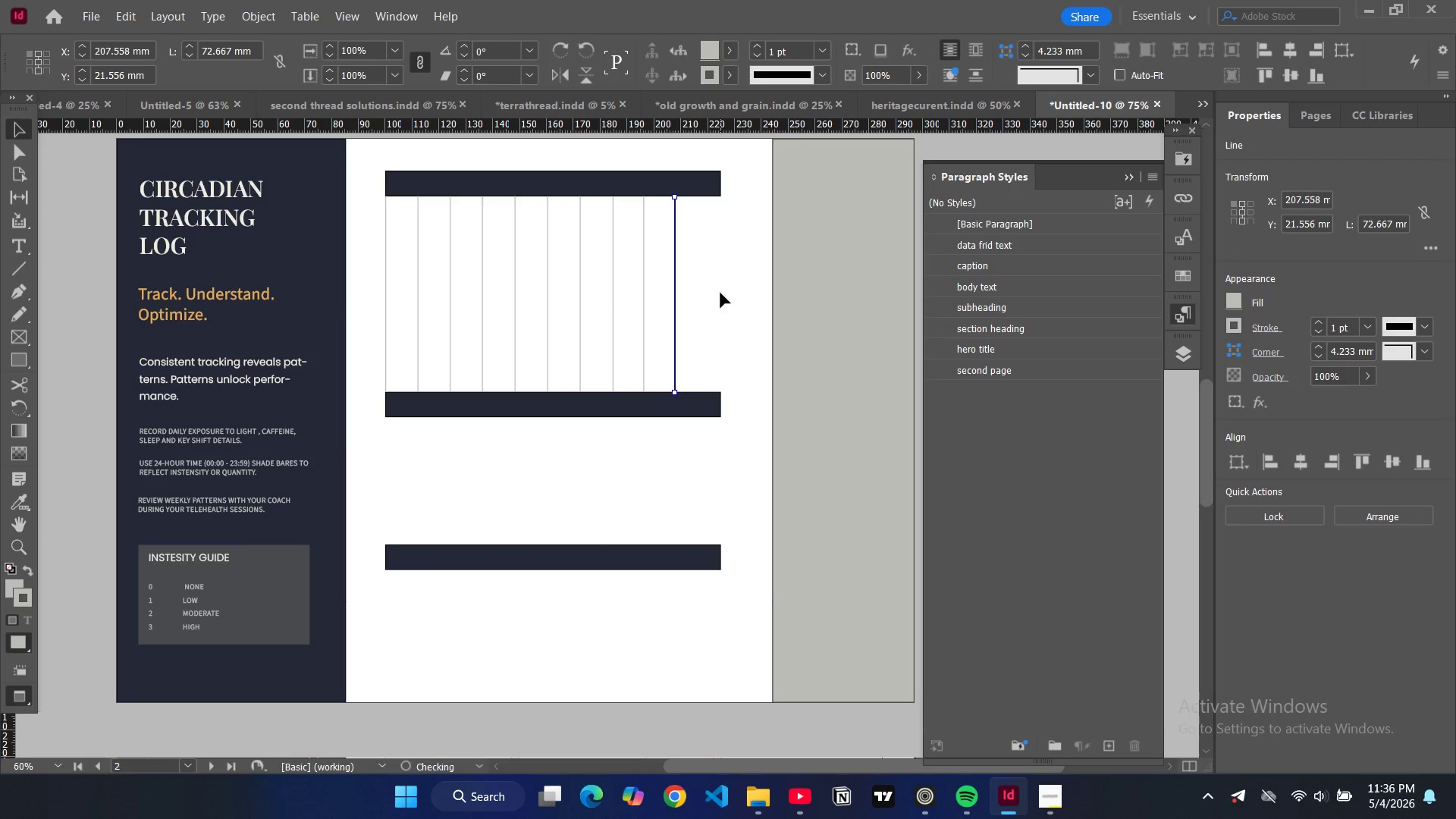 
left_click([720, 293])
 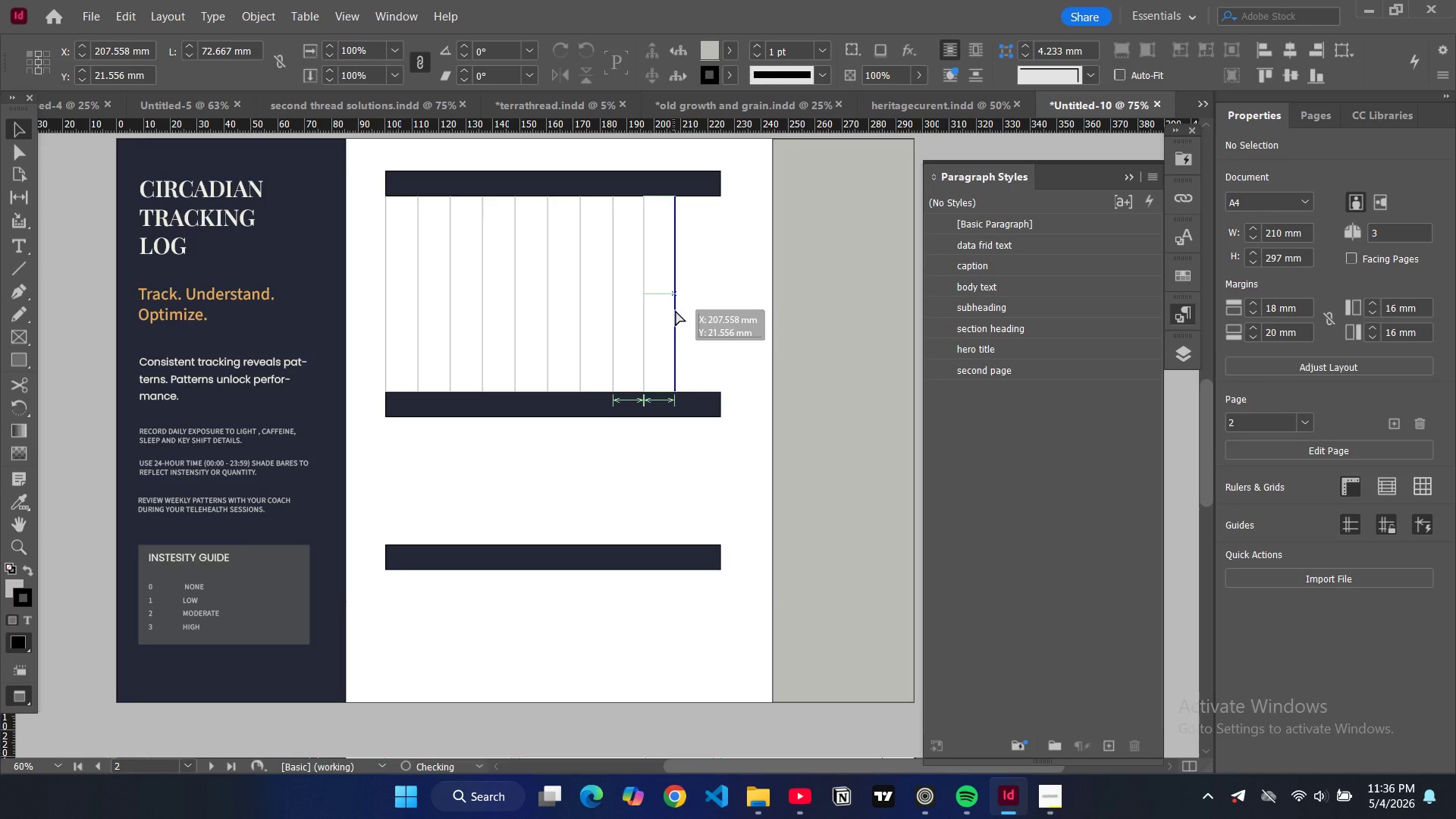 
key(Control+V)
 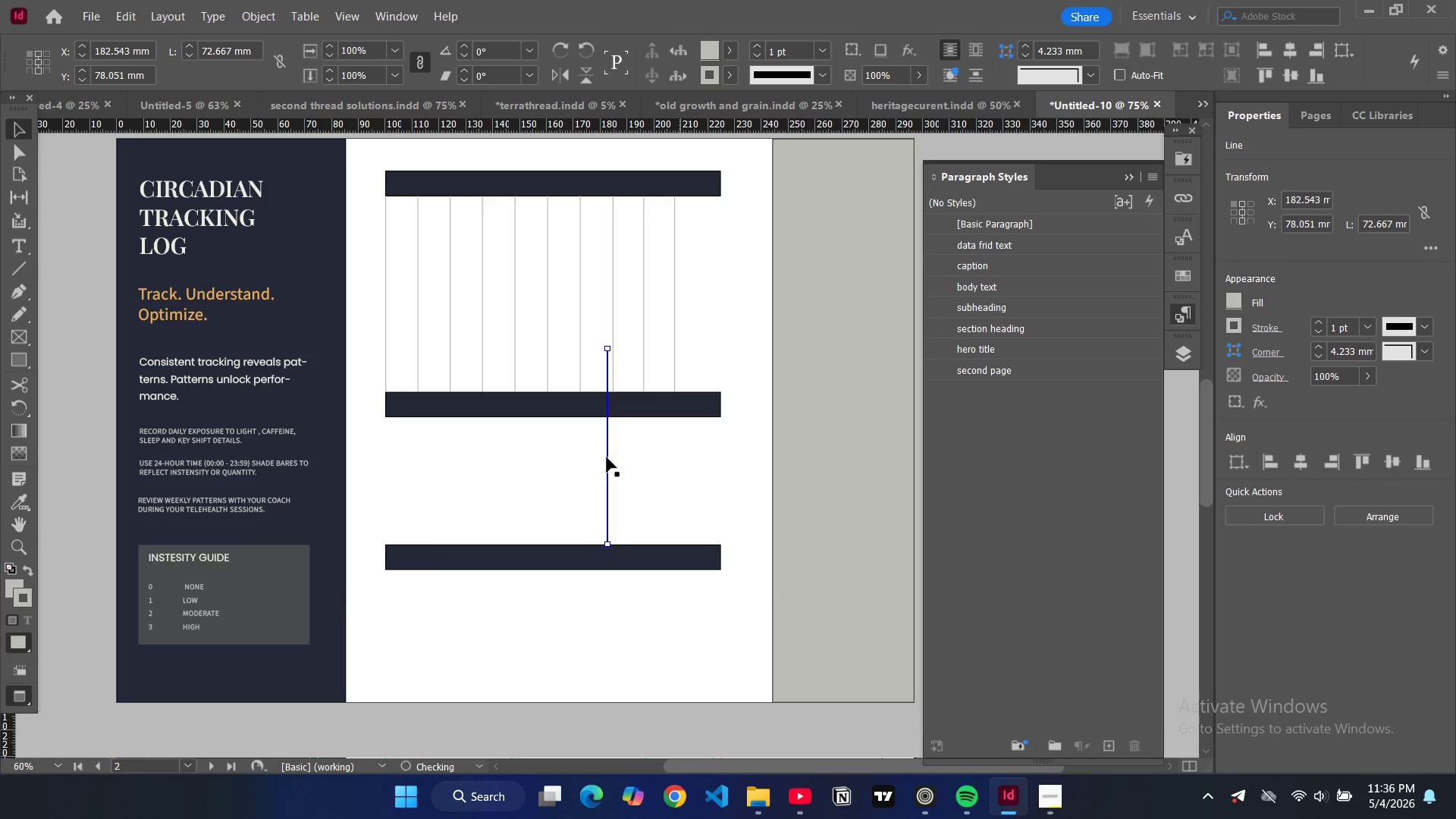 
left_click_drag(start_coordinate=[607, 457], to_coordinate=[706, 309])
 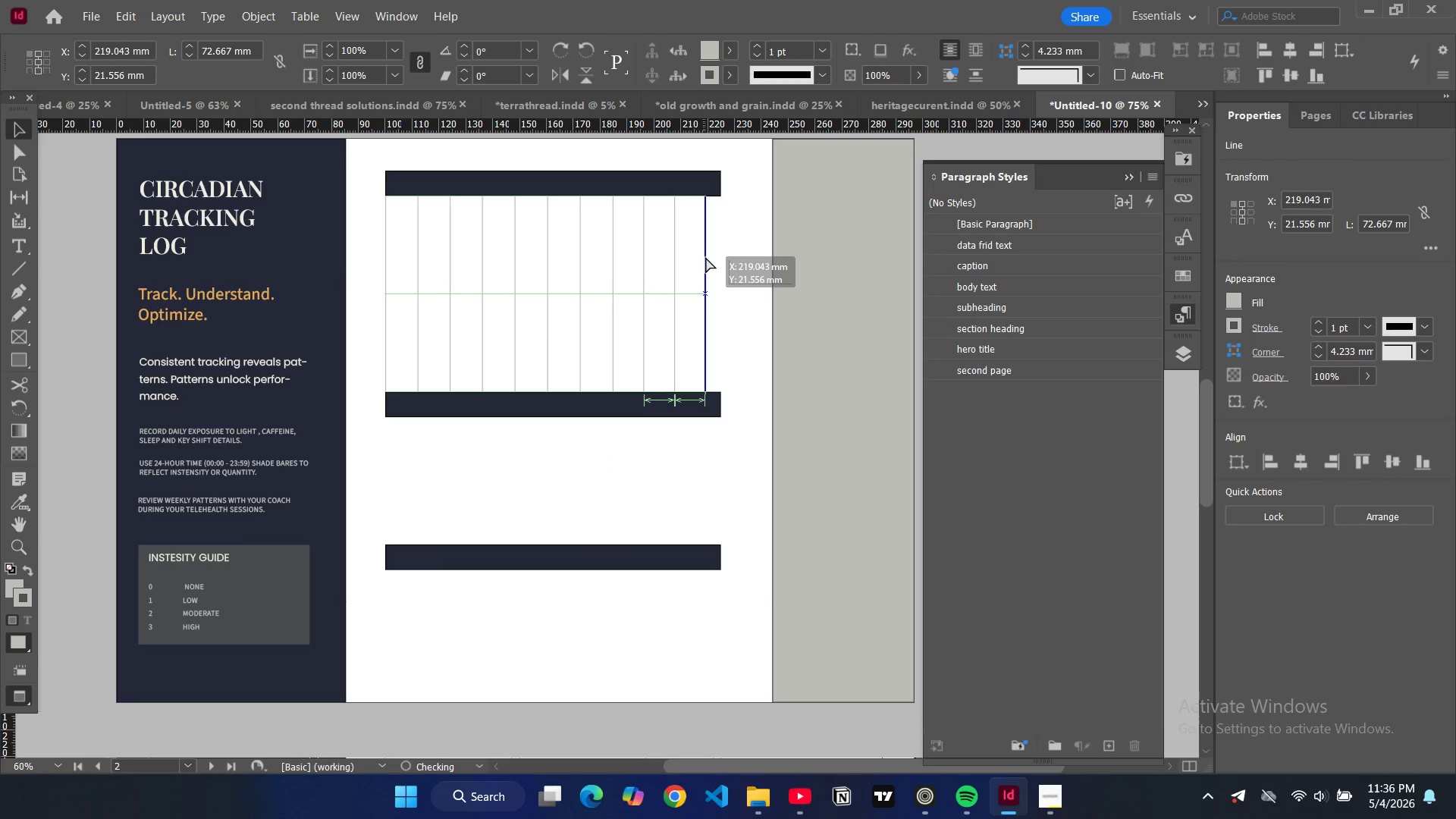 
left_click([723, 274])
 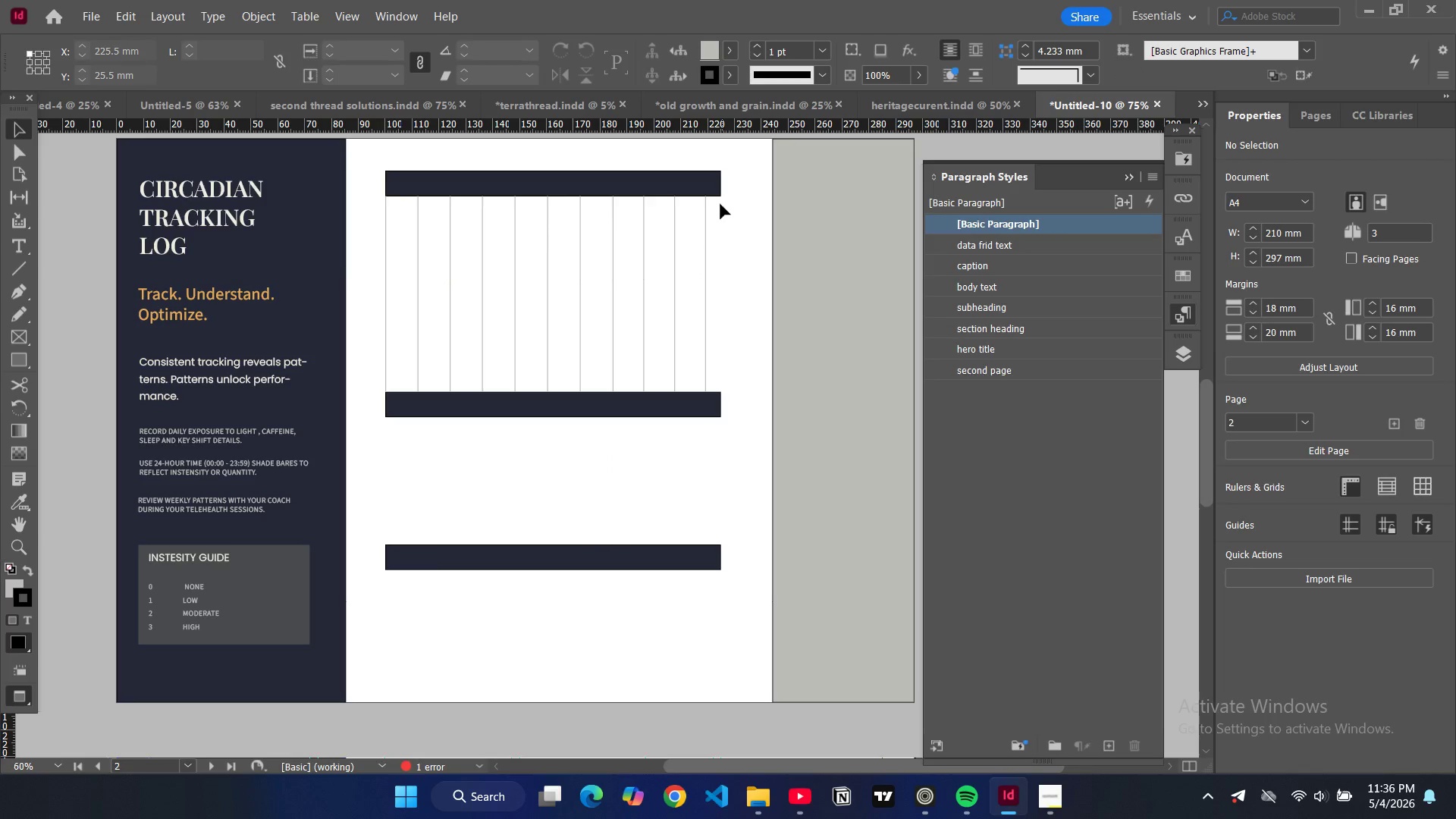 
left_click([716, 193])
 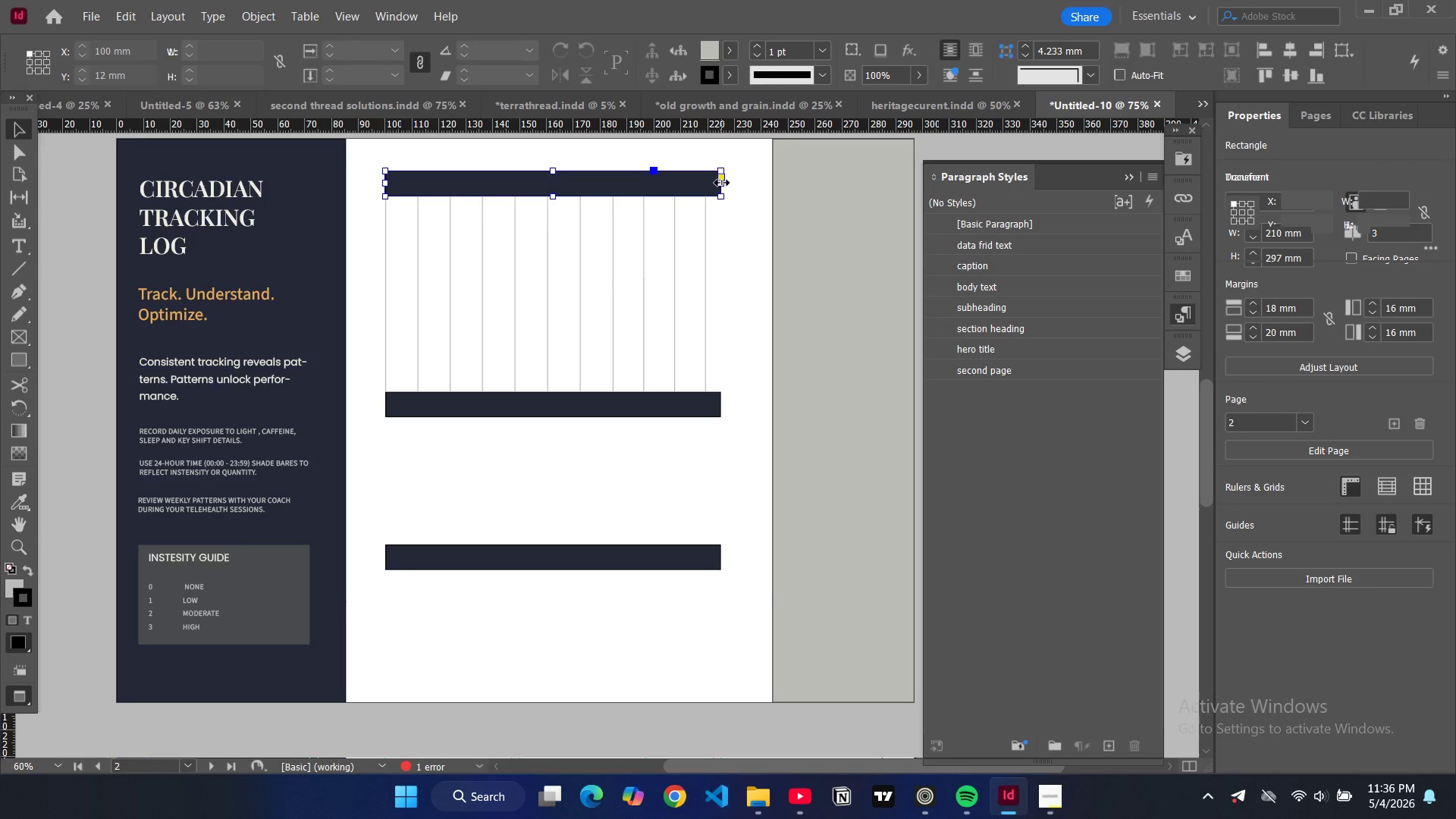 
left_click_drag(start_coordinate=[722, 183], to_coordinate=[706, 183])
 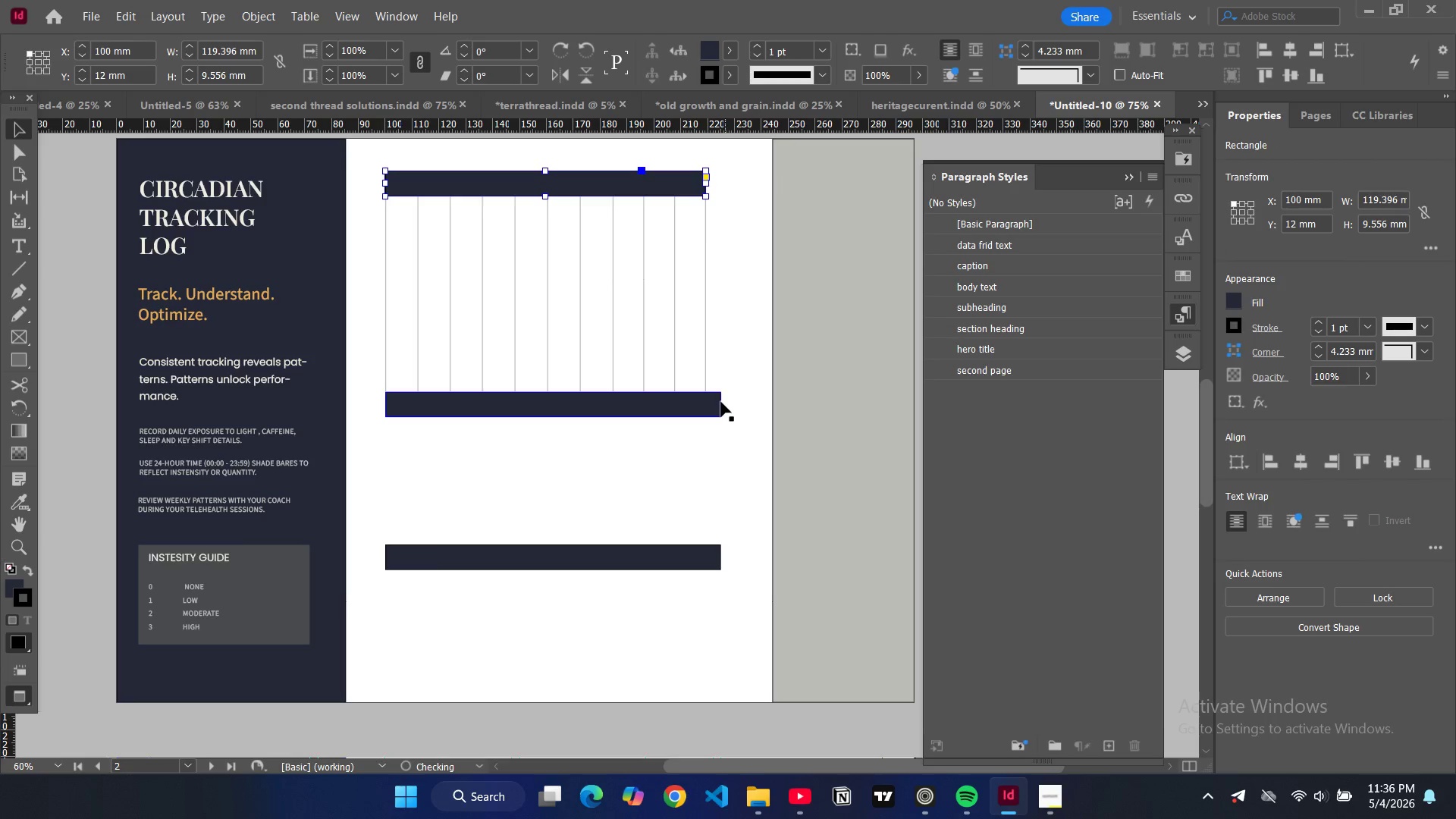 
left_click([721, 402])
 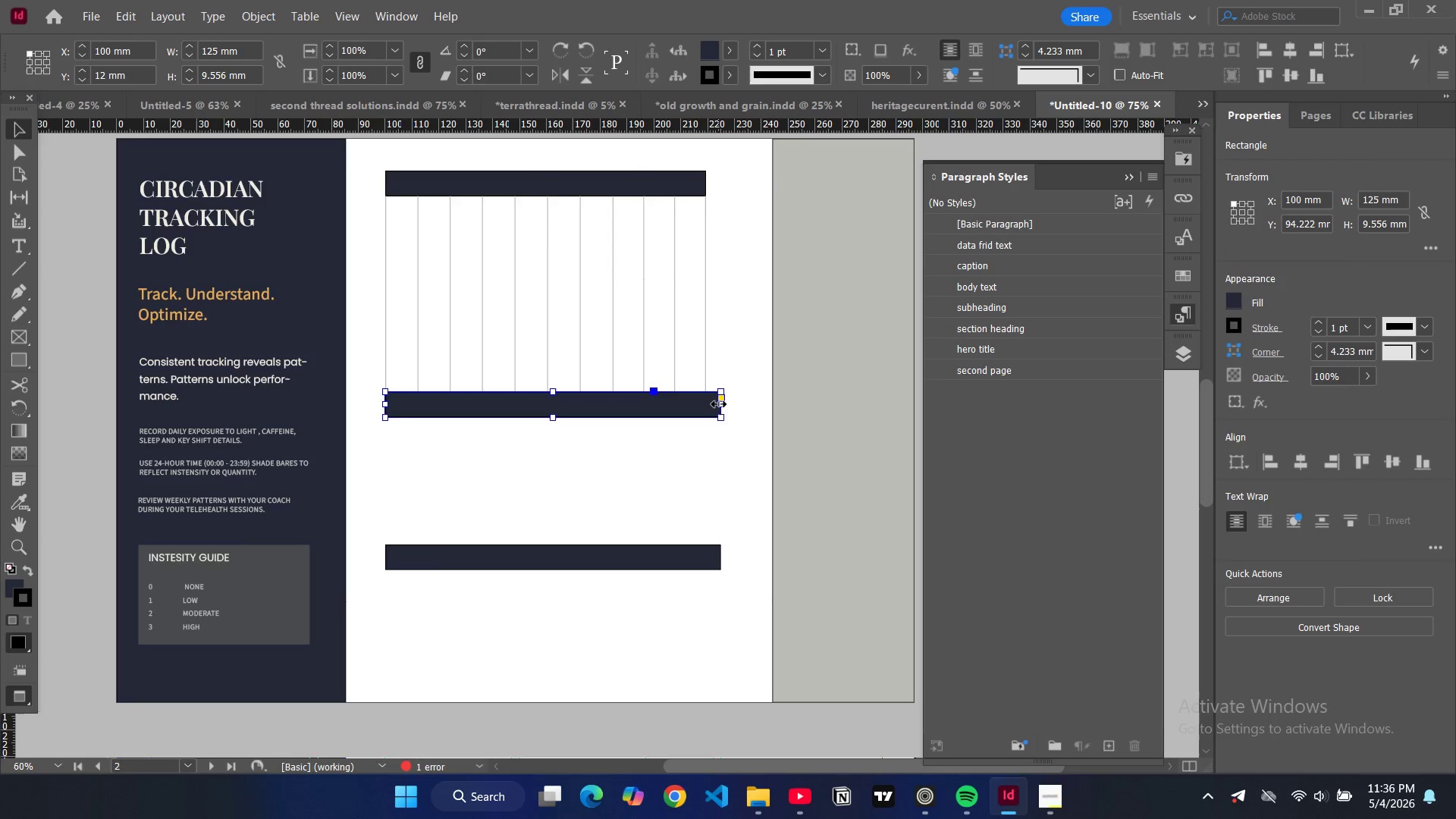 
left_click_drag(start_coordinate=[719, 404], to_coordinate=[706, 403])
 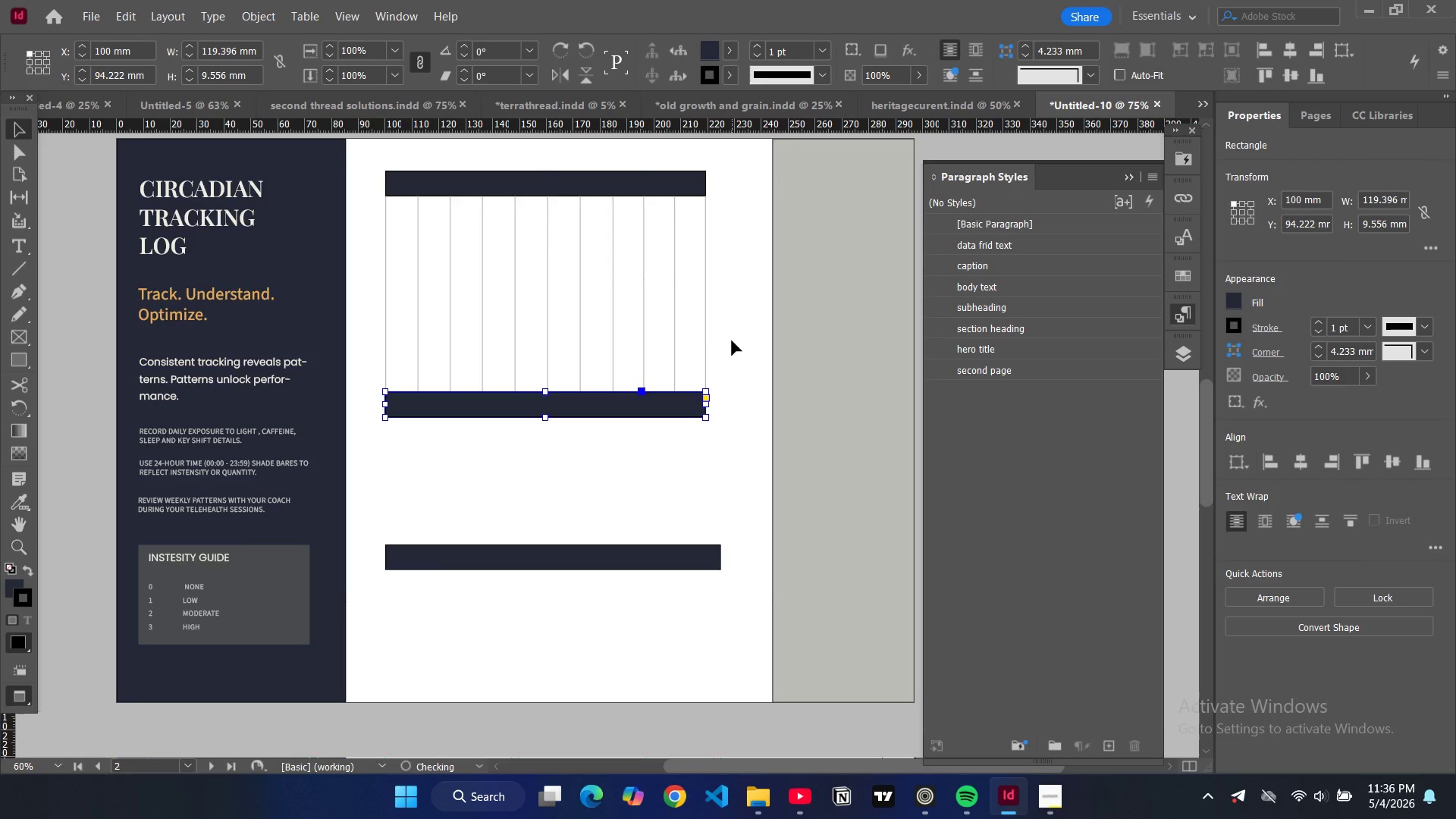 
left_click([732, 340])
 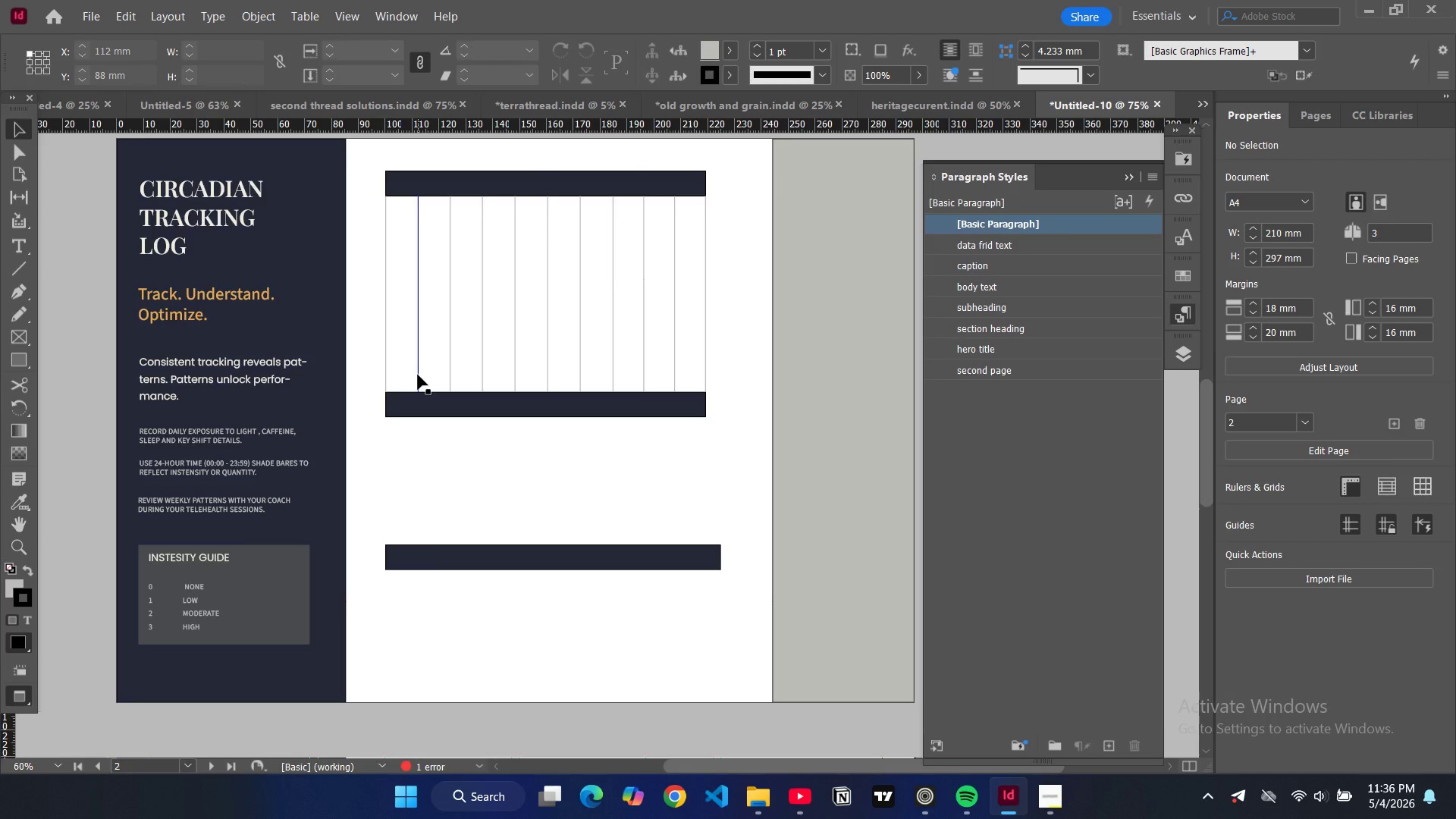 
left_click([418, 375])
 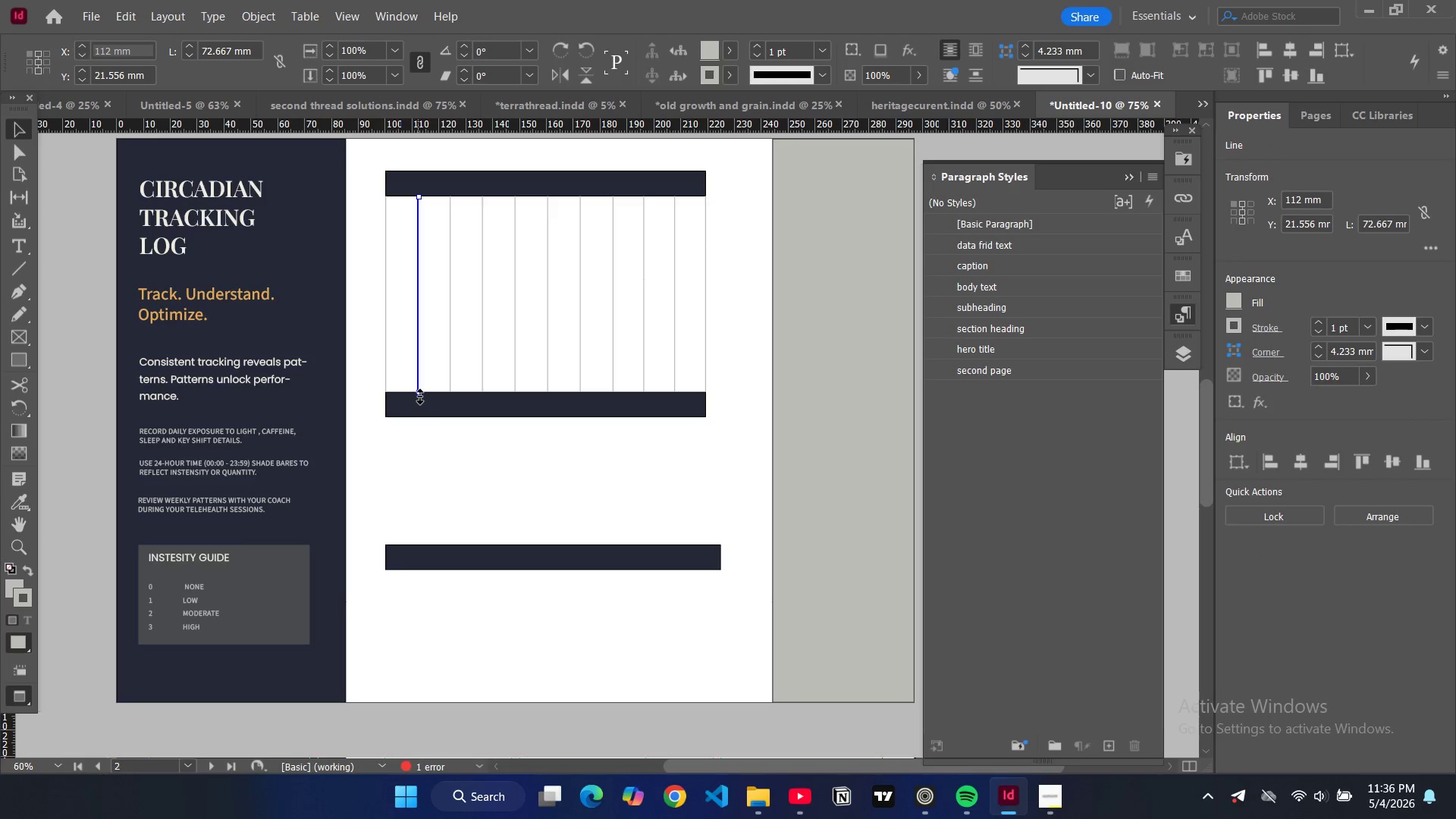 
left_click_drag(start_coordinate=[420, 397], to_coordinate=[435, 676])
 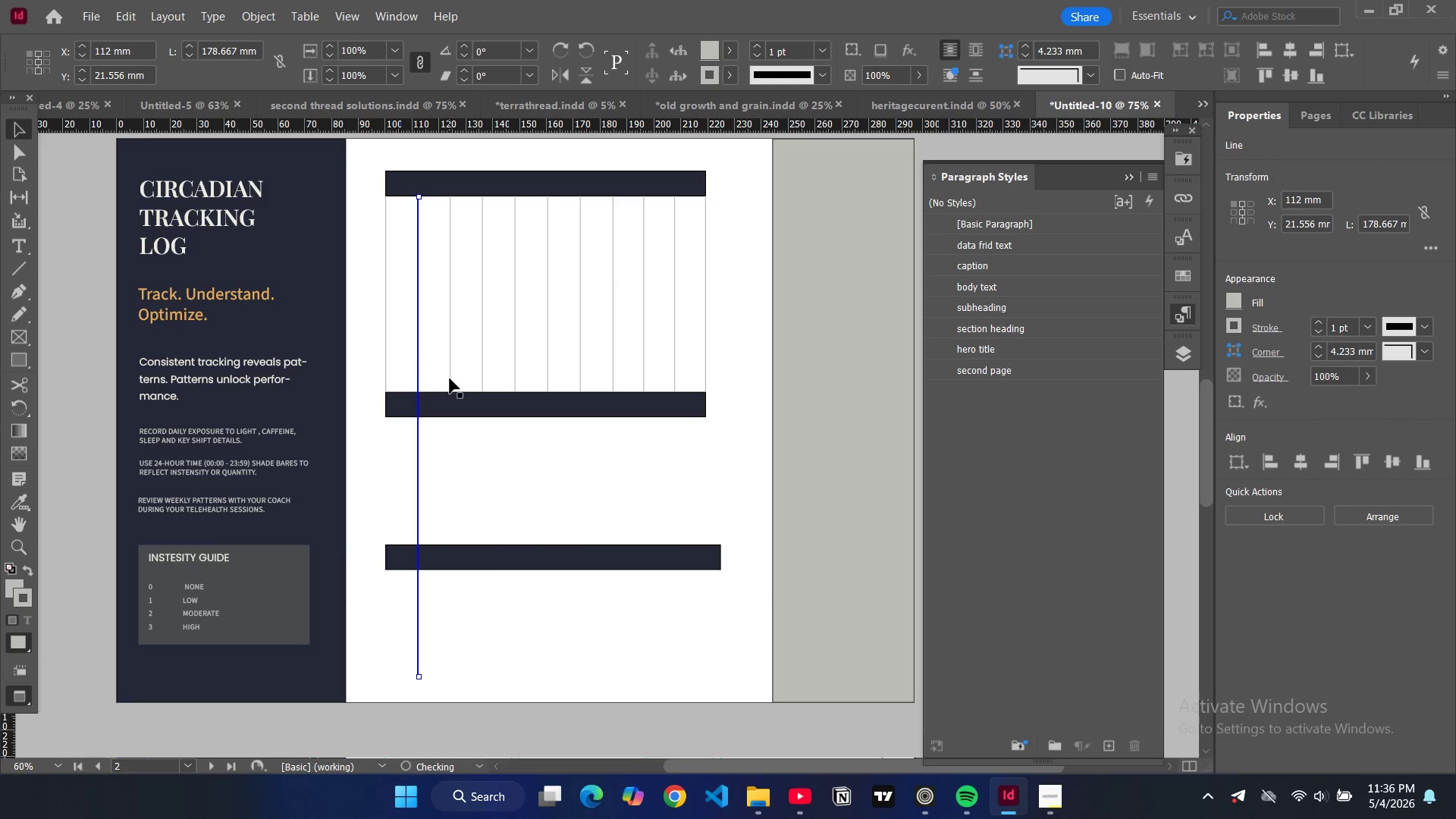 
left_click([450, 378])
 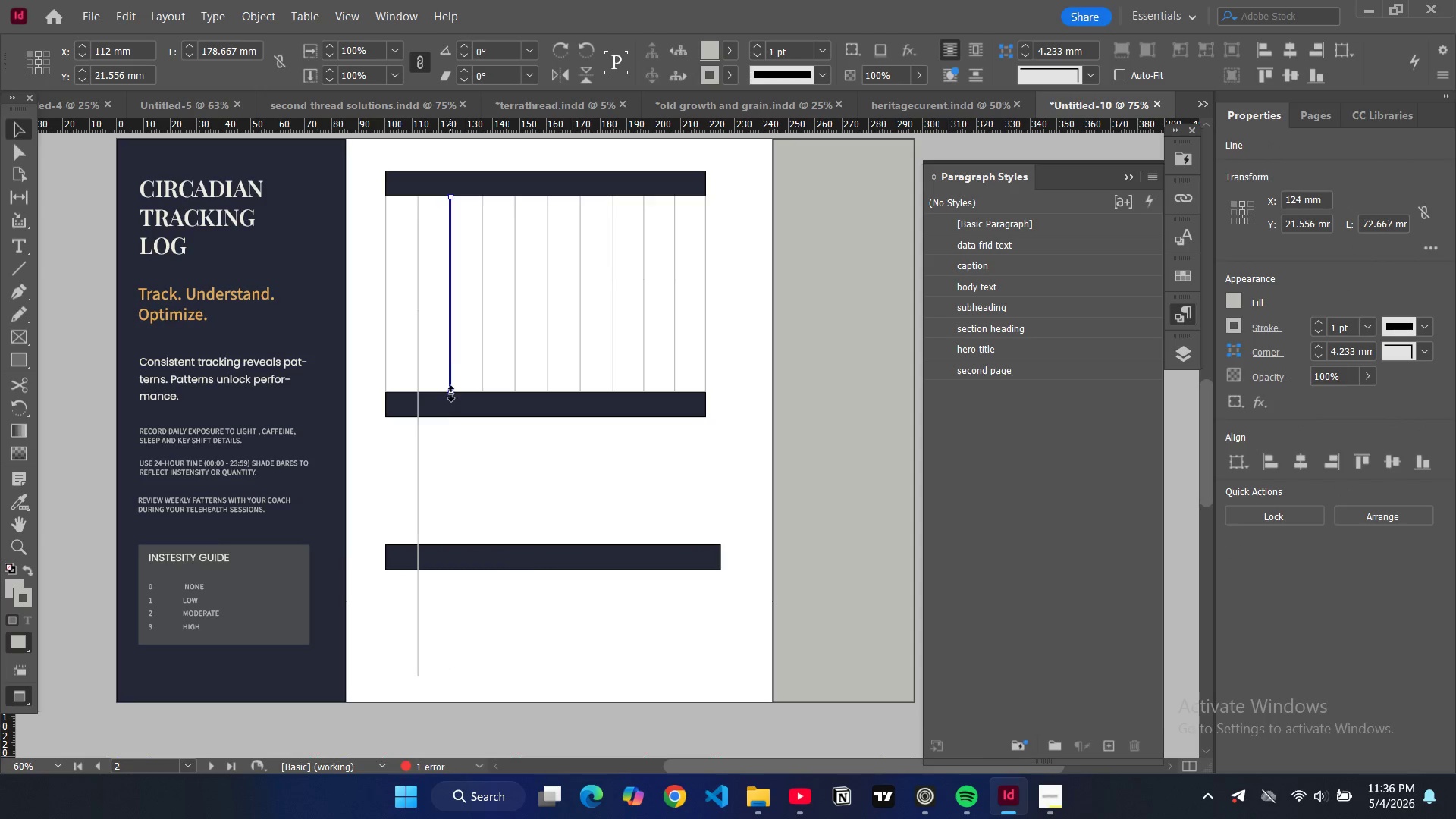 
left_click_drag(start_coordinate=[451, 394], to_coordinate=[462, 677])
 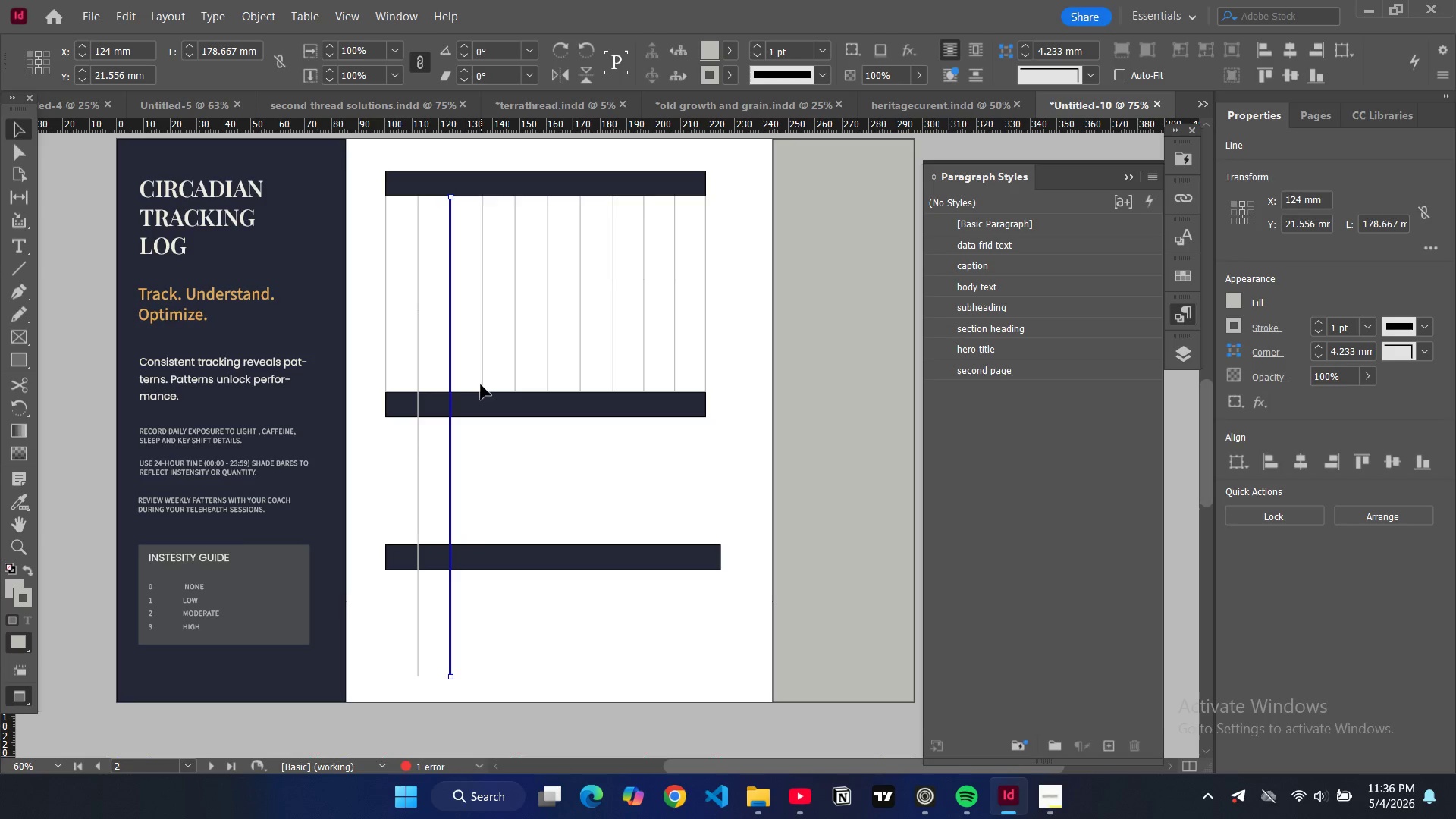 
left_click([481, 384])
 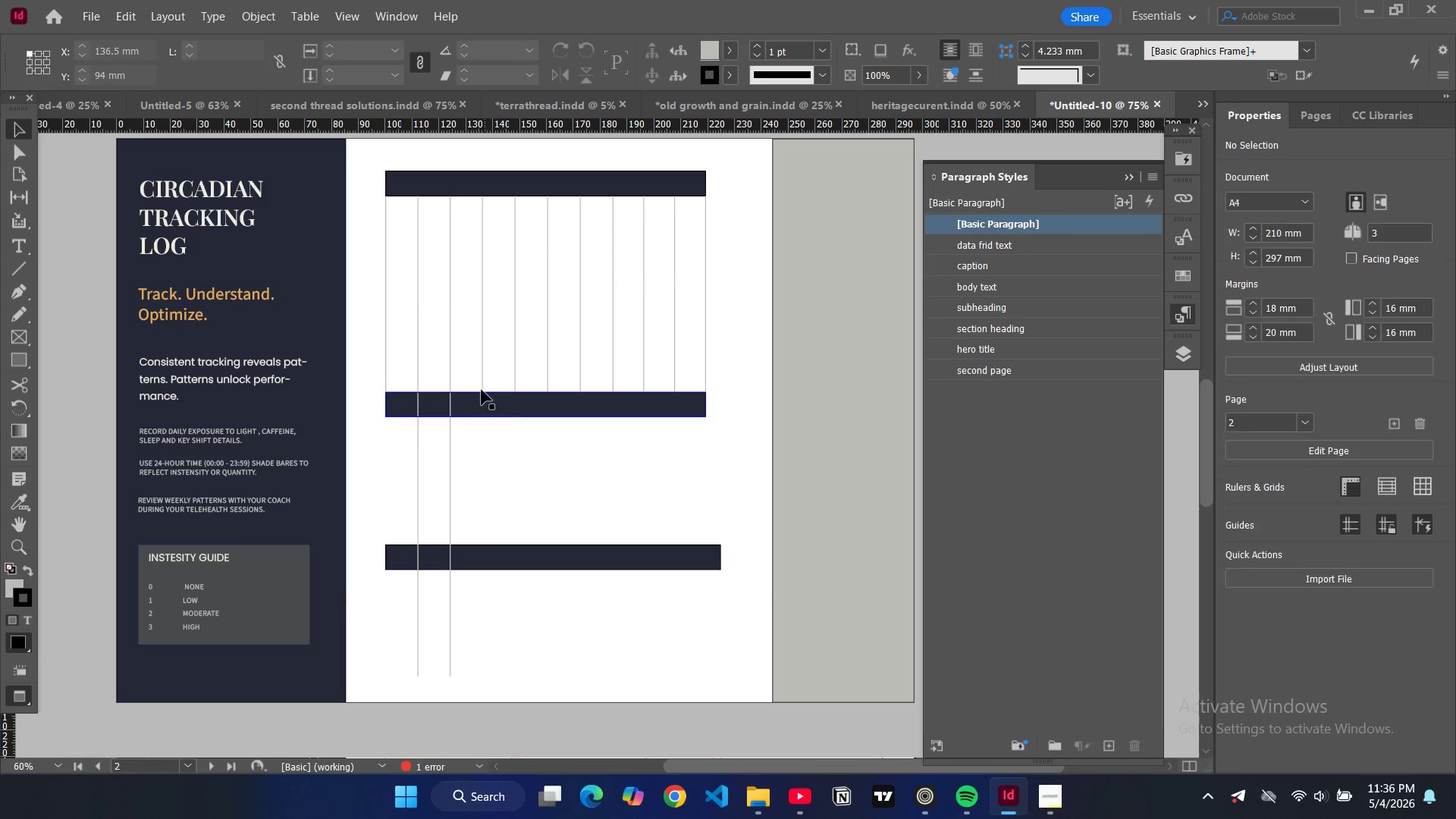 
left_click([482, 390])
 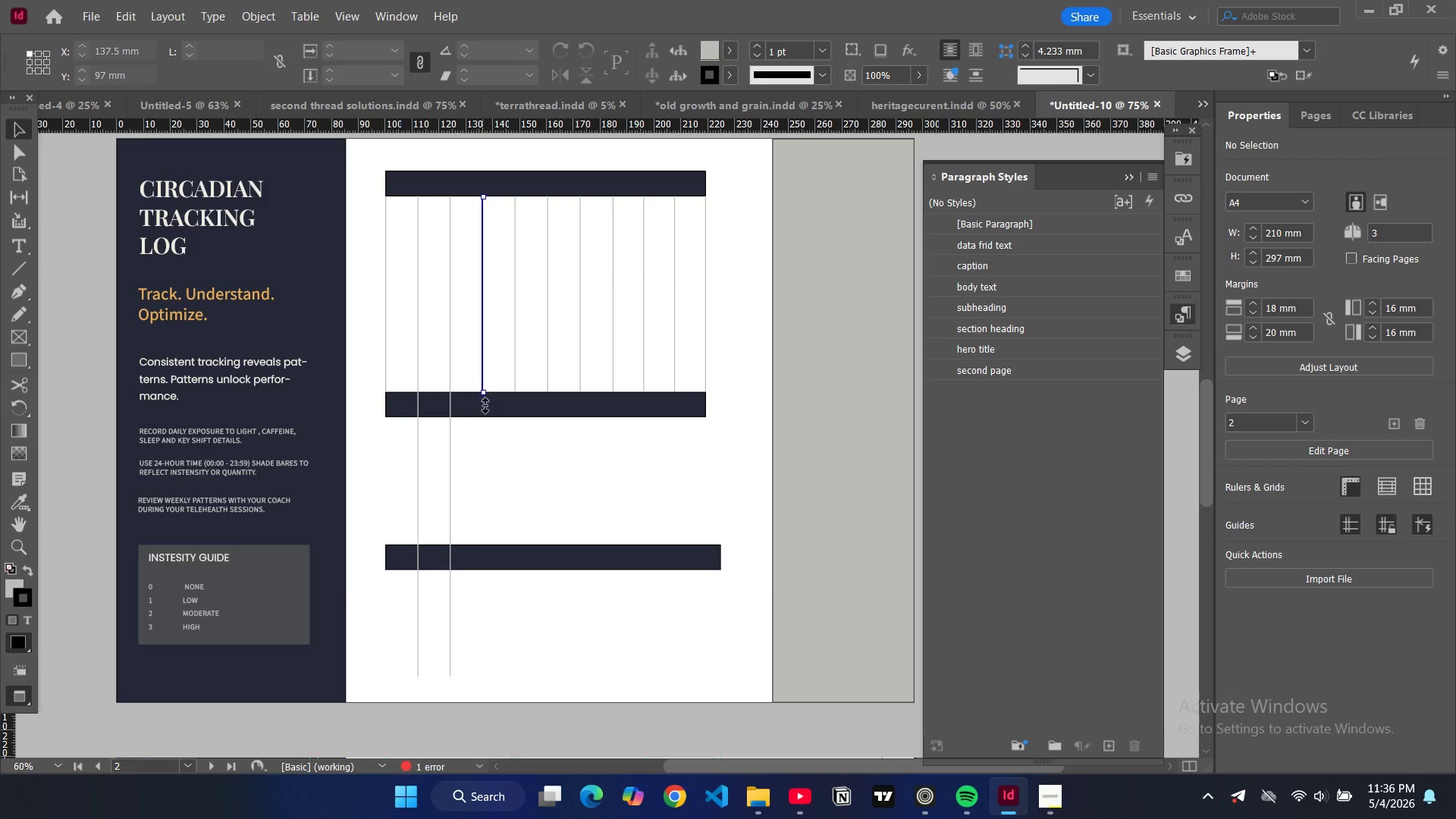 
left_click_drag(start_coordinate=[483, 395], to_coordinate=[482, 676])
 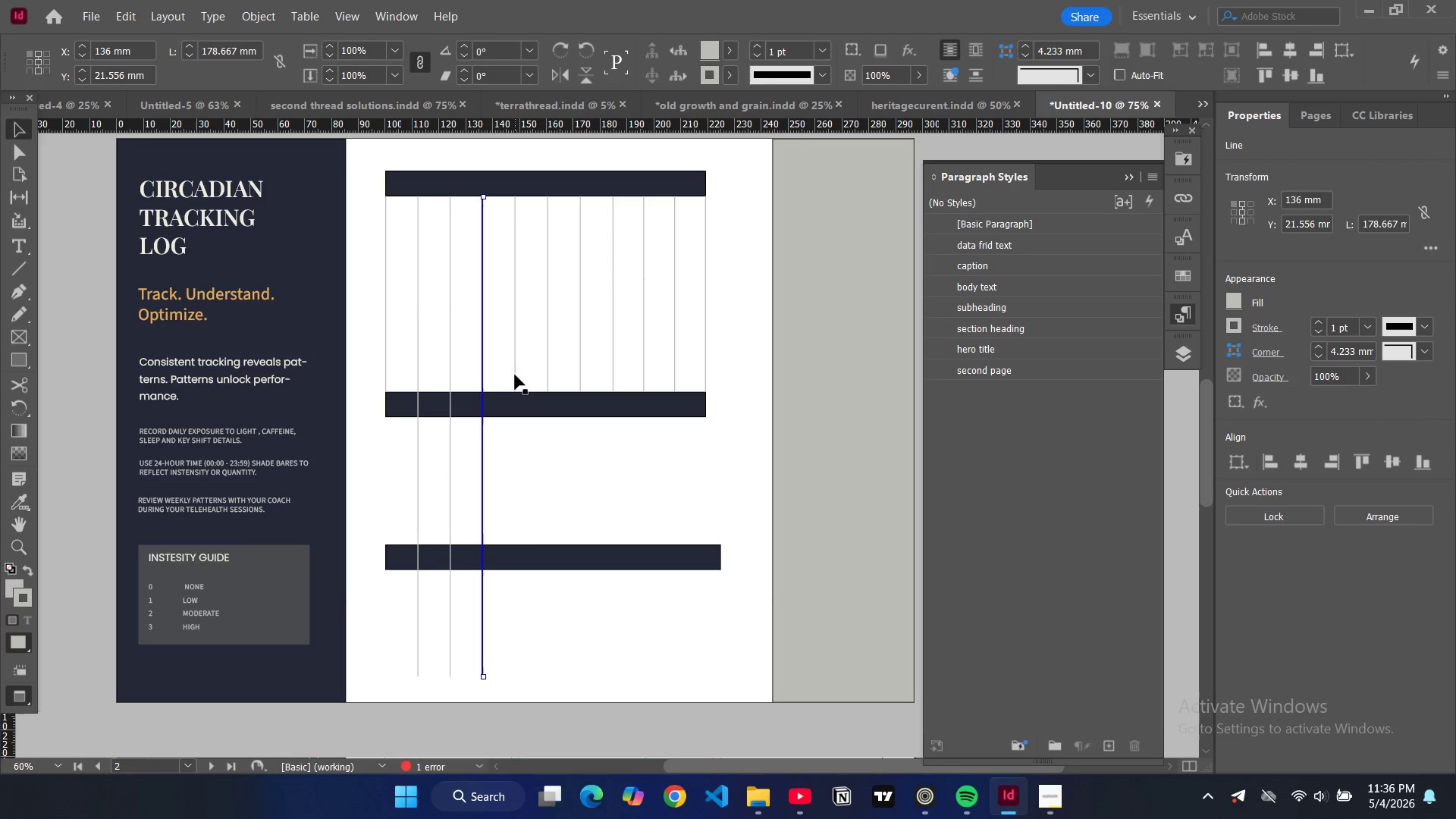 
left_click([515, 375])
 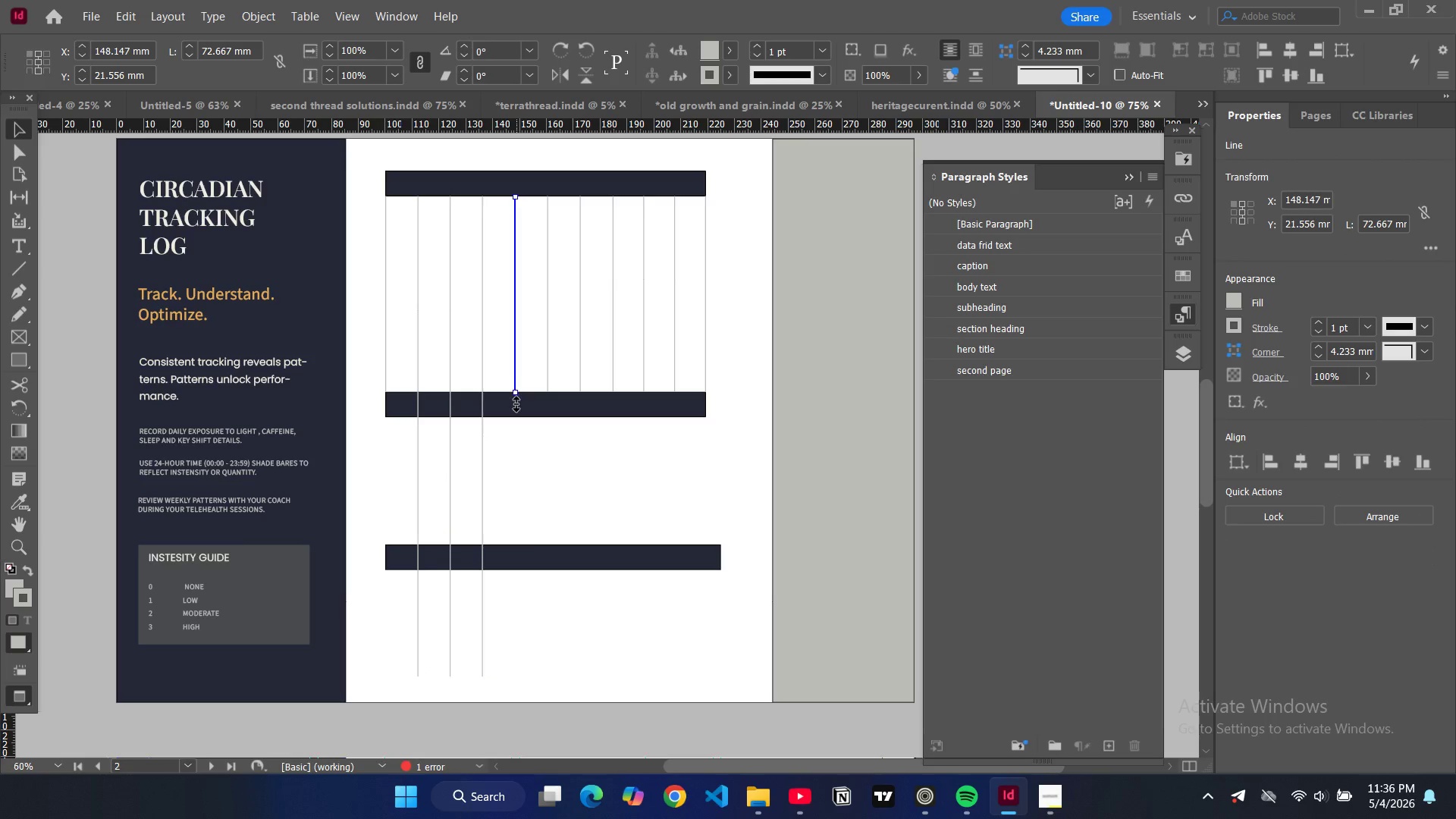 
left_click_drag(start_coordinate=[516, 394], to_coordinate=[512, 674])
 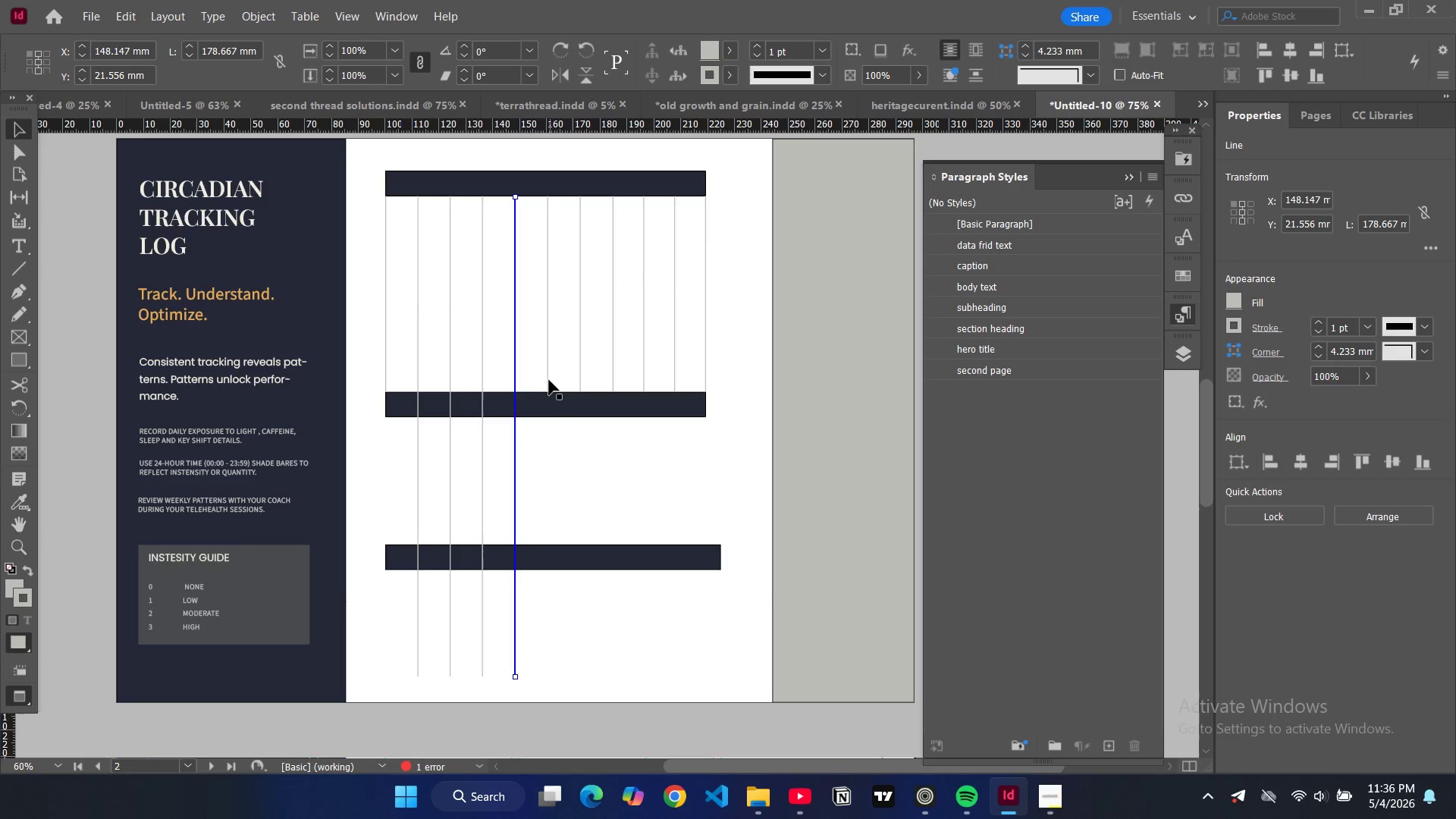 
left_click([549, 380])
 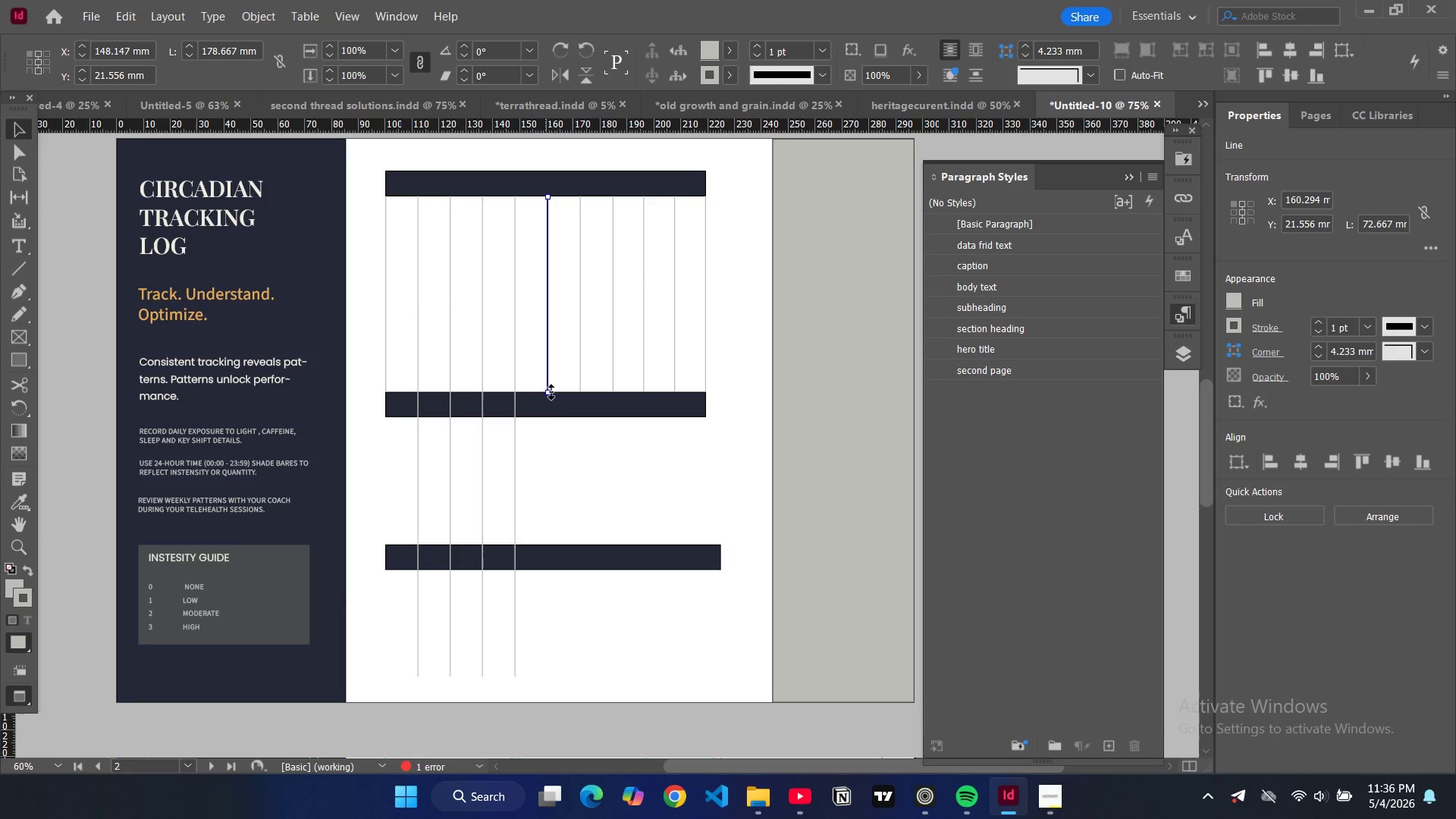 
left_click_drag(start_coordinate=[551, 392], to_coordinate=[569, 675])
 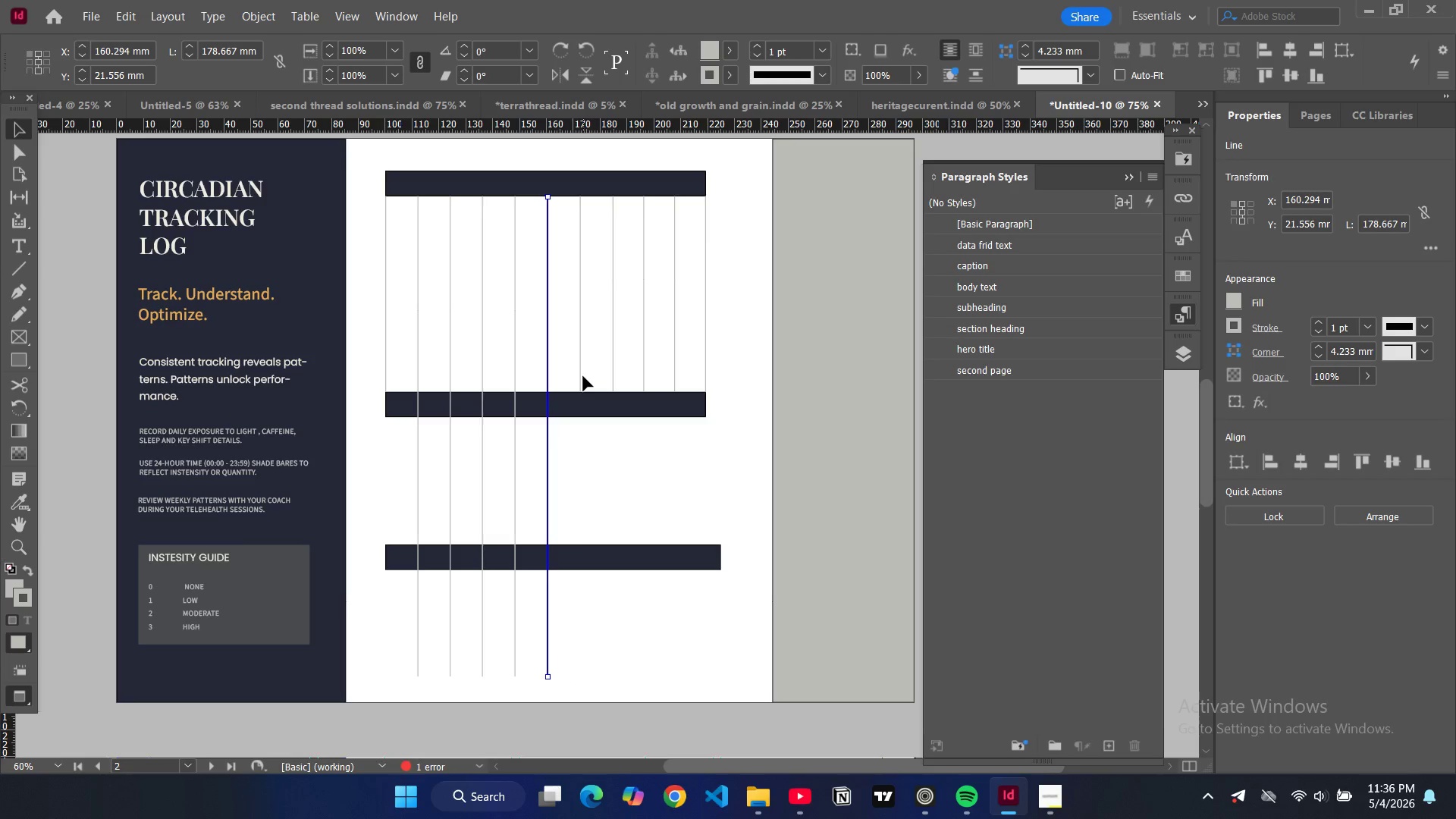 
left_click([583, 376])
 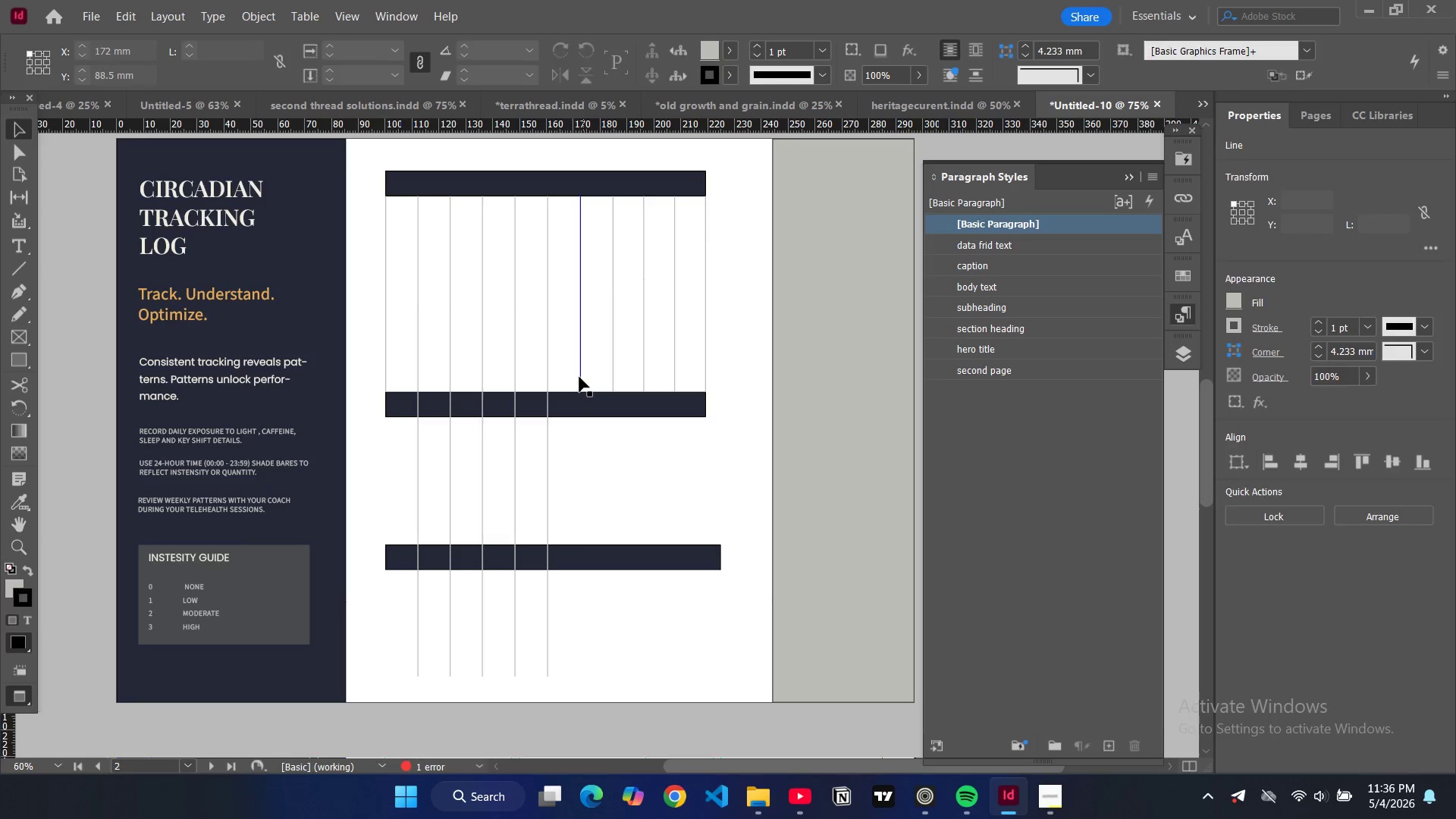 
left_click([579, 377])
 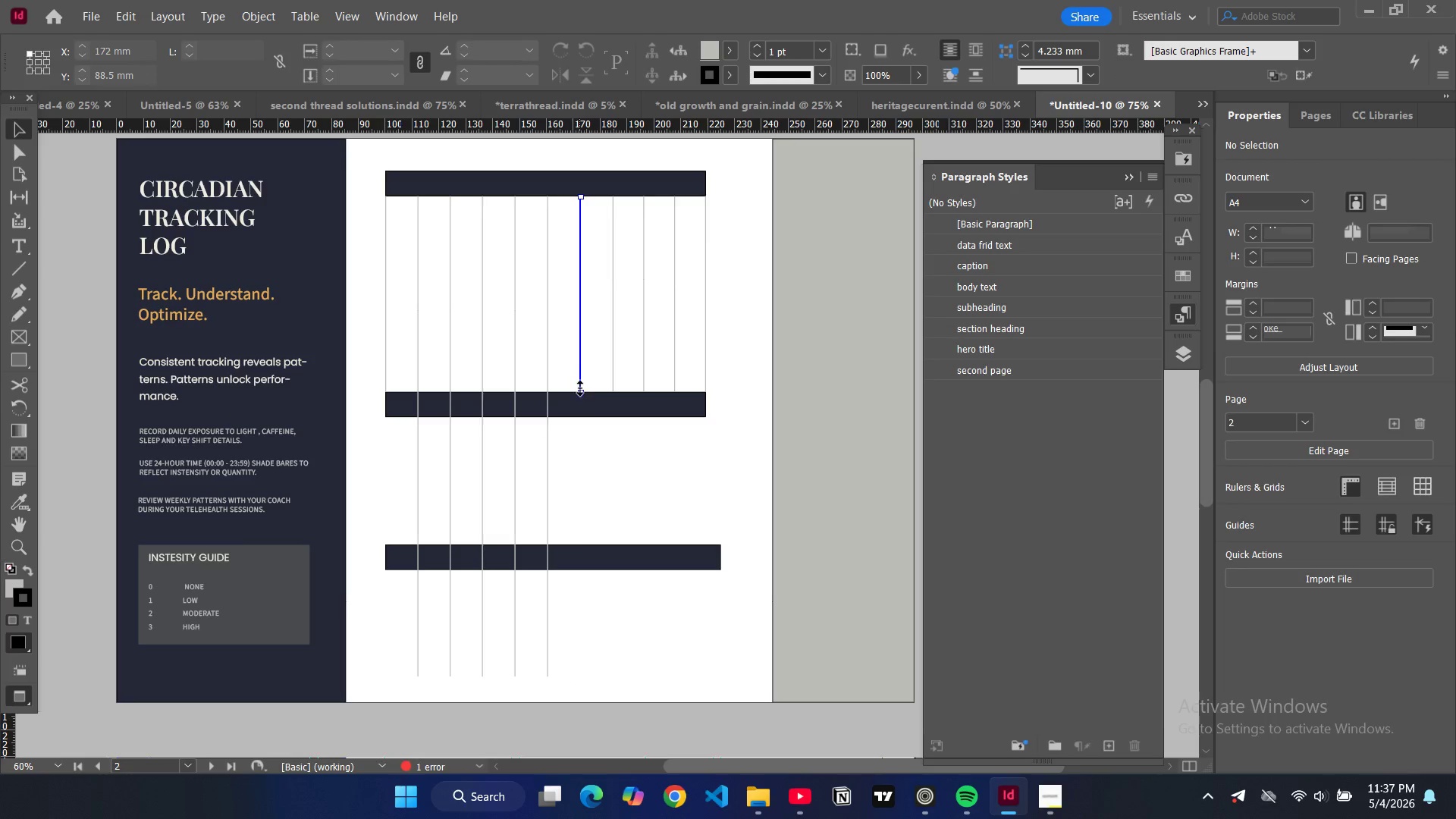 
left_click_drag(start_coordinate=[580, 391], to_coordinate=[568, 672])
 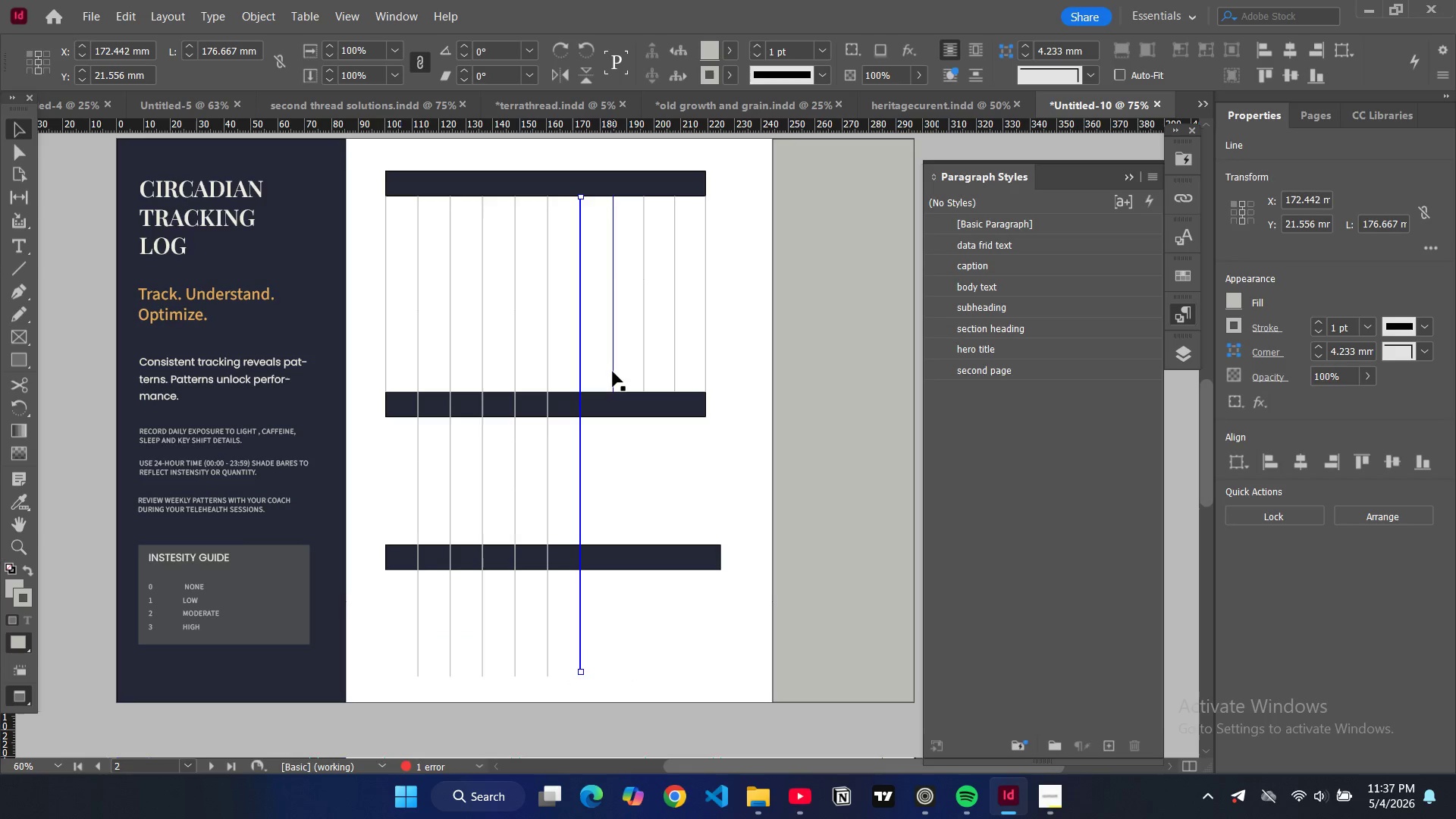 
left_click([613, 372])
 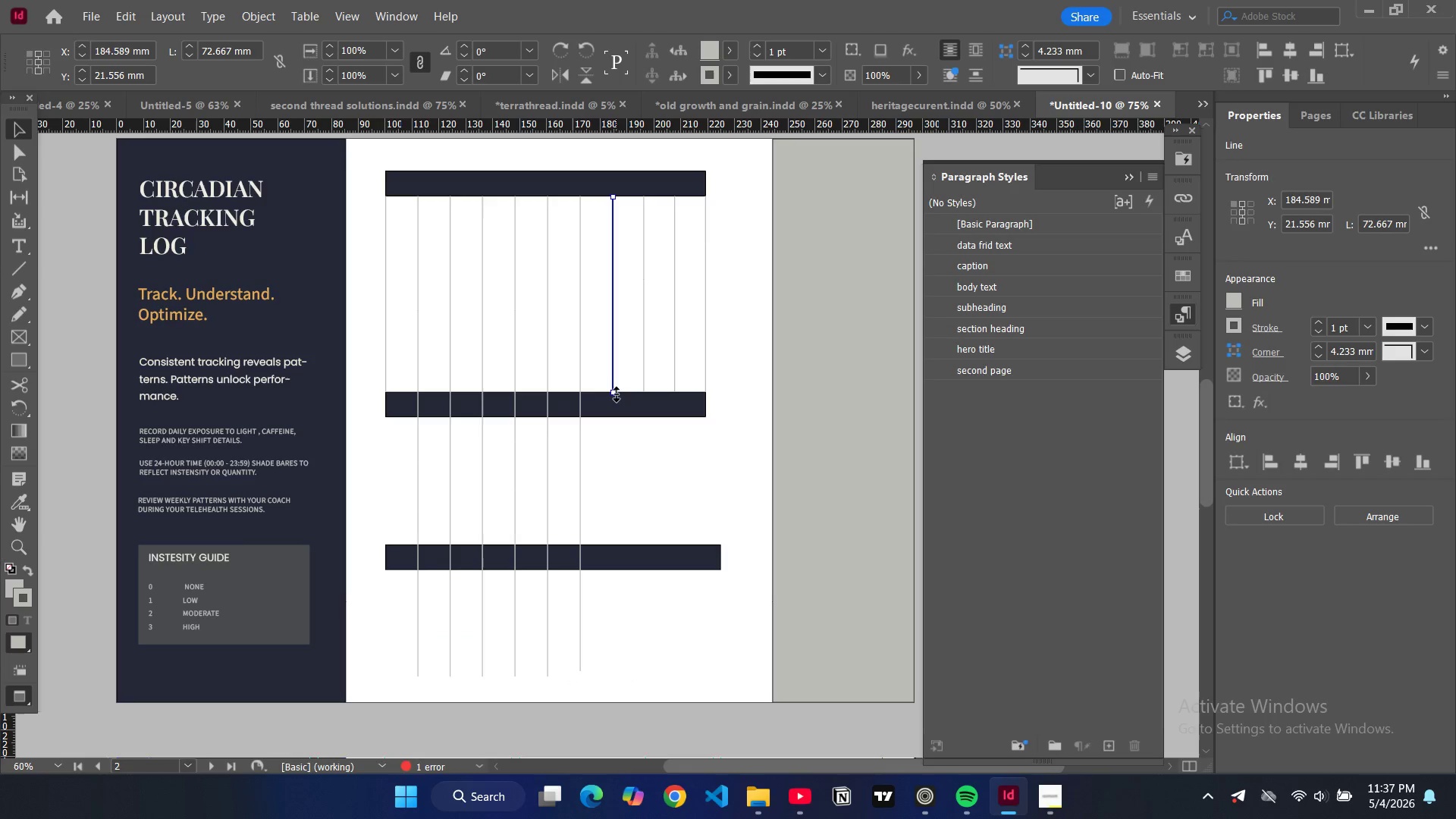 
left_click_drag(start_coordinate=[617, 394], to_coordinate=[646, 670])
 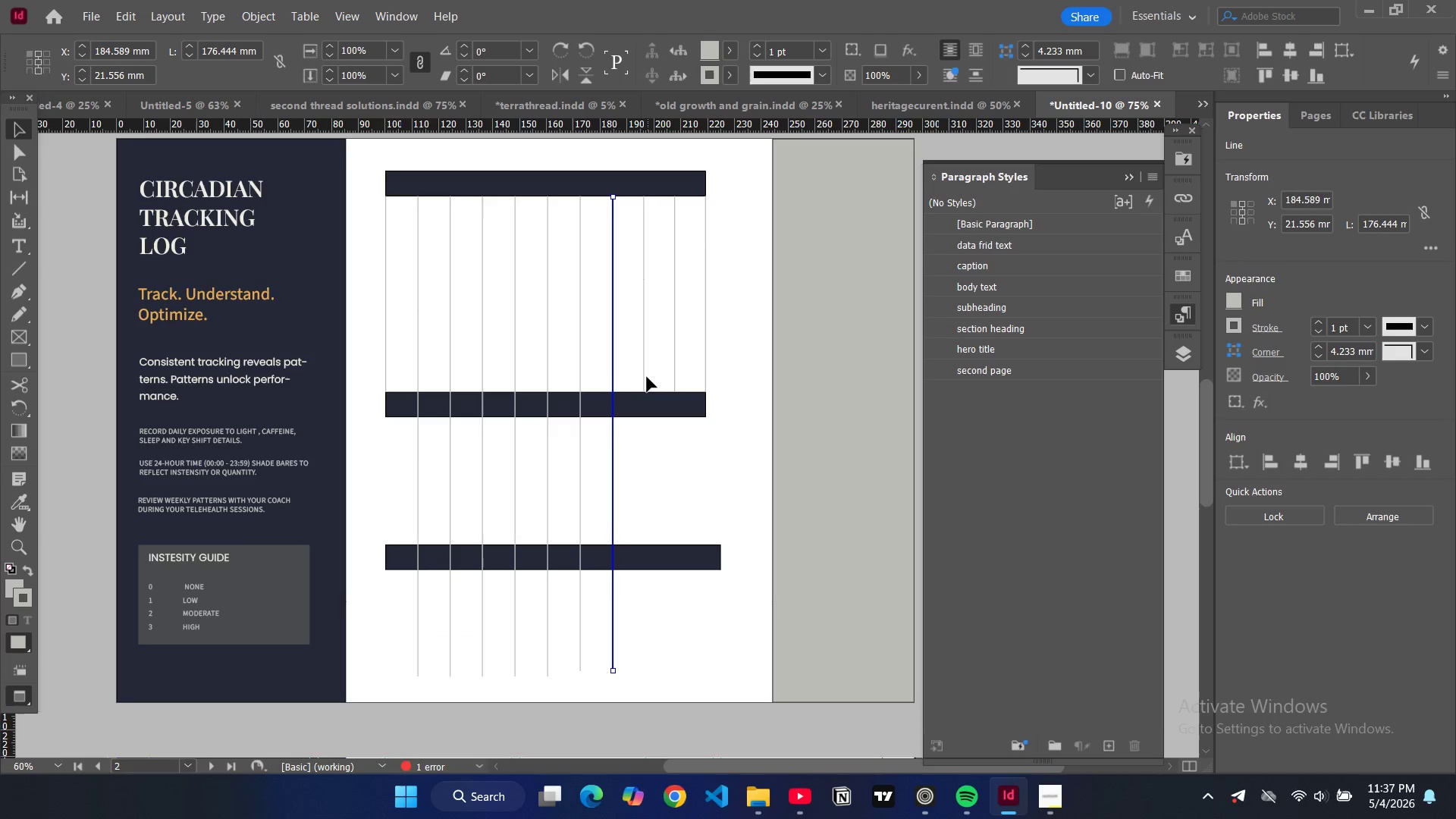 
left_click([647, 377])
 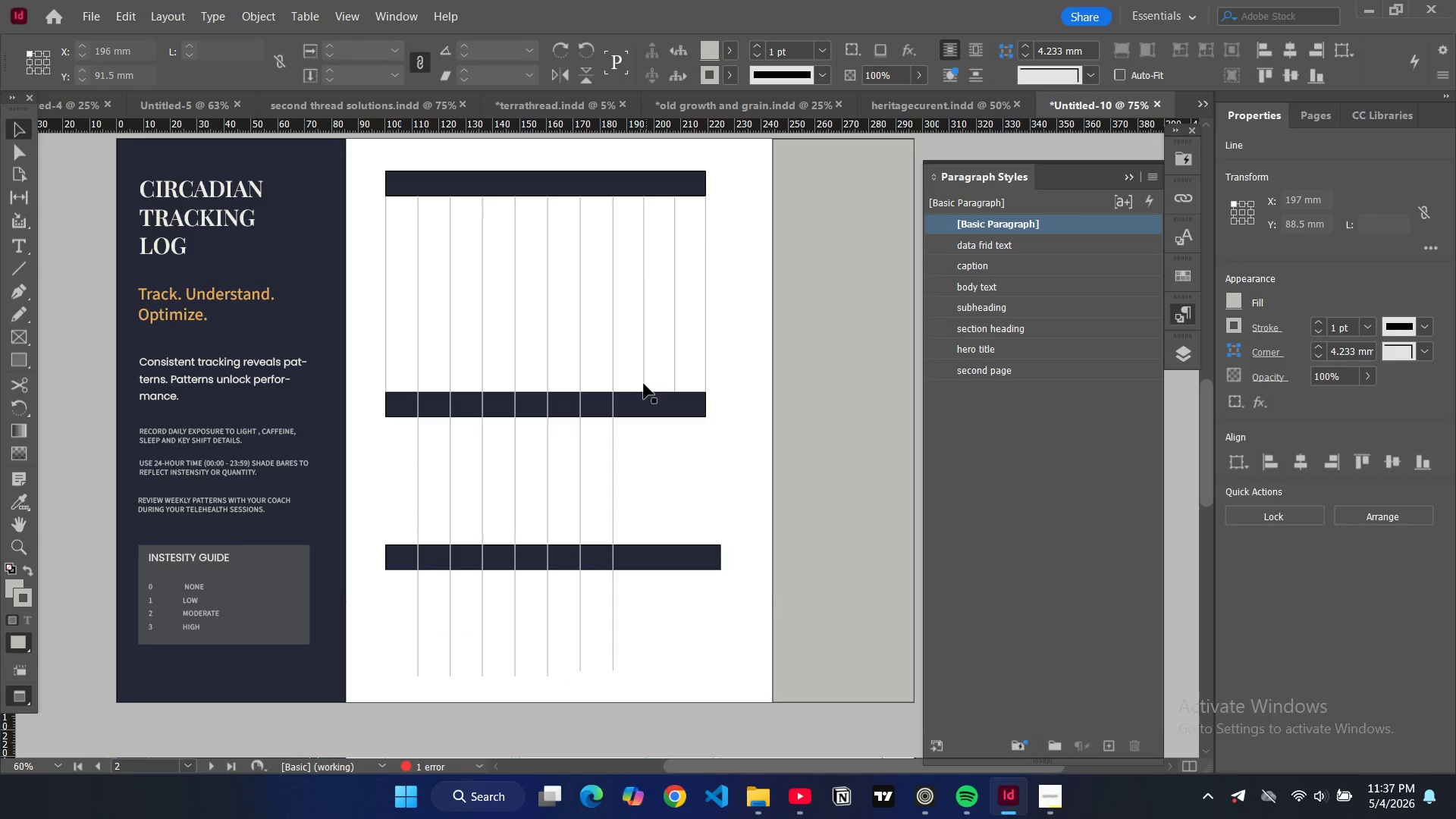 
left_click([644, 384])
 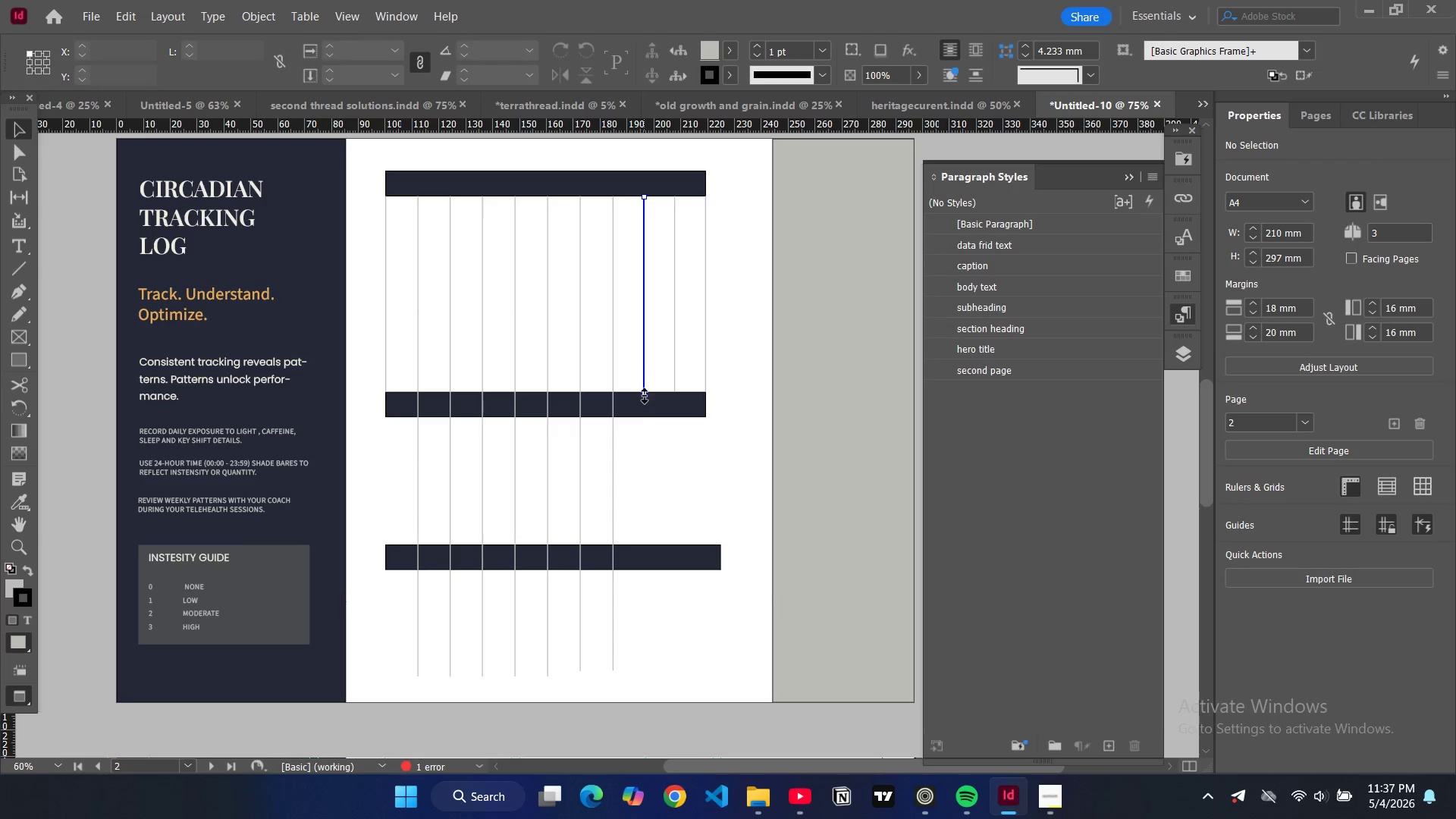 
left_click_drag(start_coordinate=[645, 395], to_coordinate=[652, 644])
 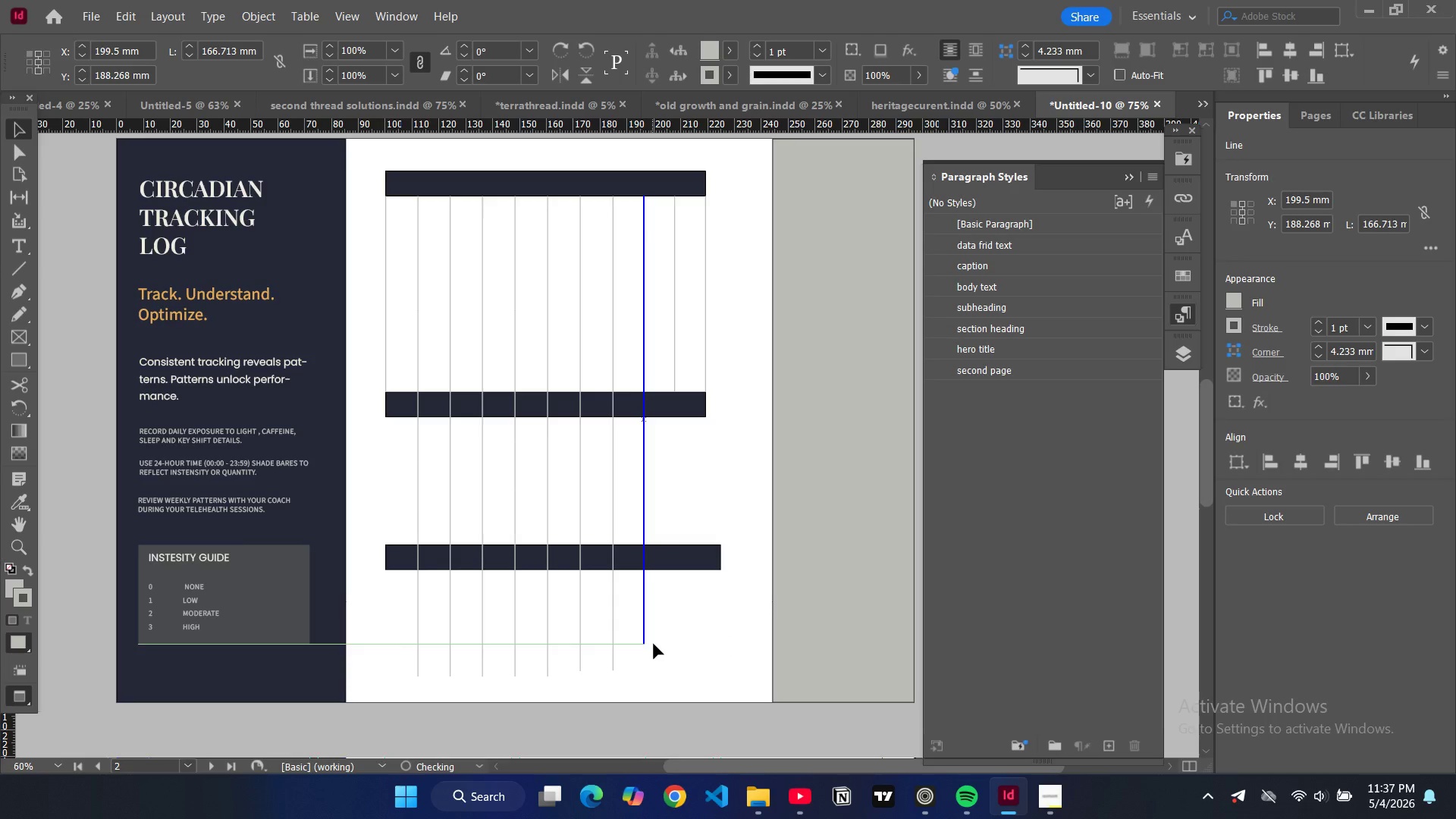 
left_click_drag(start_coordinate=[653, 644], to_coordinate=[642, 664])
 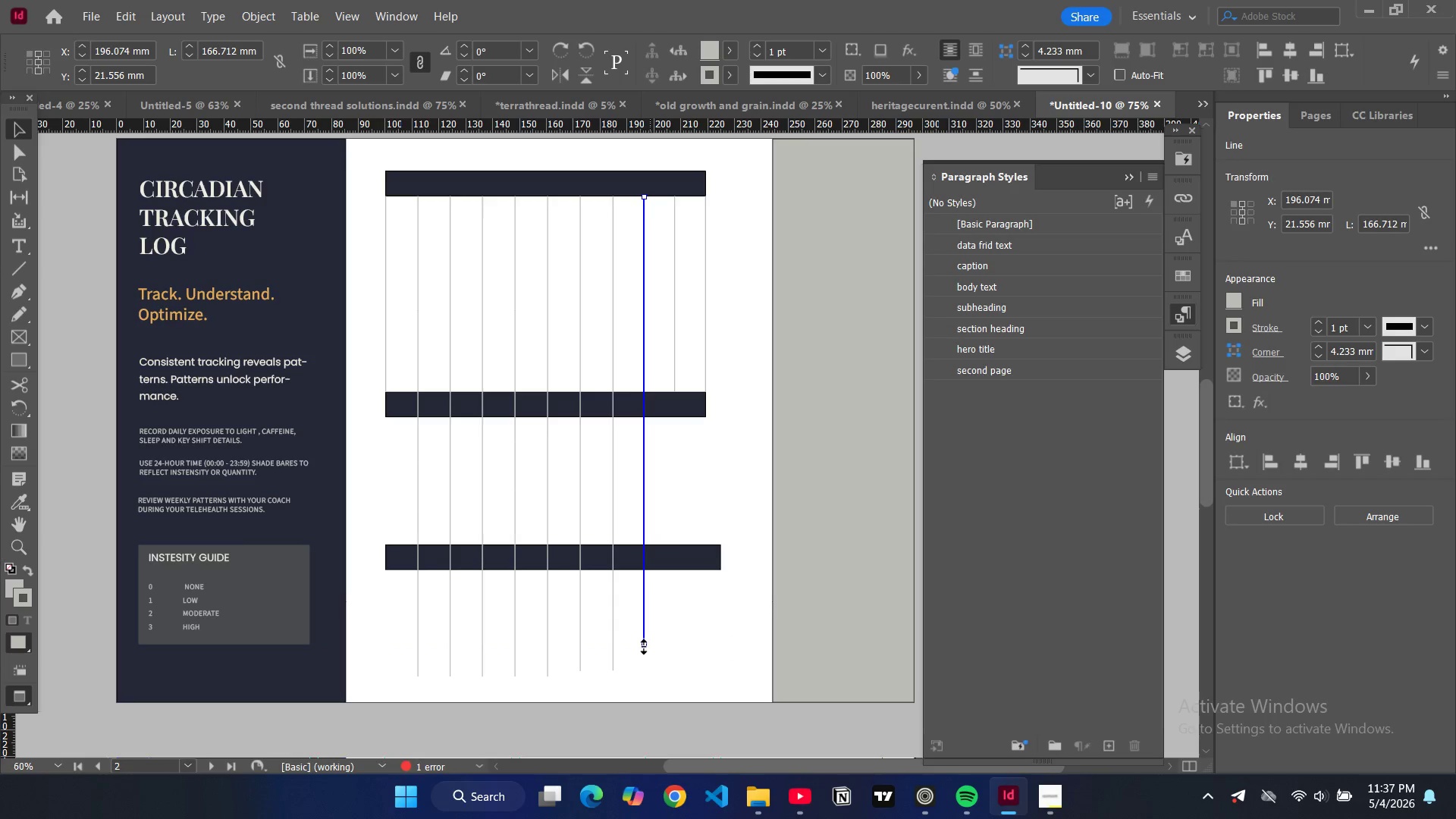 
left_click_drag(start_coordinate=[644, 646], to_coordinate=[644, 676])
 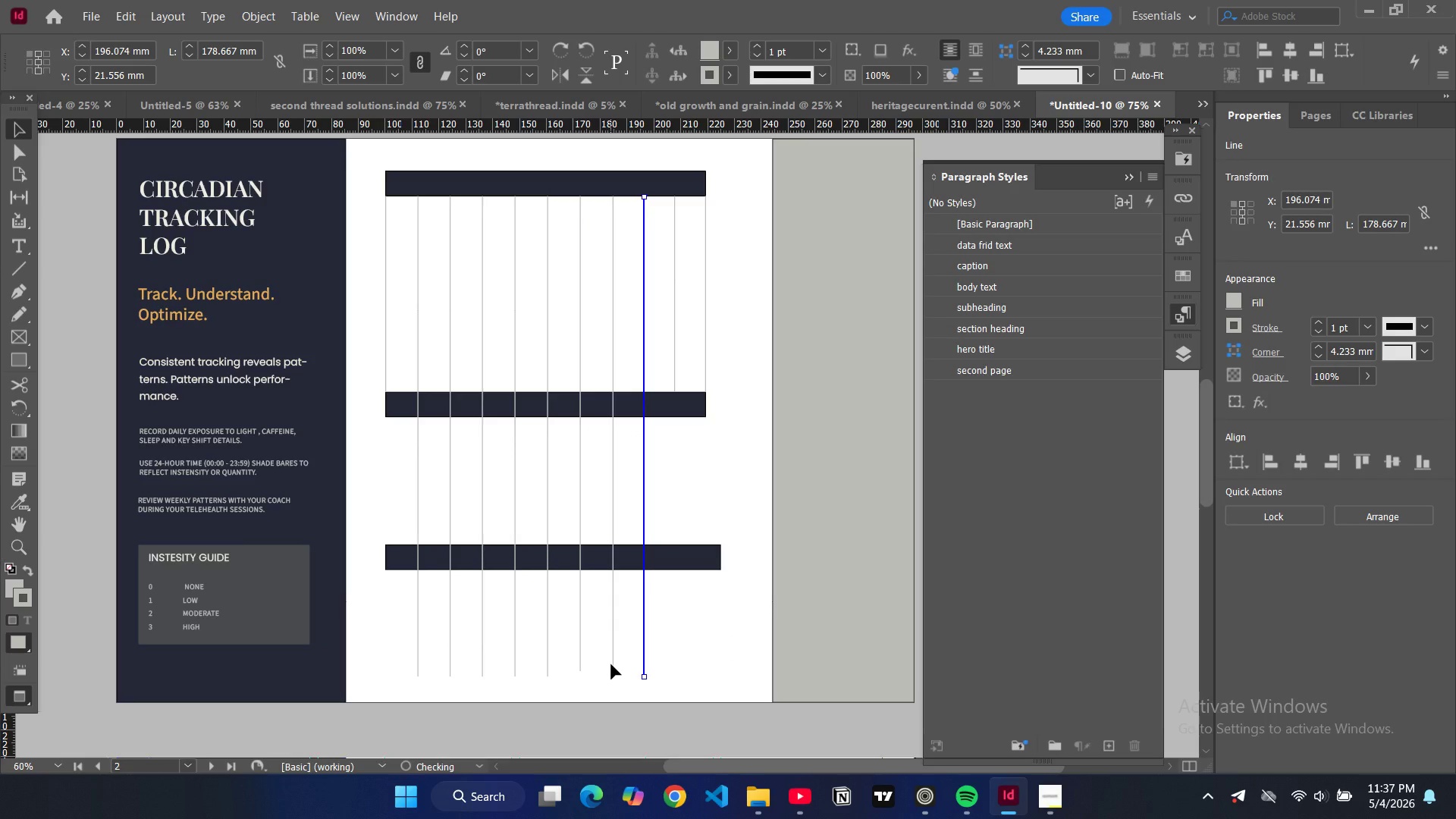 
left_click([611, 664])
 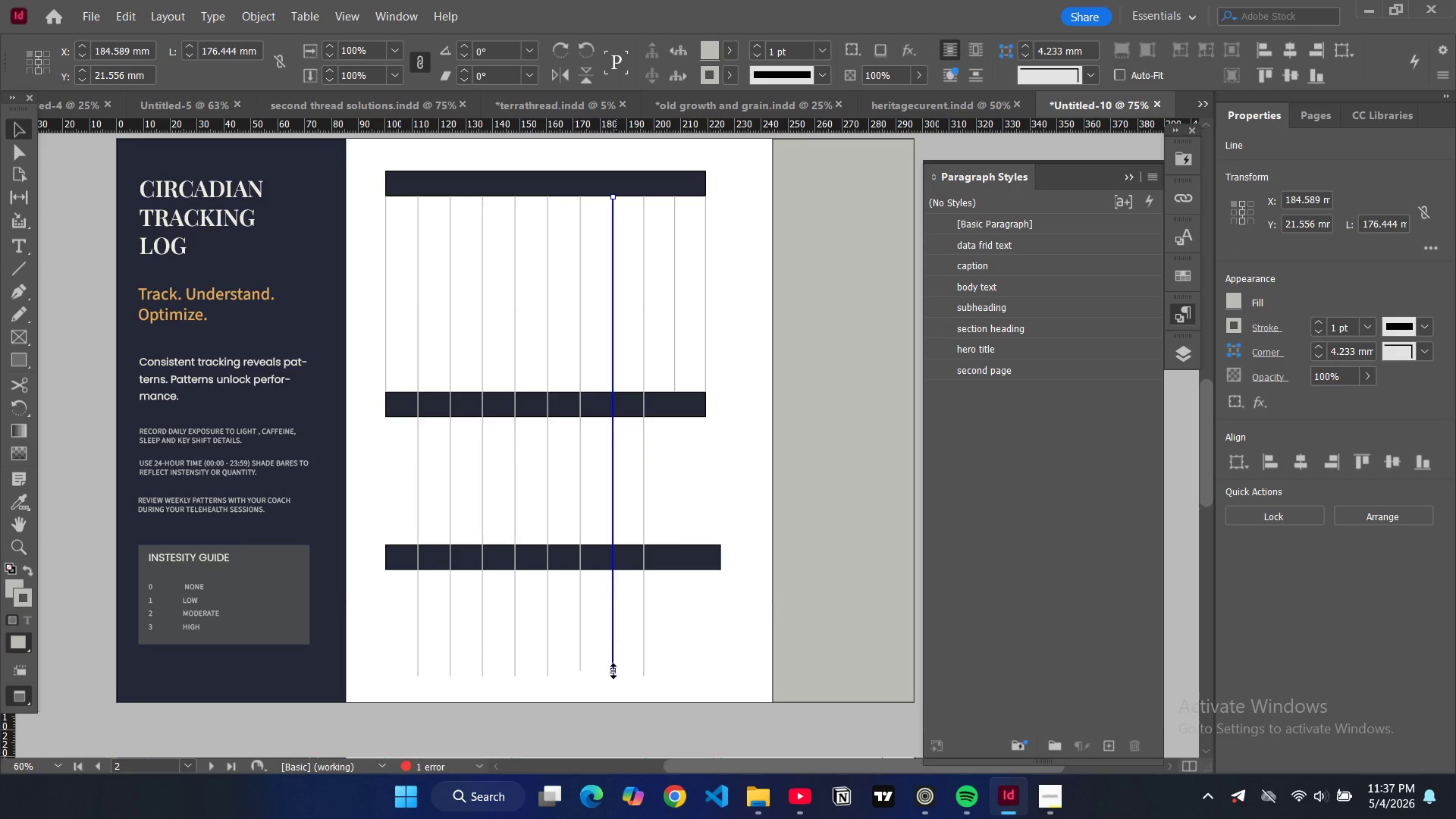 
left_click_drag(start_coordinate=[613, 671], to_coordinate=[613, 679])
 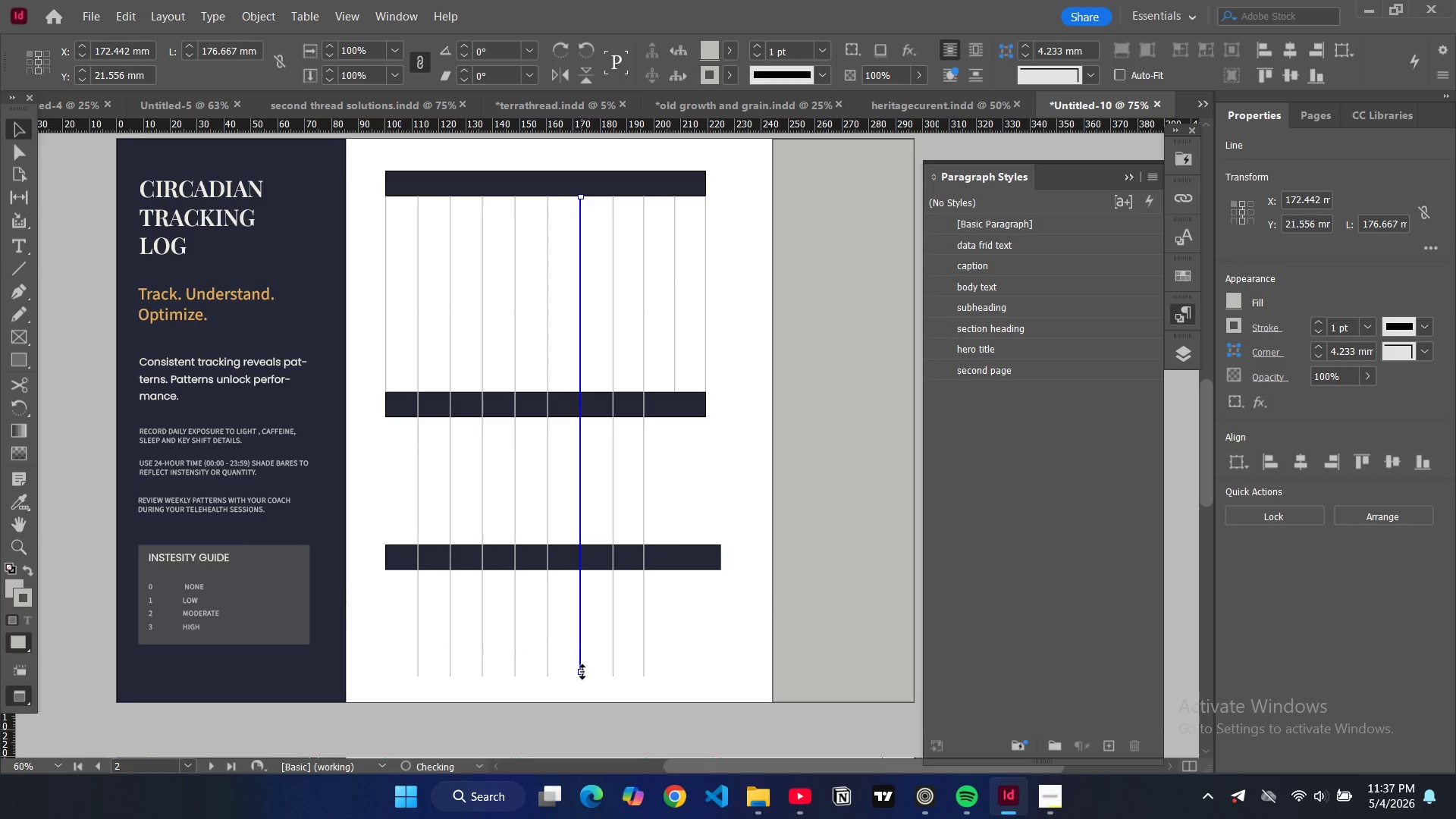 
left_click_drag(start_coordinate=[582, 672], to_coordinate=[583, 679])
 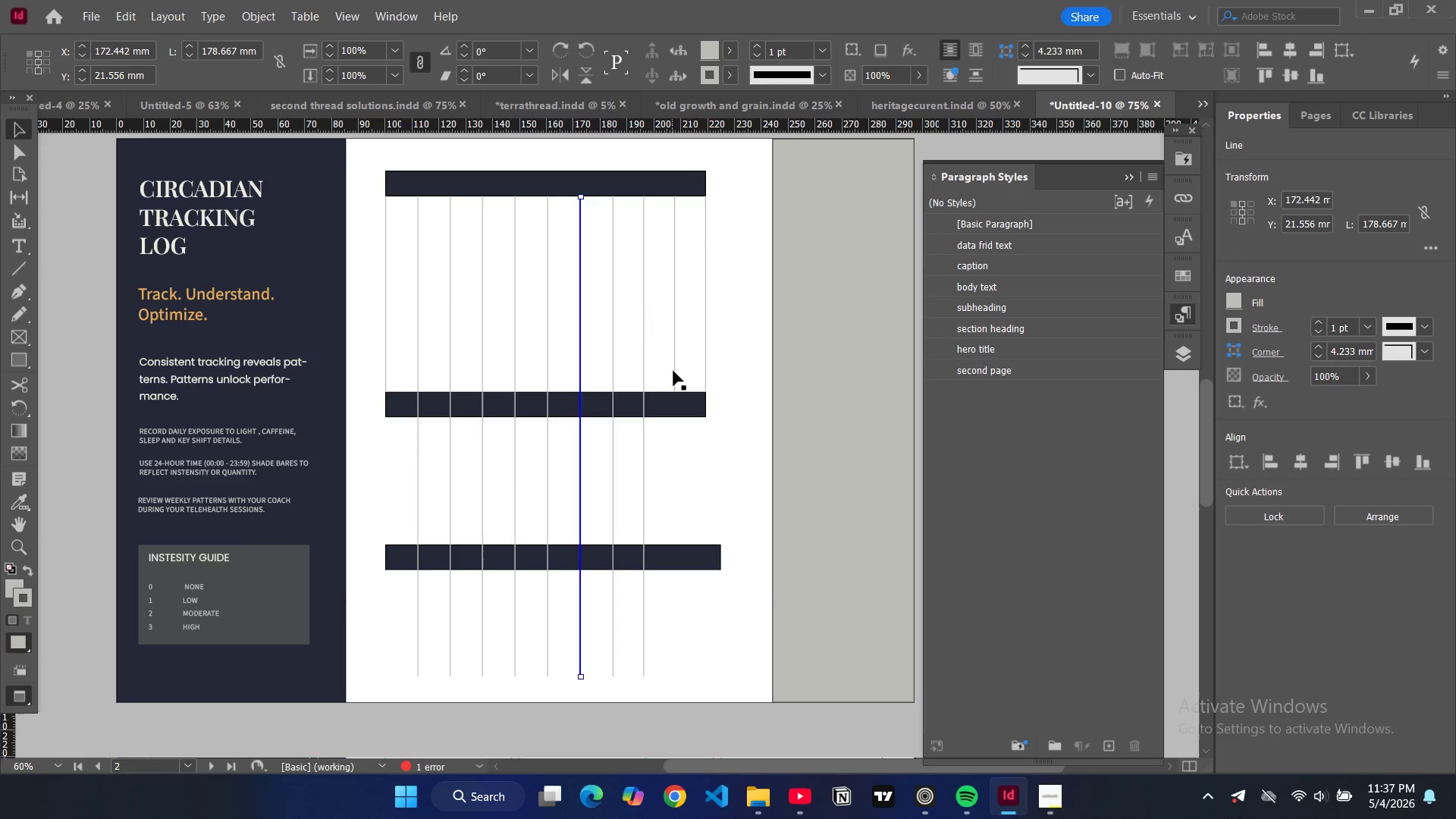 
left_click([675, 372])
 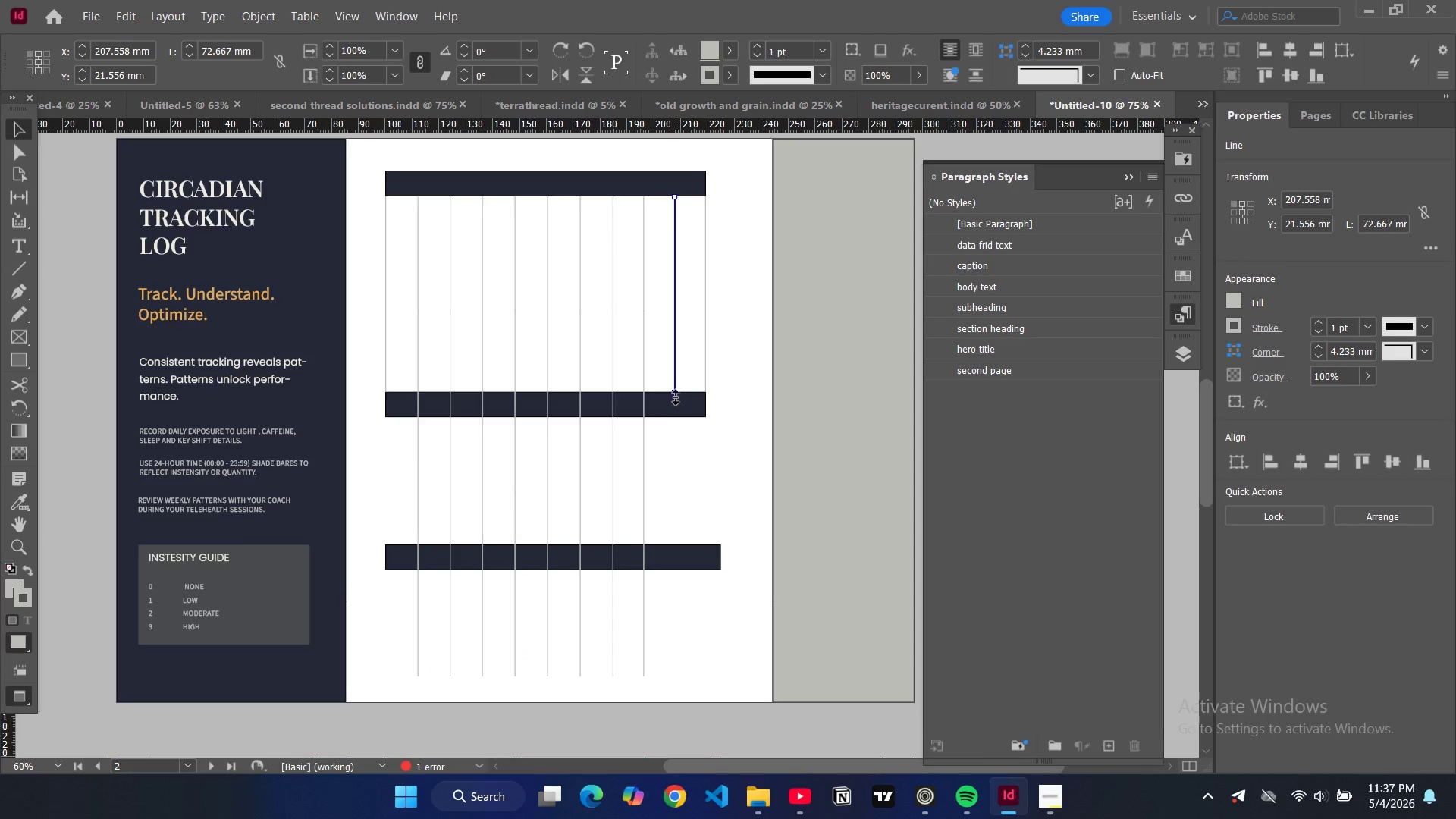 
left_click_drag(start_coordinate=[676, 397], to_coordinate=[676, 679])
 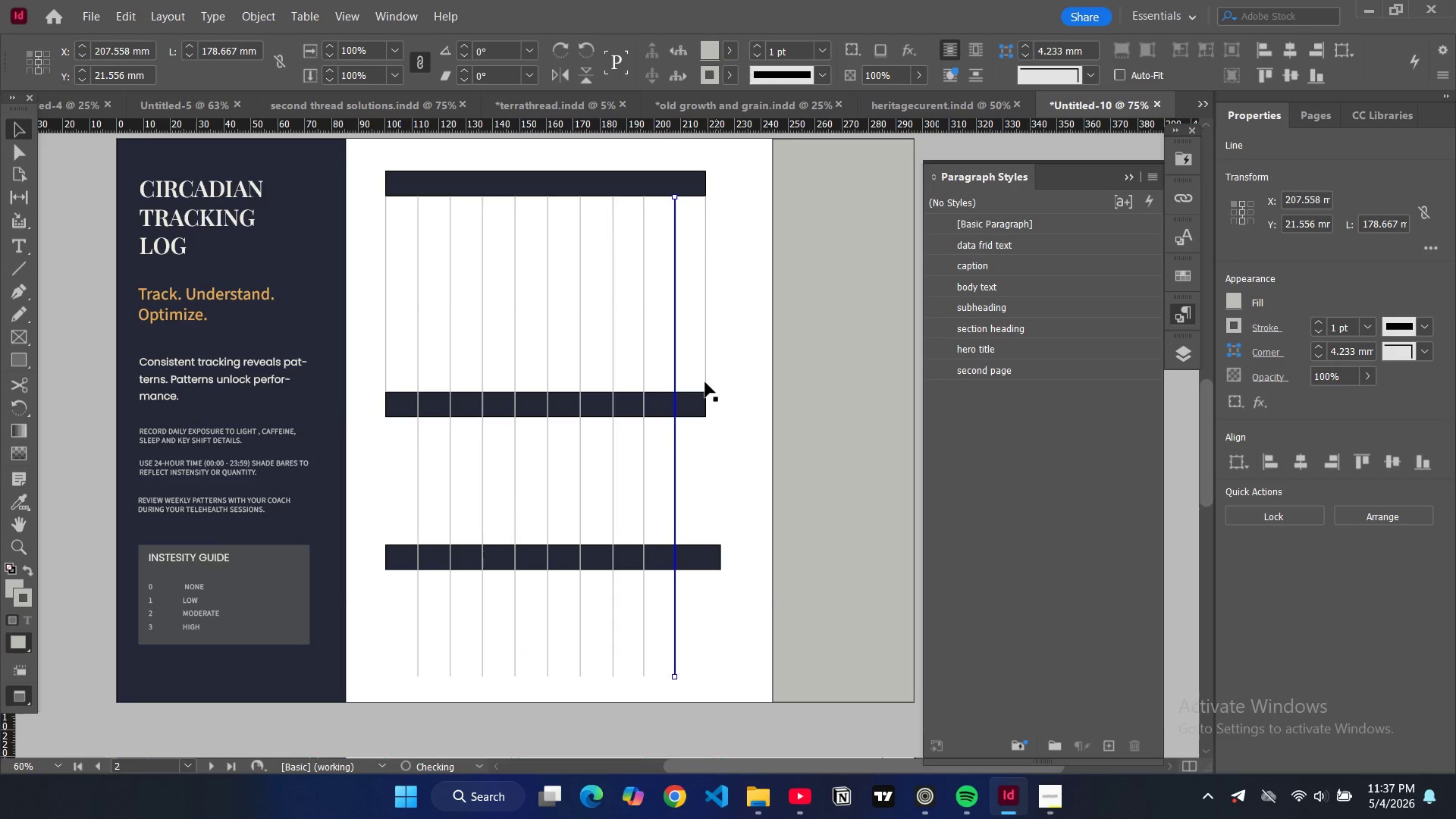 
left_click([705, 382])
 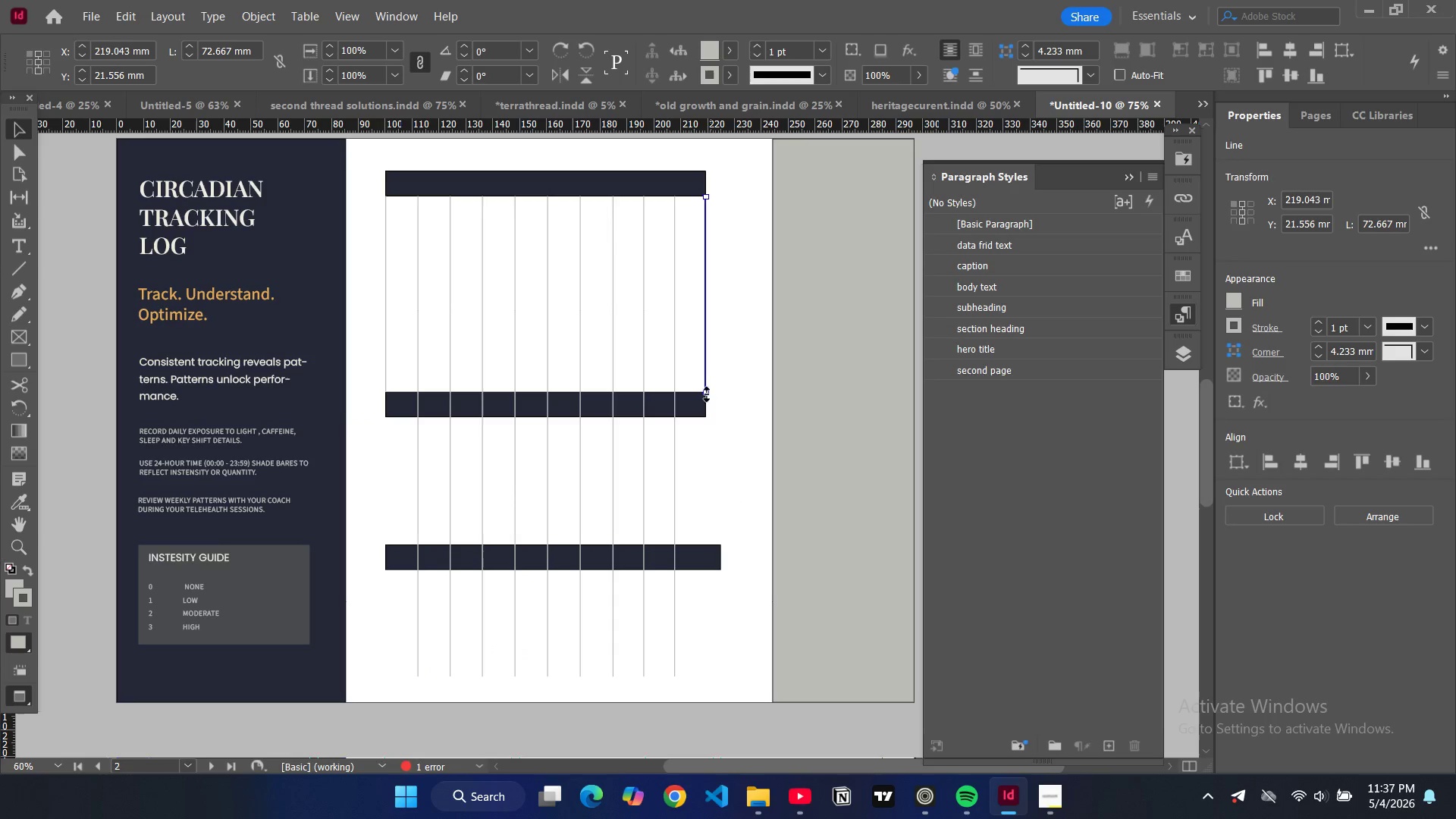 
left_click_drag(start_coordinate=[707, 393], to_coordinate=[705, 676])
 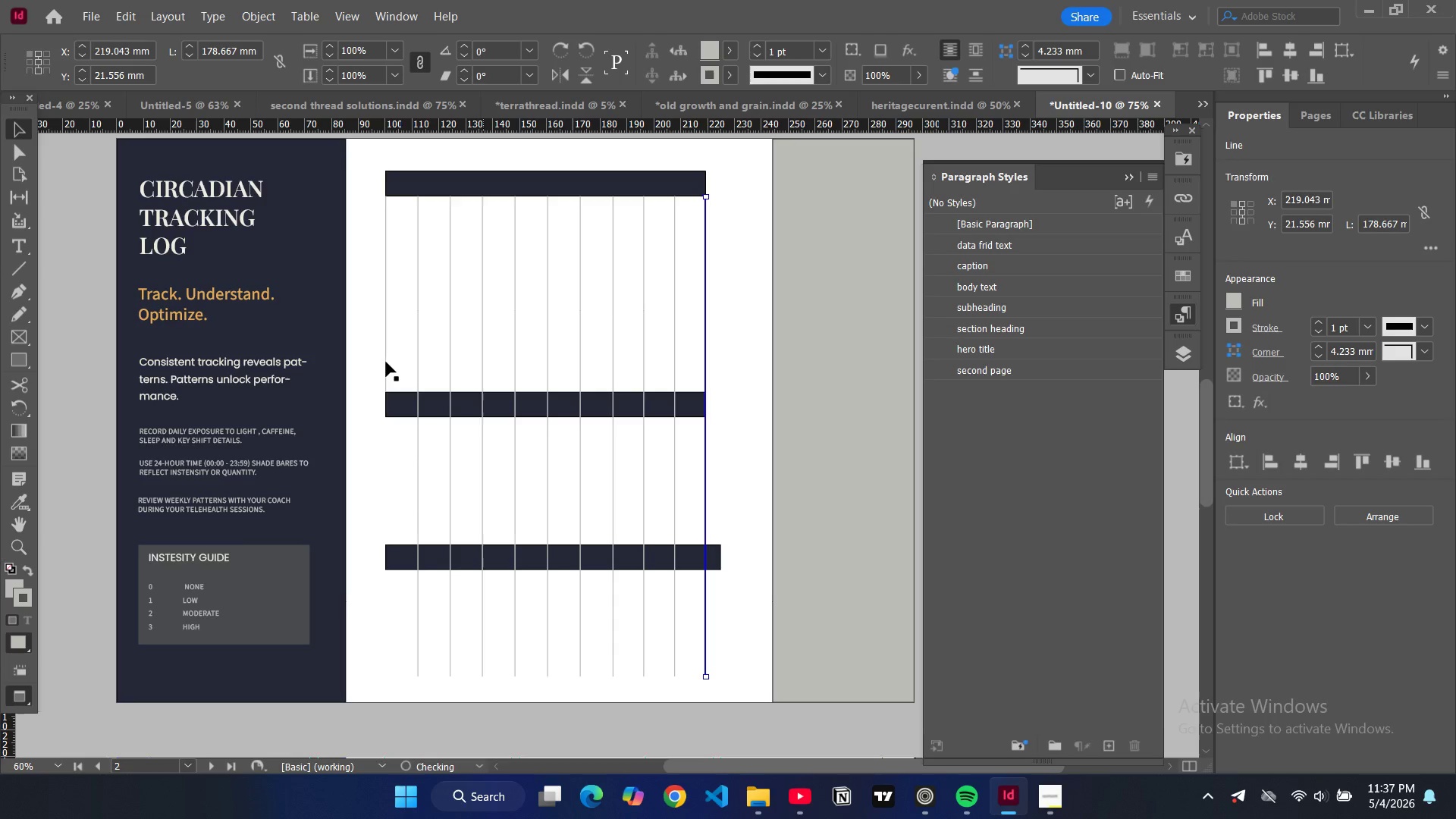 
left_click([386, 362])
 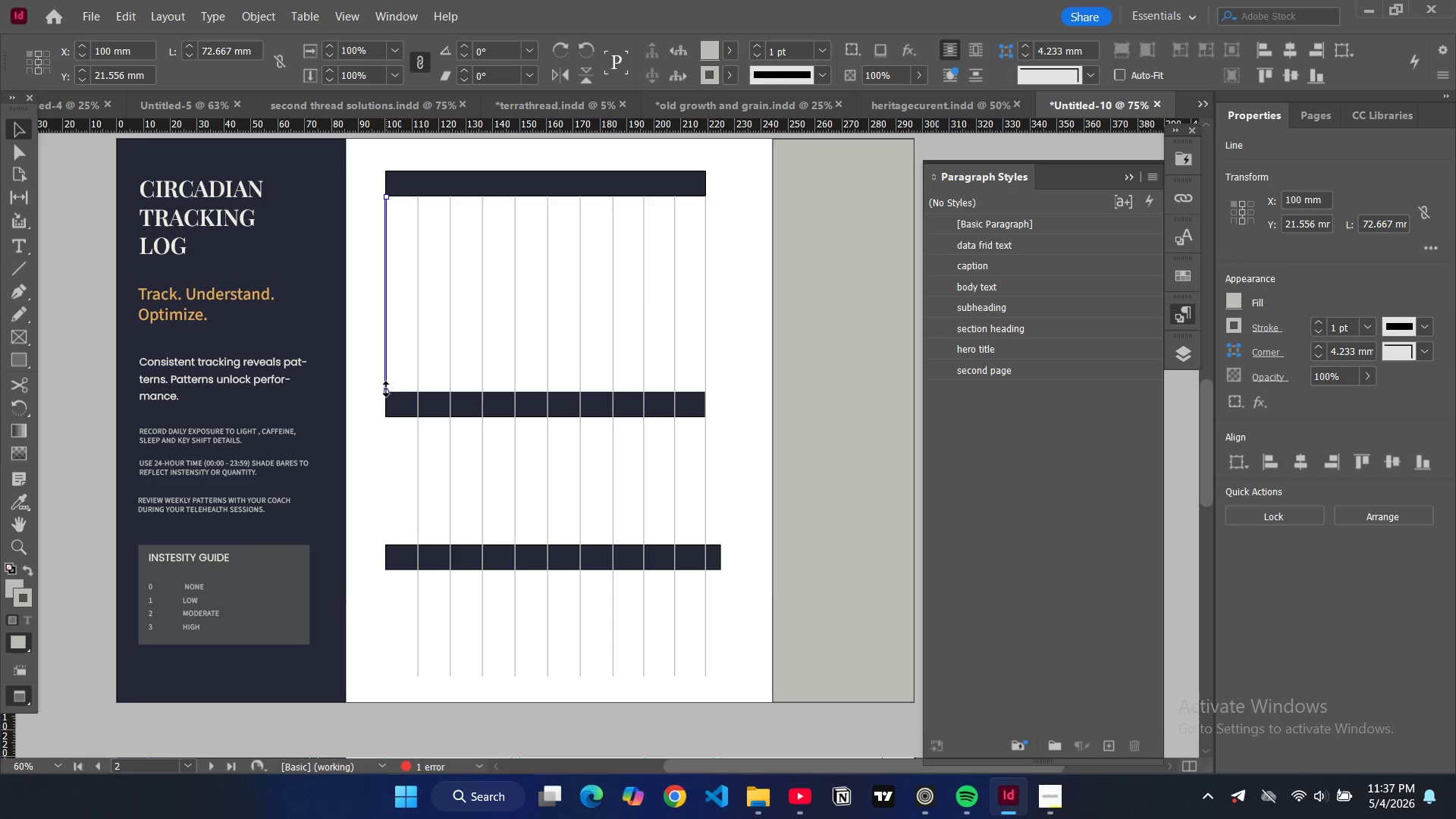 
left_click_drag(start_coordinate=[386, 389], to_coordinate=[417, 679])
 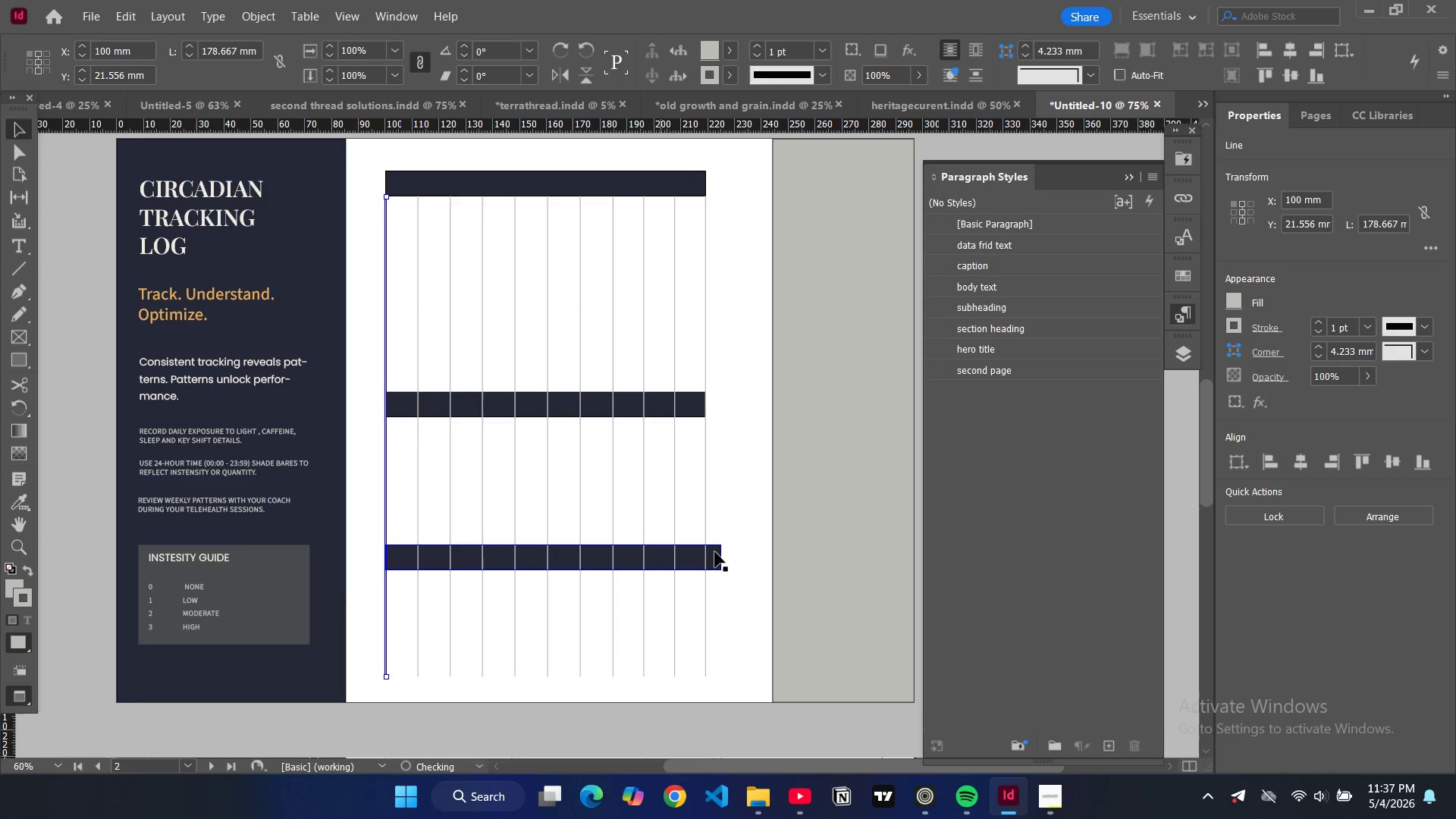 
left_click([717, 553])
 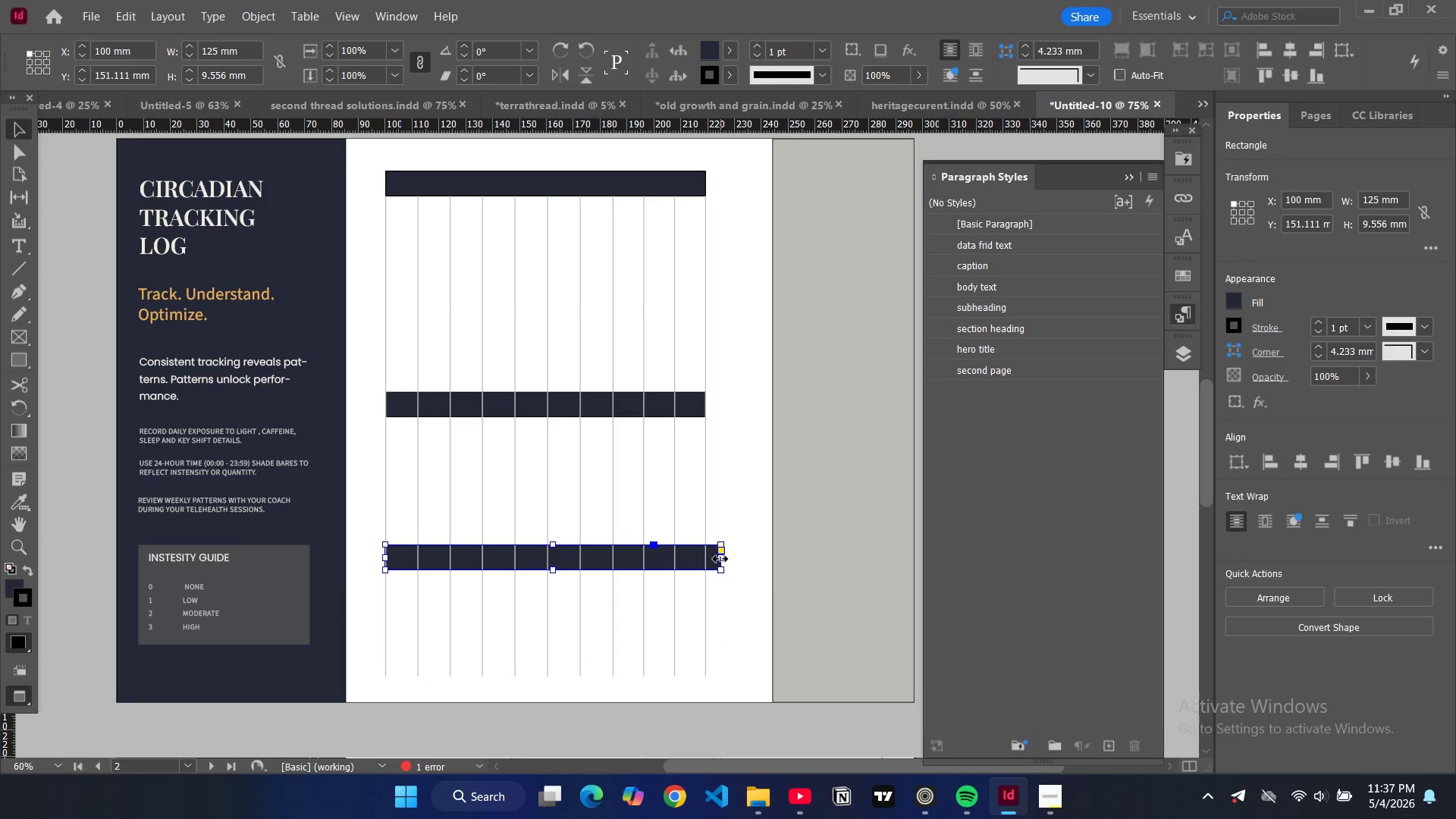 
left_click_drag(start_coordinate=[720, 559], to_coordinate=[707, 560])
 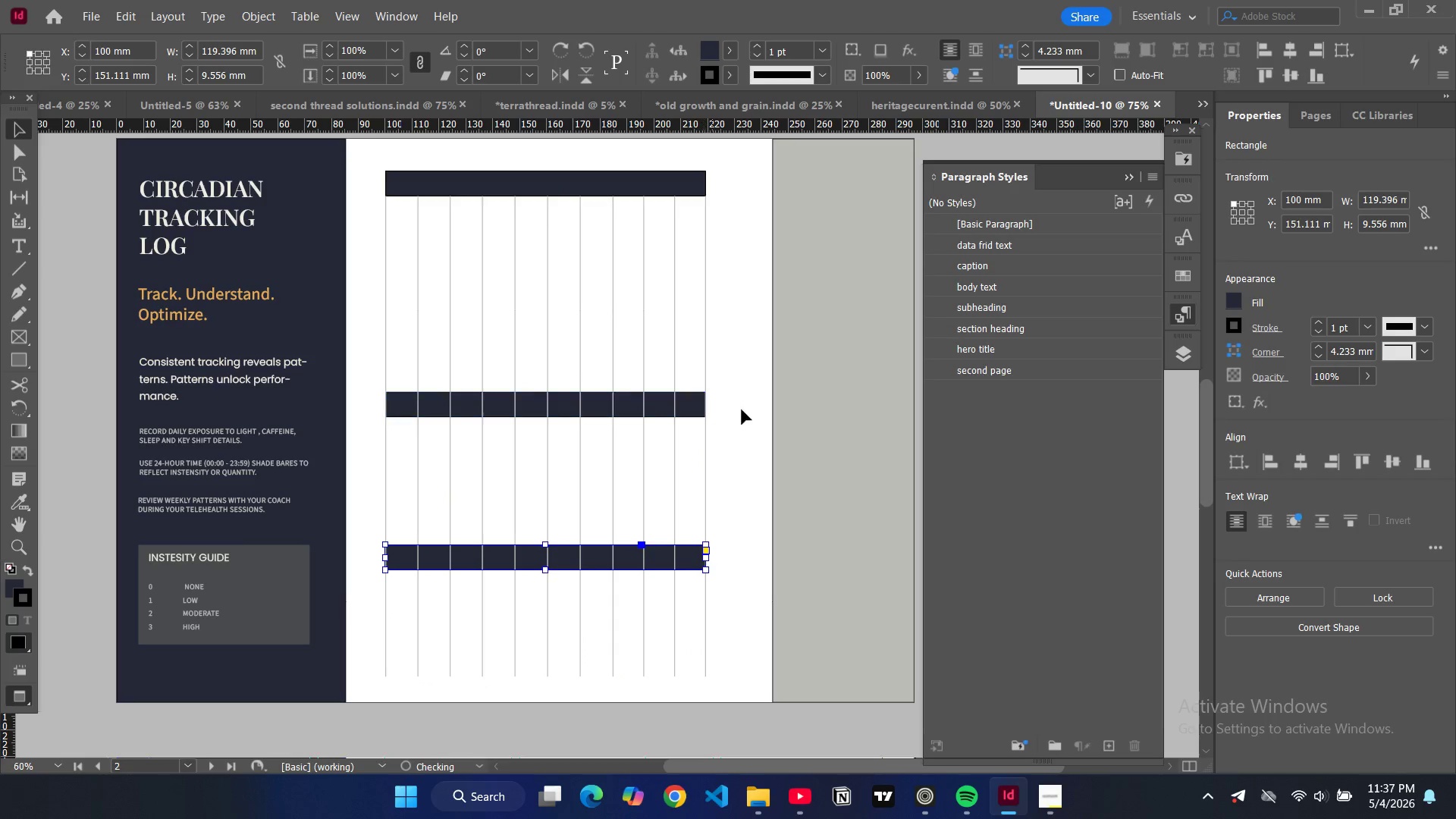 
left_click([742, 410])
 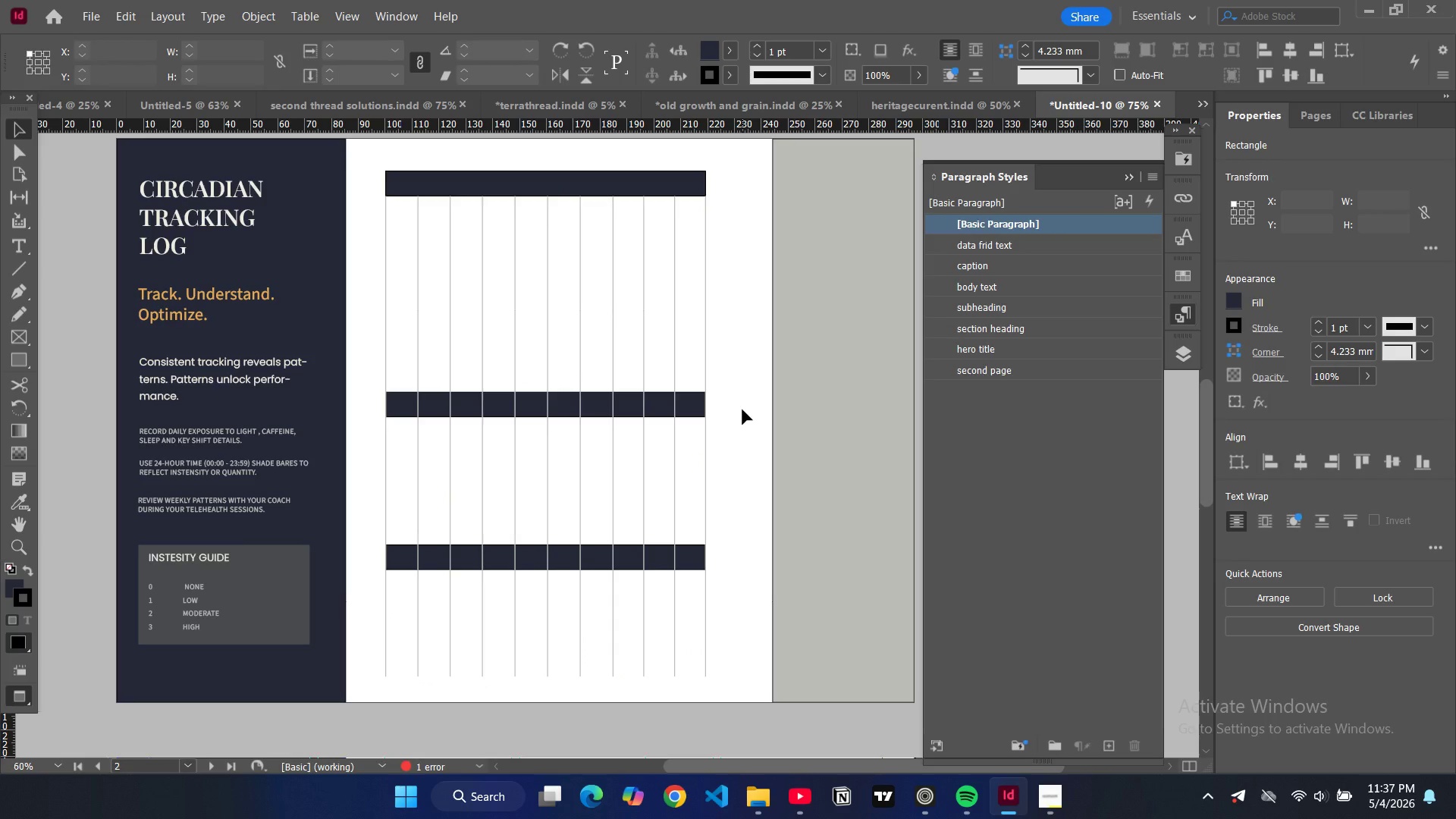 
key(W)
 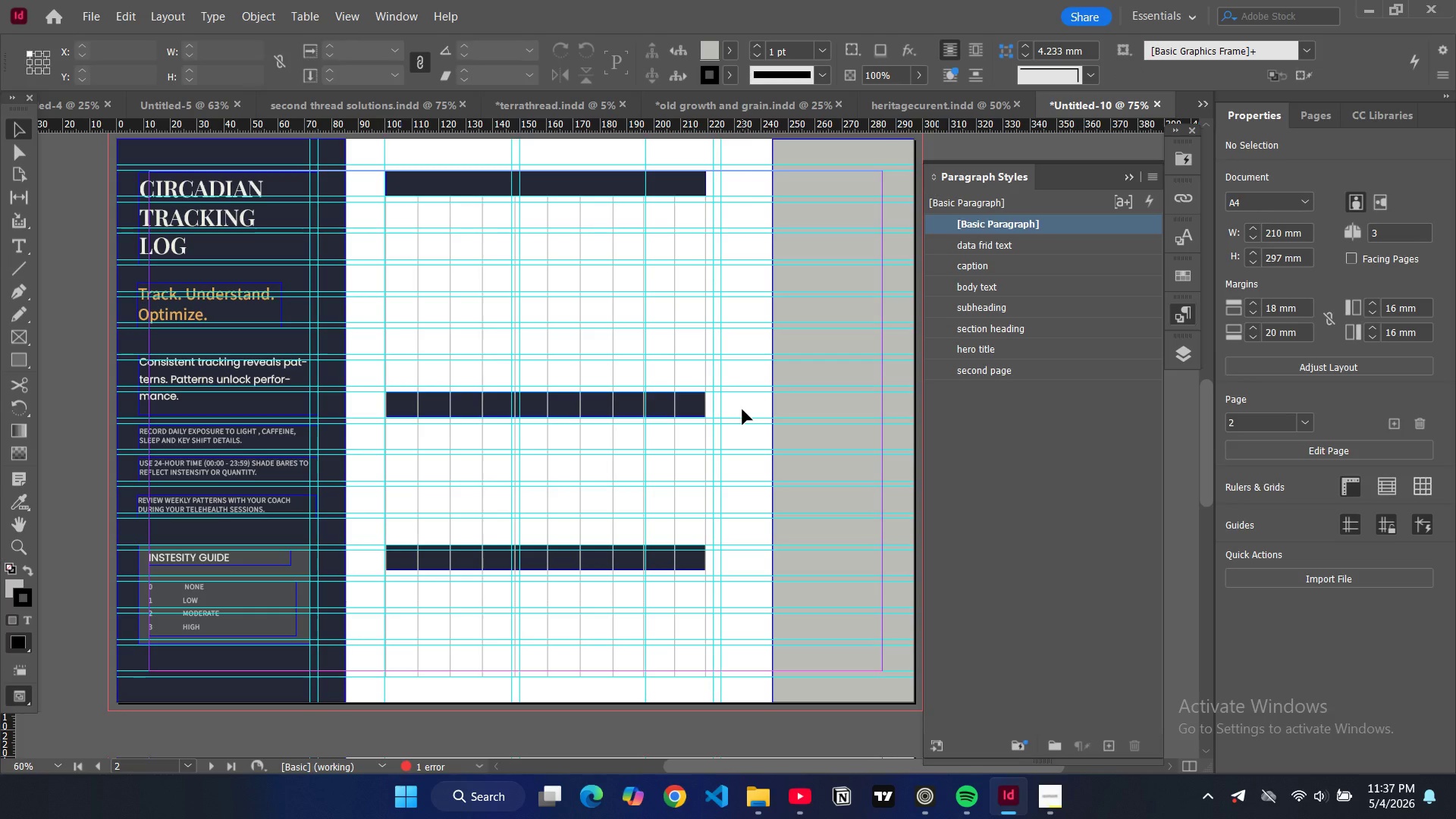 
key(W)
 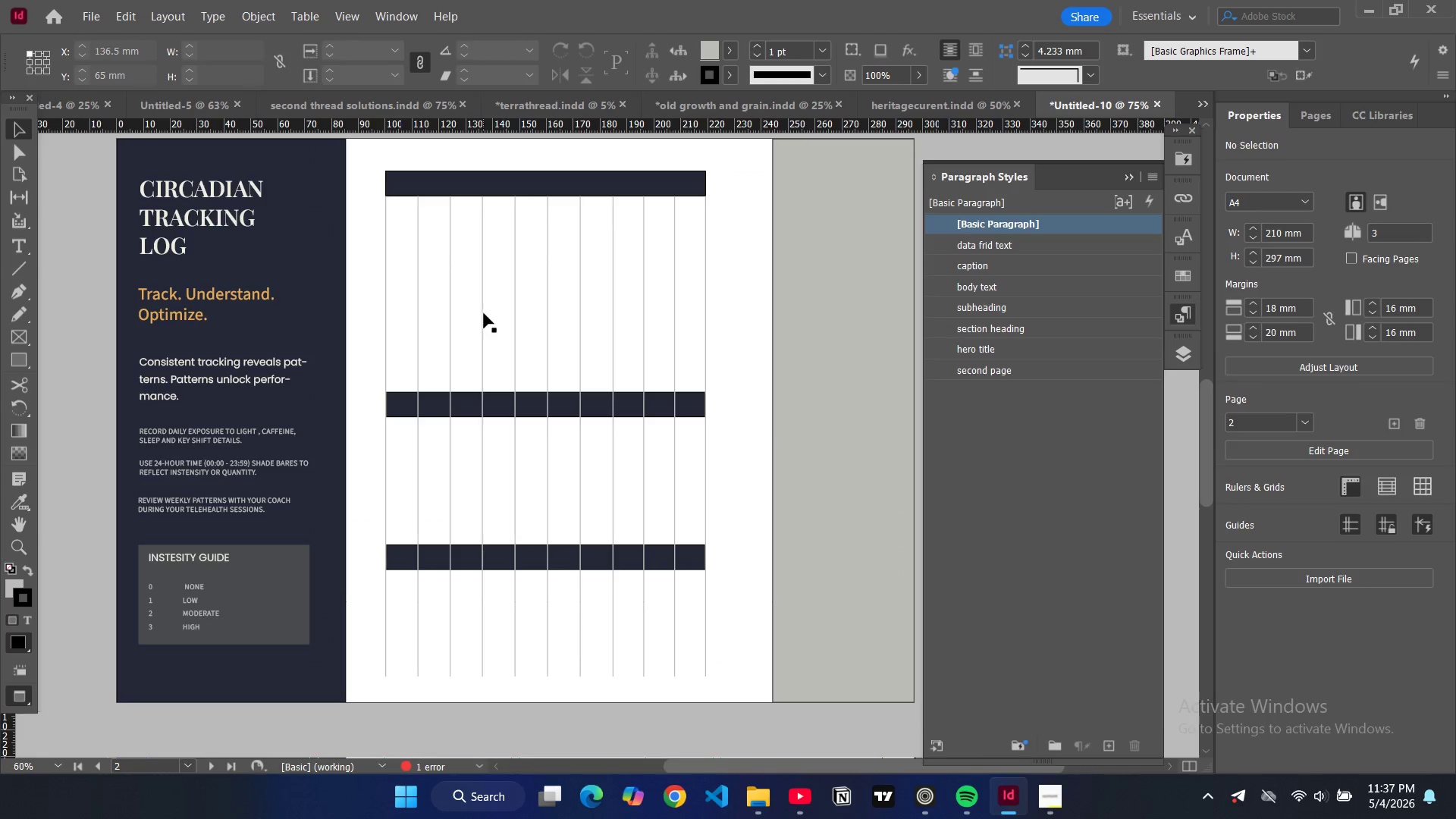 
left_click([482, 313])
 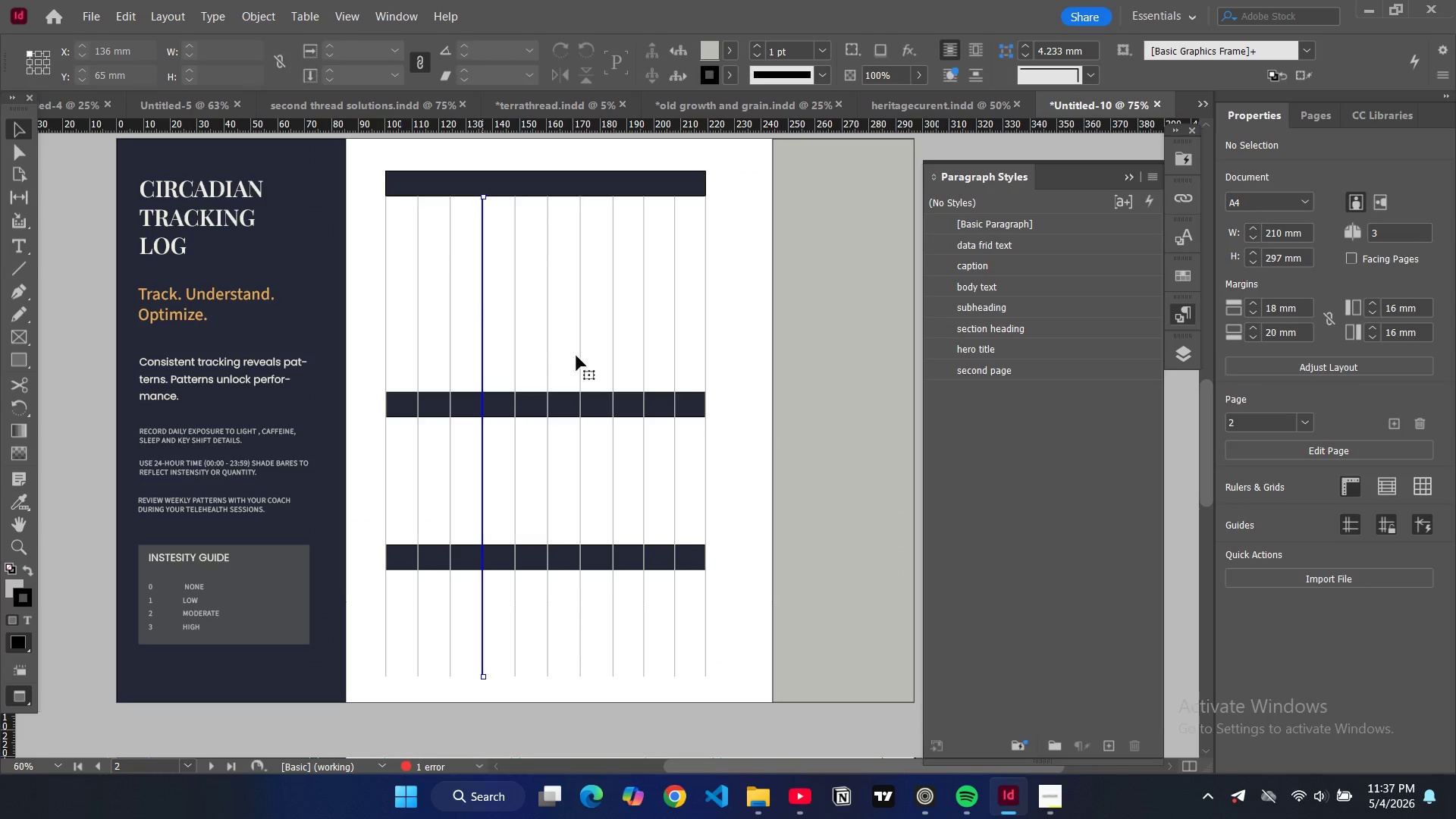 
key(Control+C)
 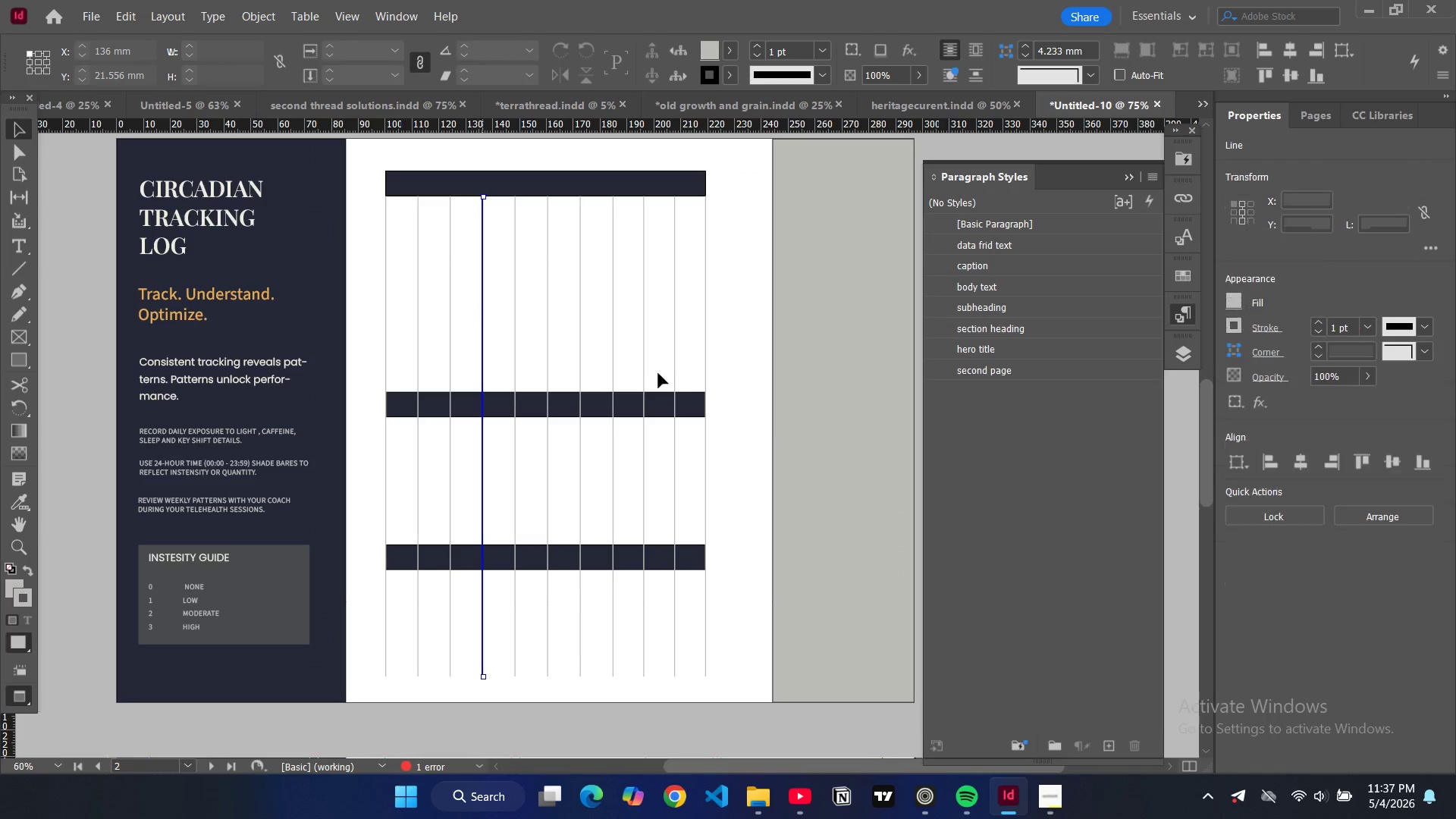 
key(Control+V)
 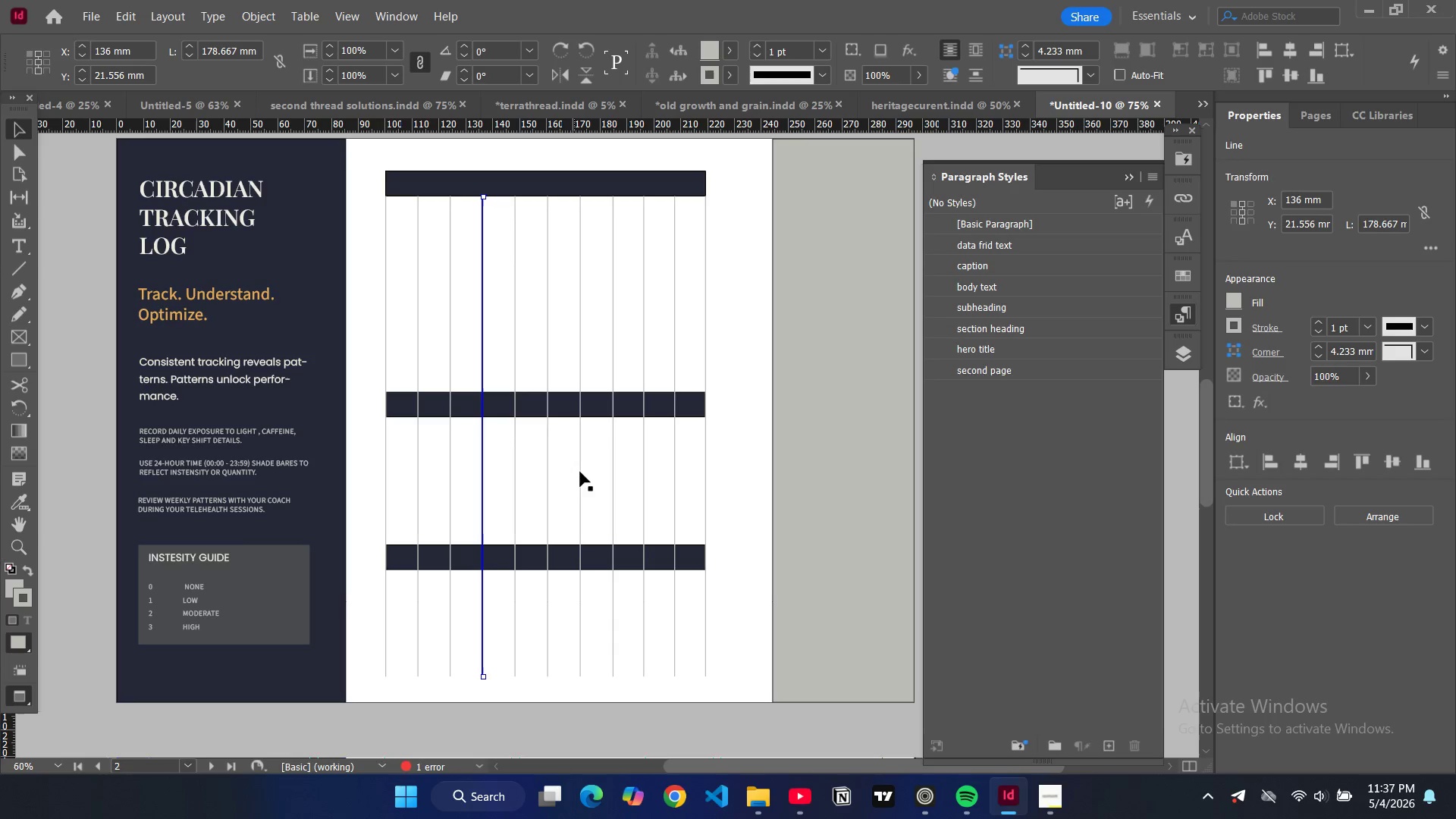 
key(Control+V)
 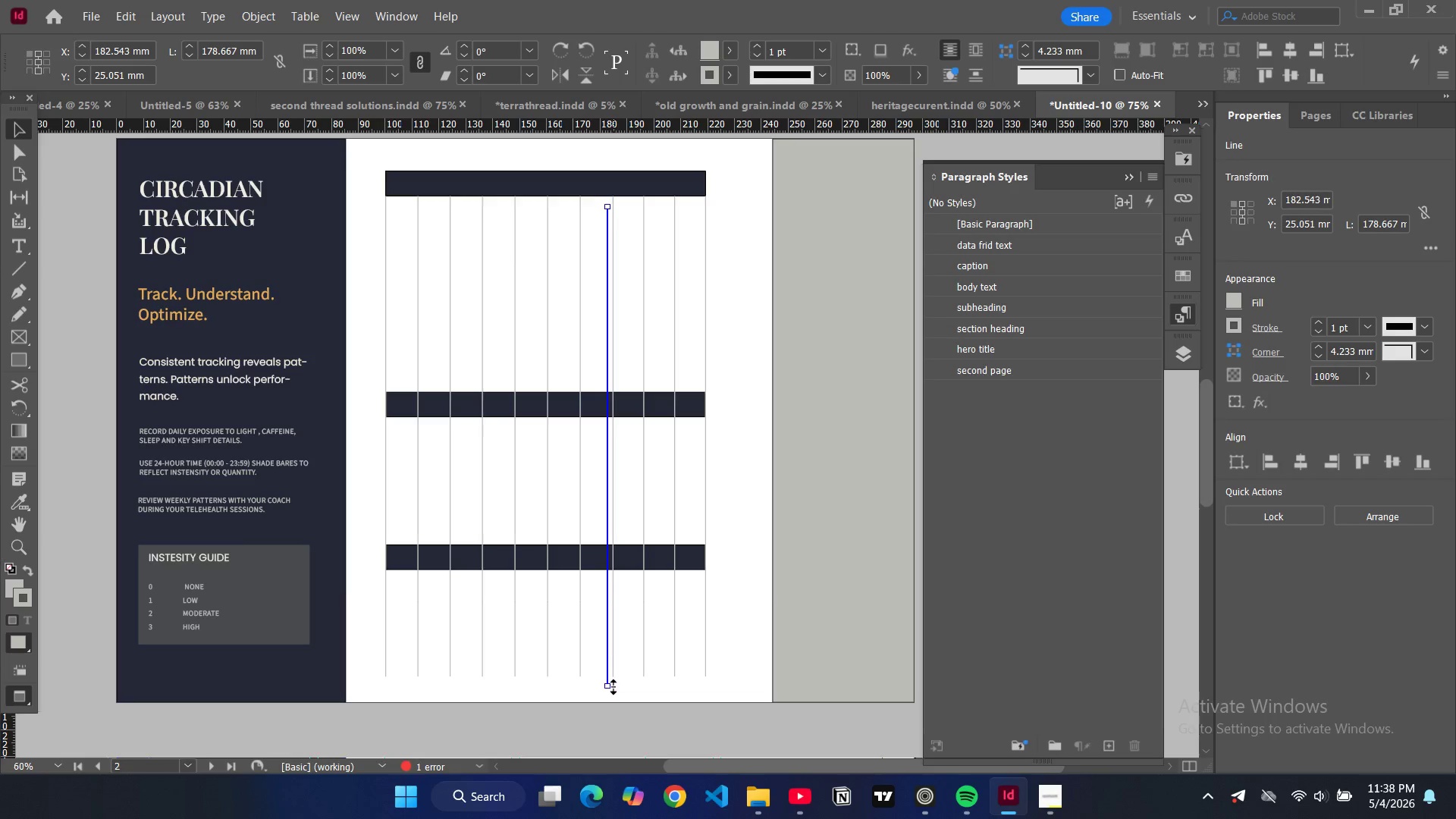 
left_click_drag(start_coordinate=[617, 688], to_coordinate=[406, 450])
 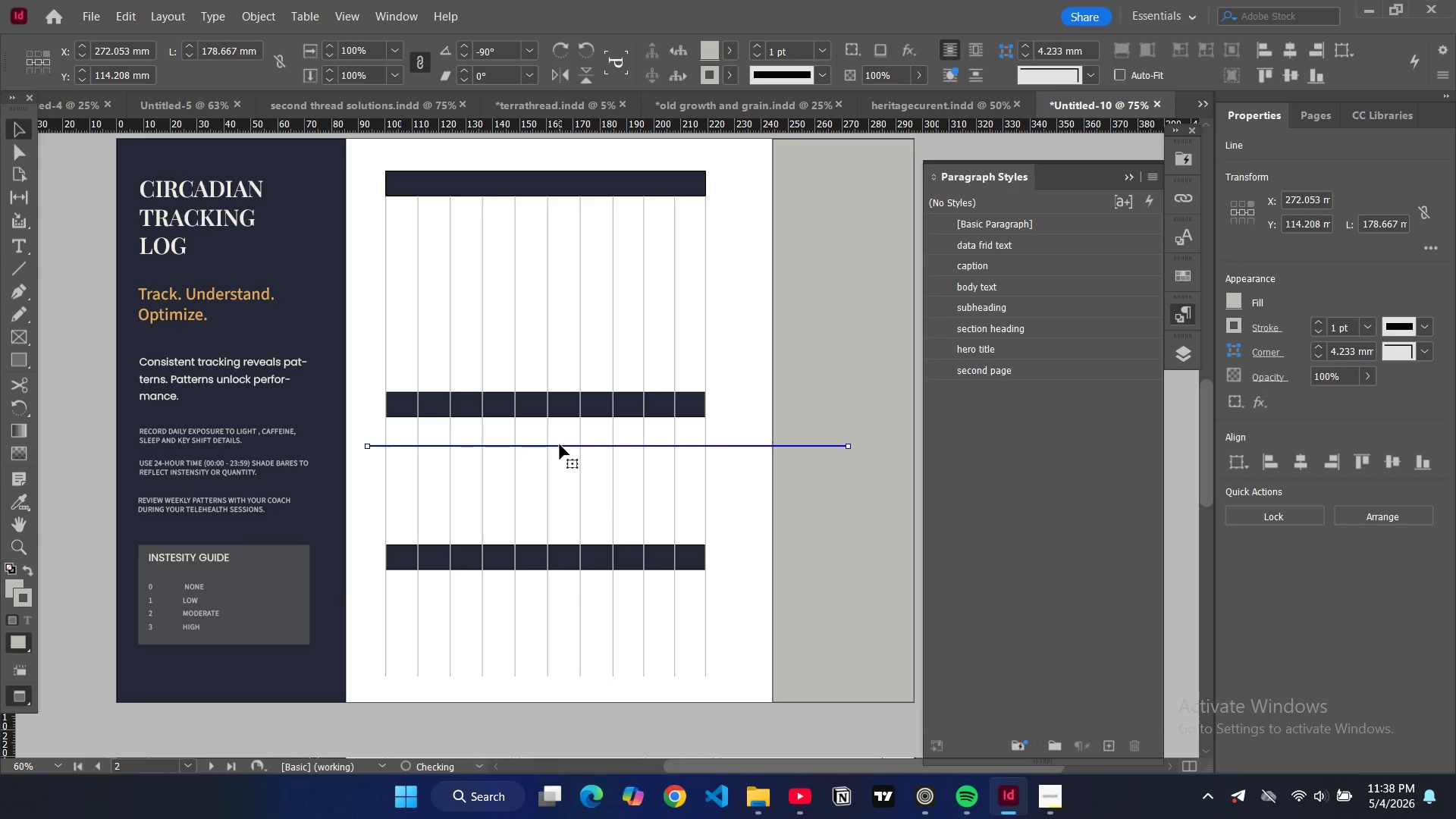 
left_click_drag(start_coordinate=[560, 444], to_coordinate=[577, 675])
 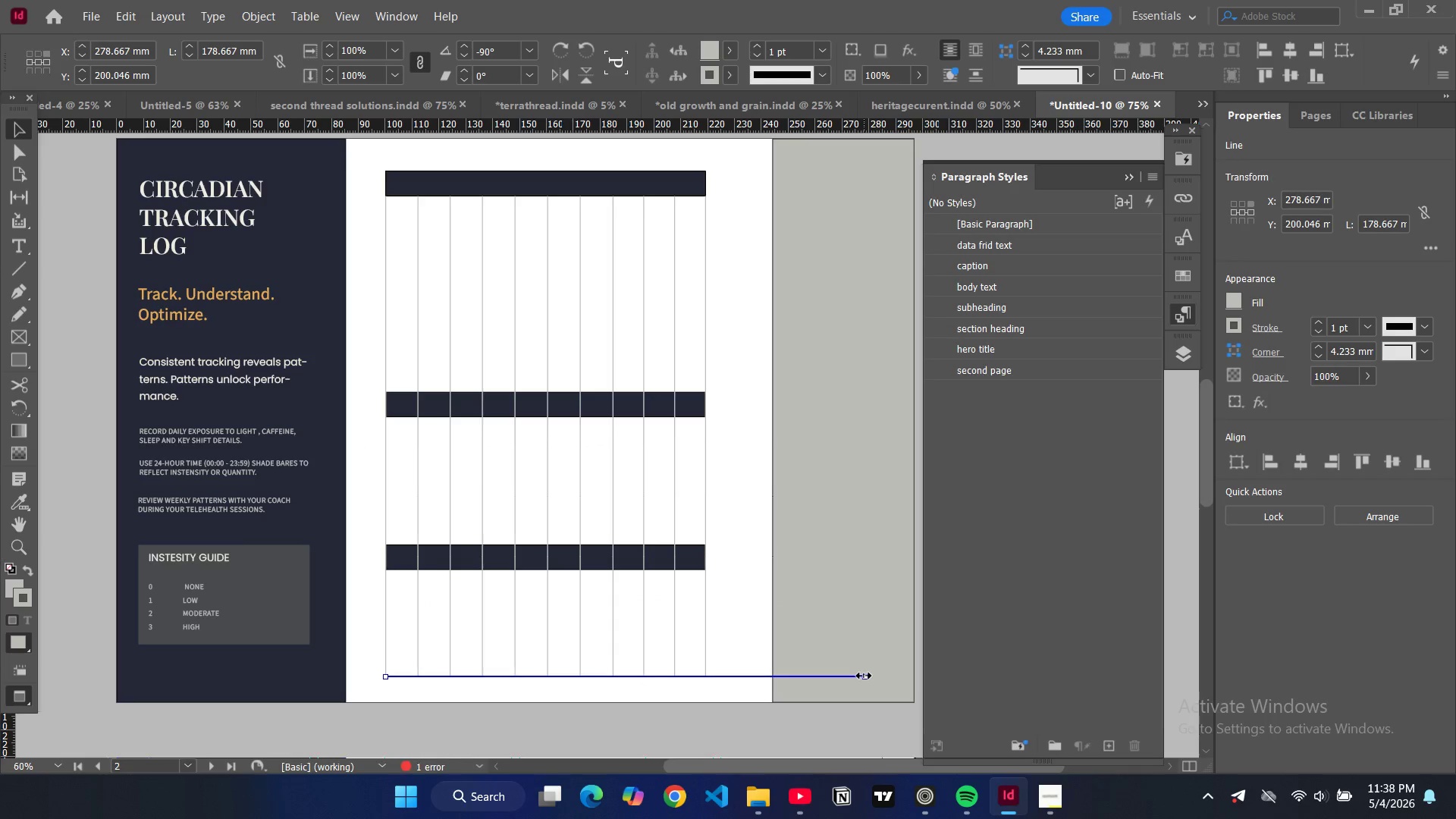 
left_click_drag(start_coordinate=[864, 676], to_coordinate=[704, 676])
 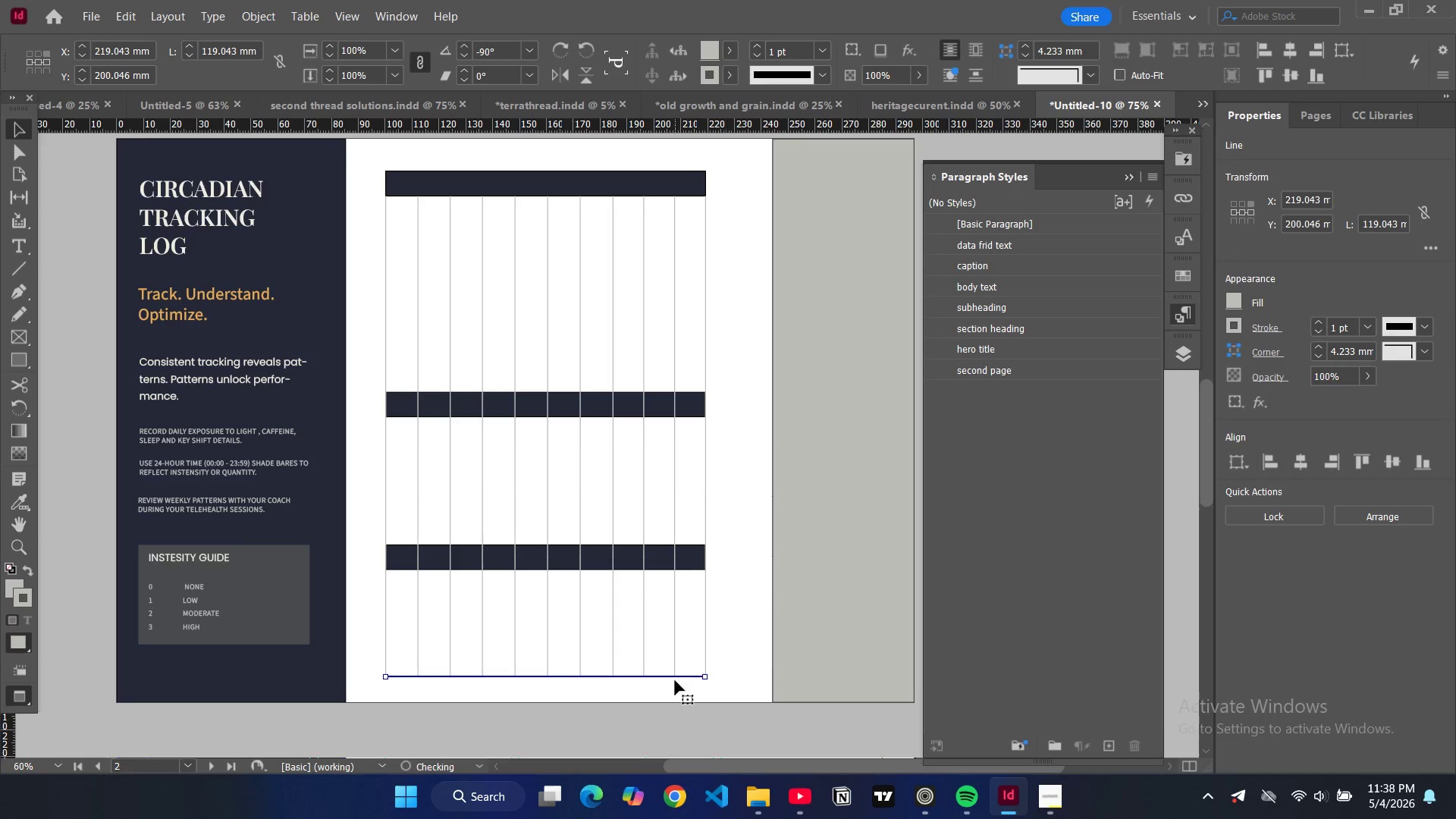 
key(Control+C)
 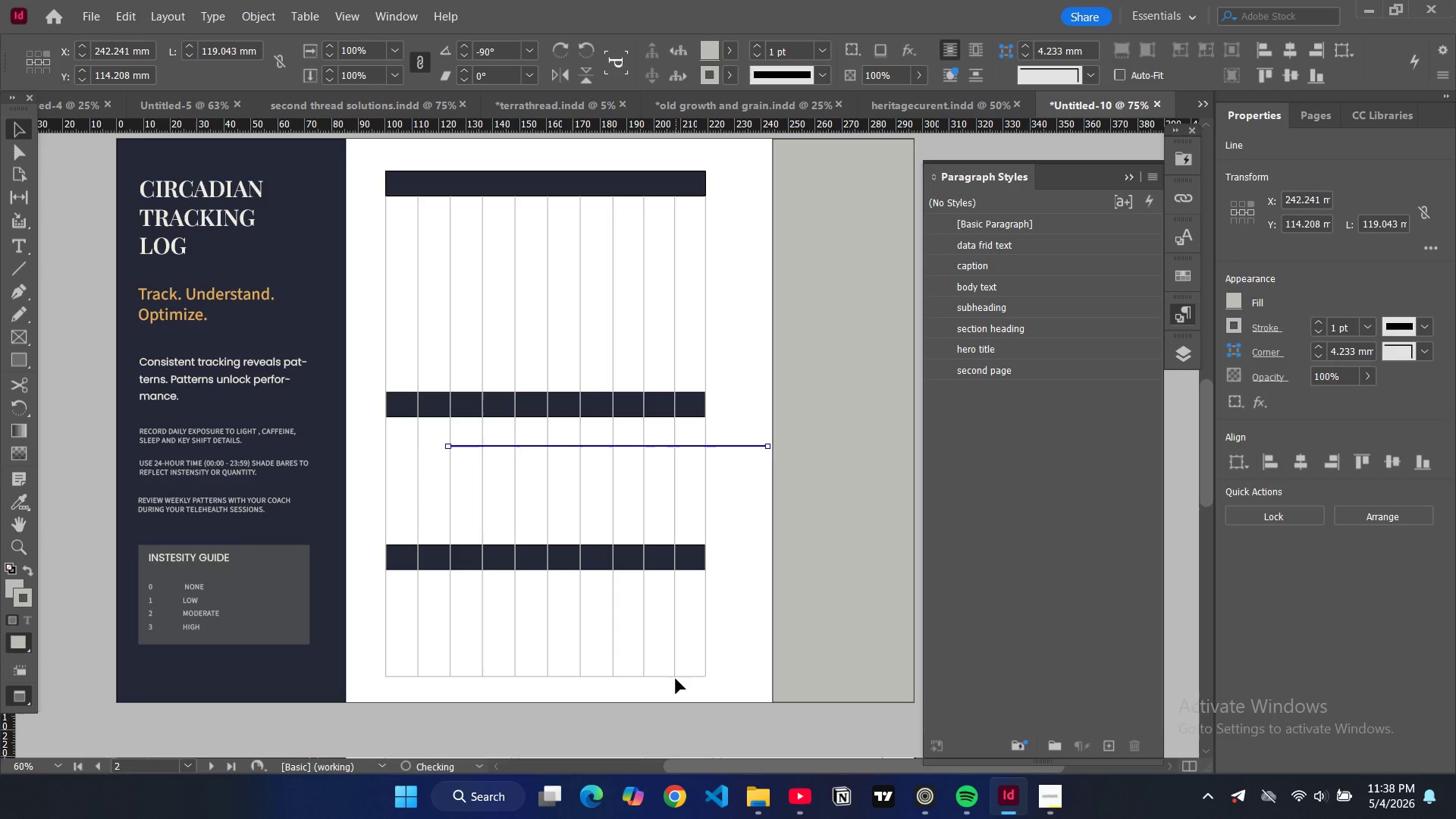 
key(Control+V)
 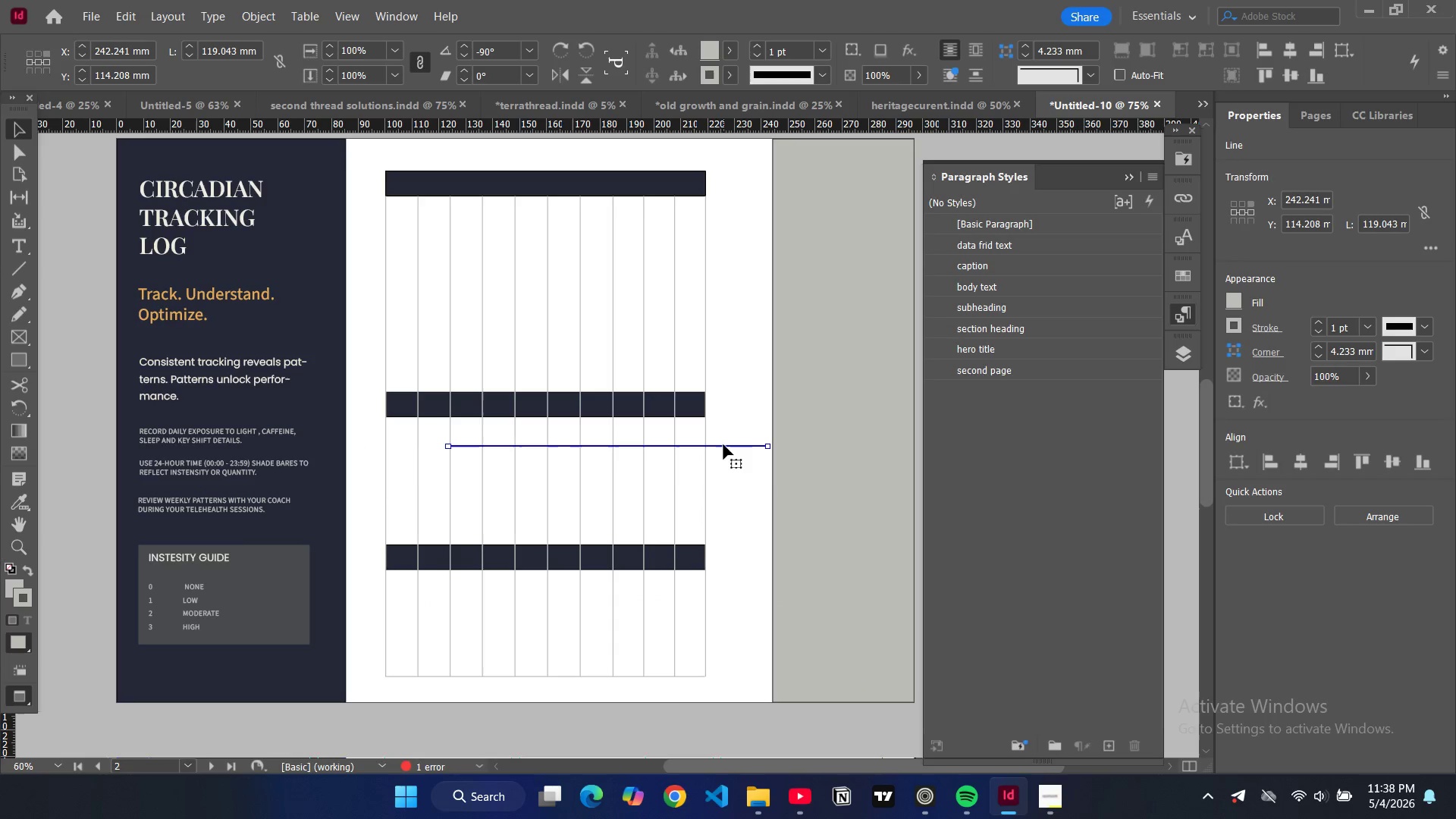 
left_click_drag(start_coordinate=[723, 444], to_coordinate=[661, 639])
 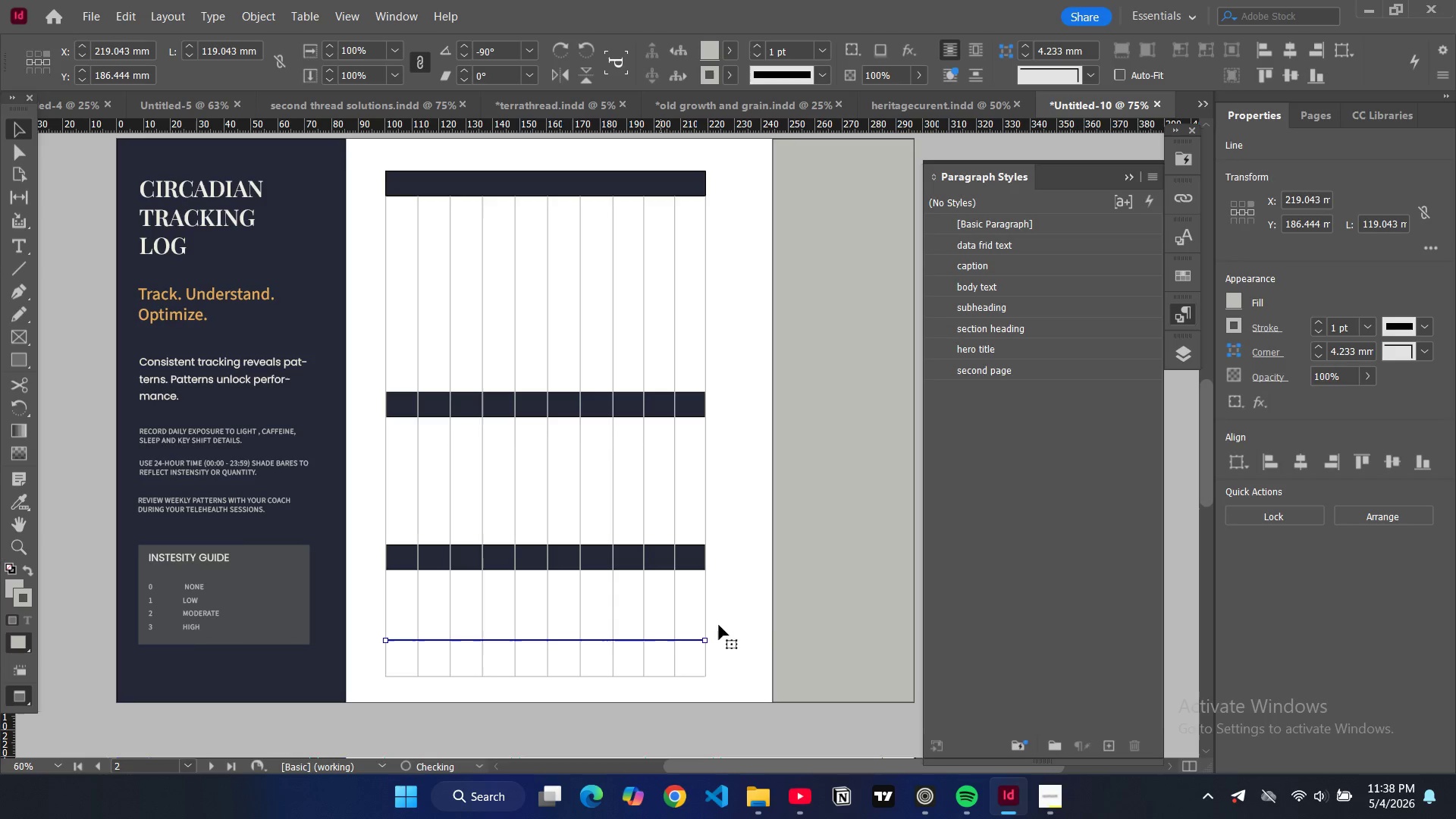 
key(Control+V)
 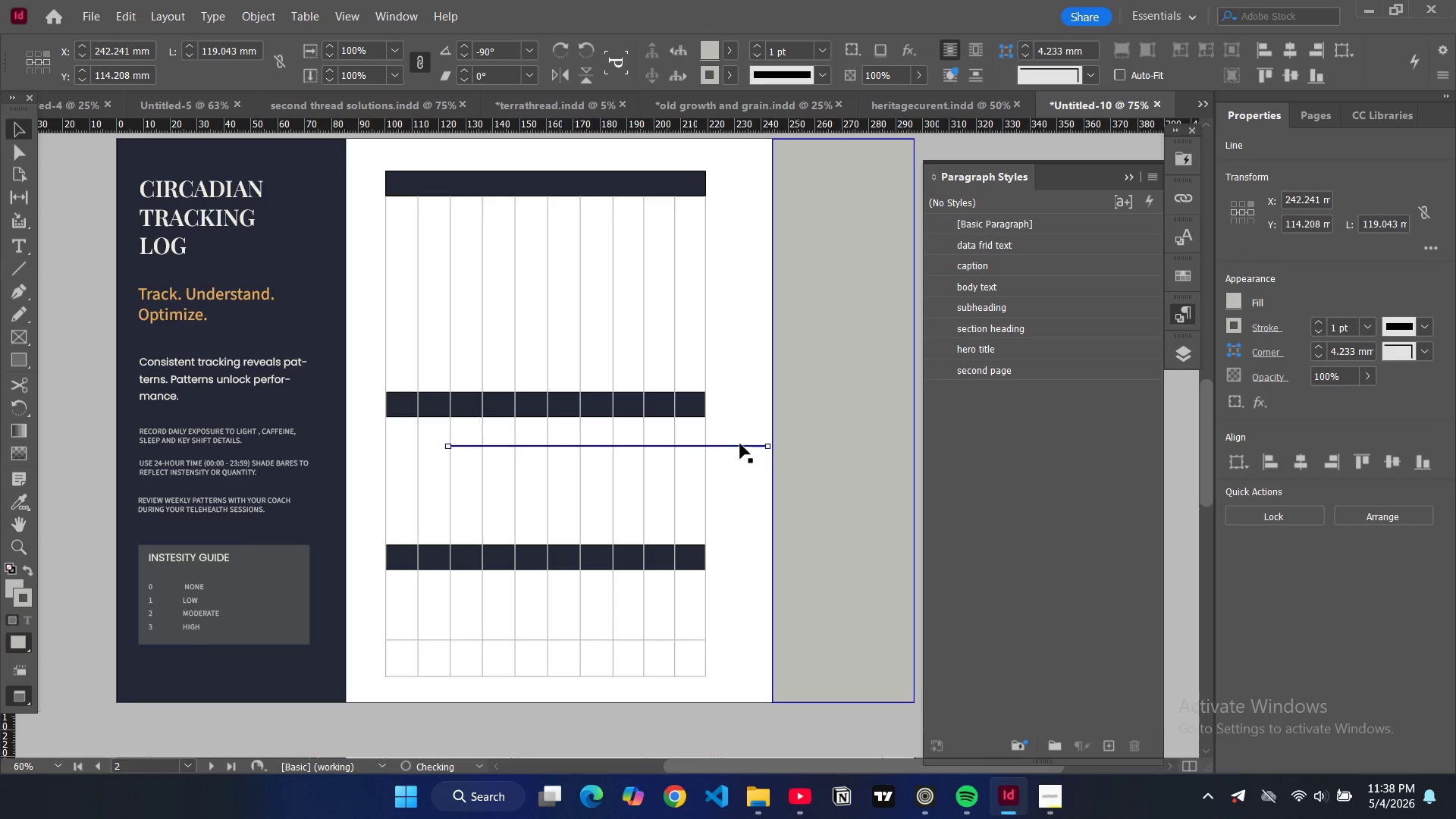 
left_click_drag(start_coordinate=[740, 444], to_coordinate=[678, 604])
 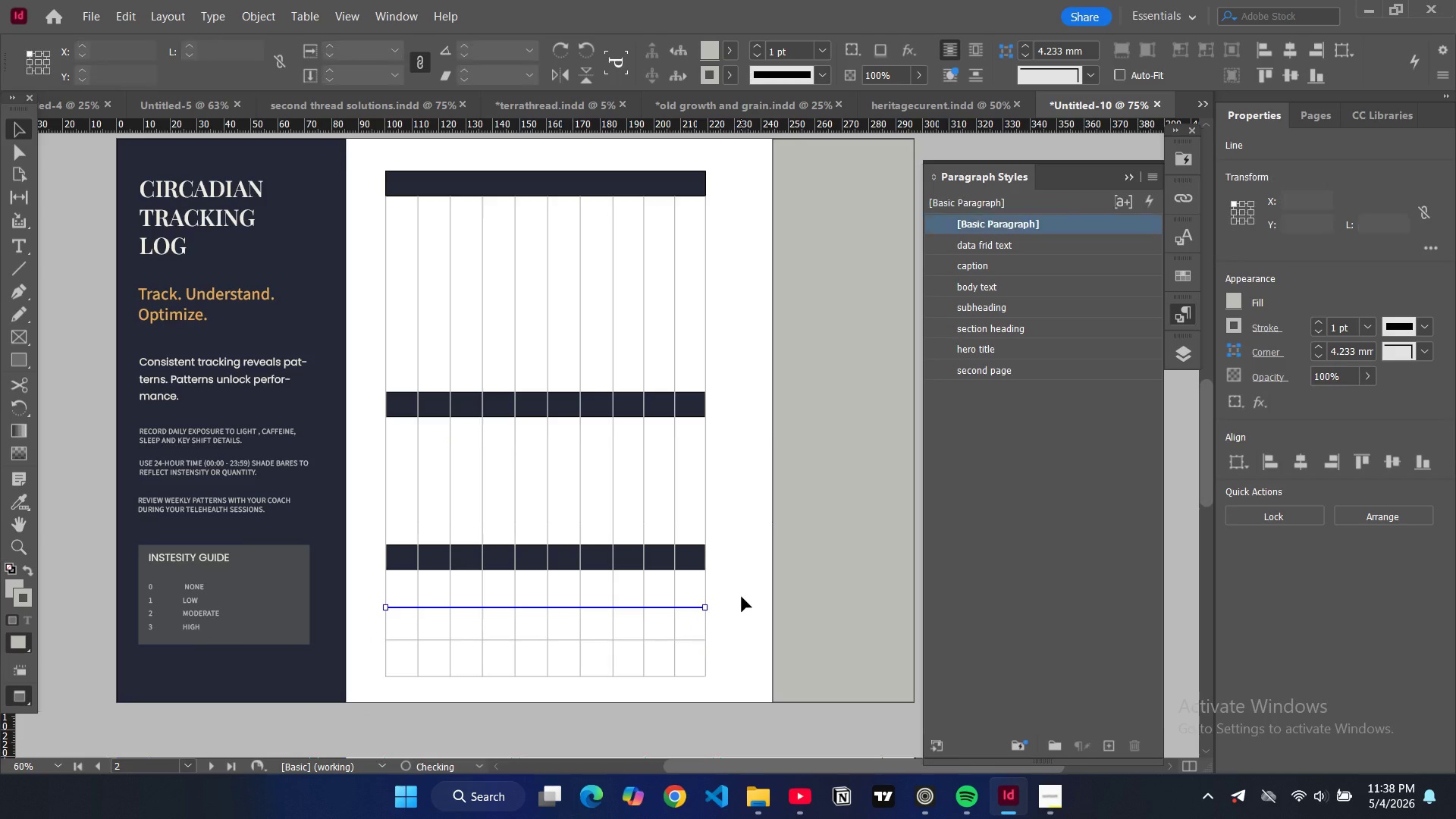 
left_click([742, 597])
 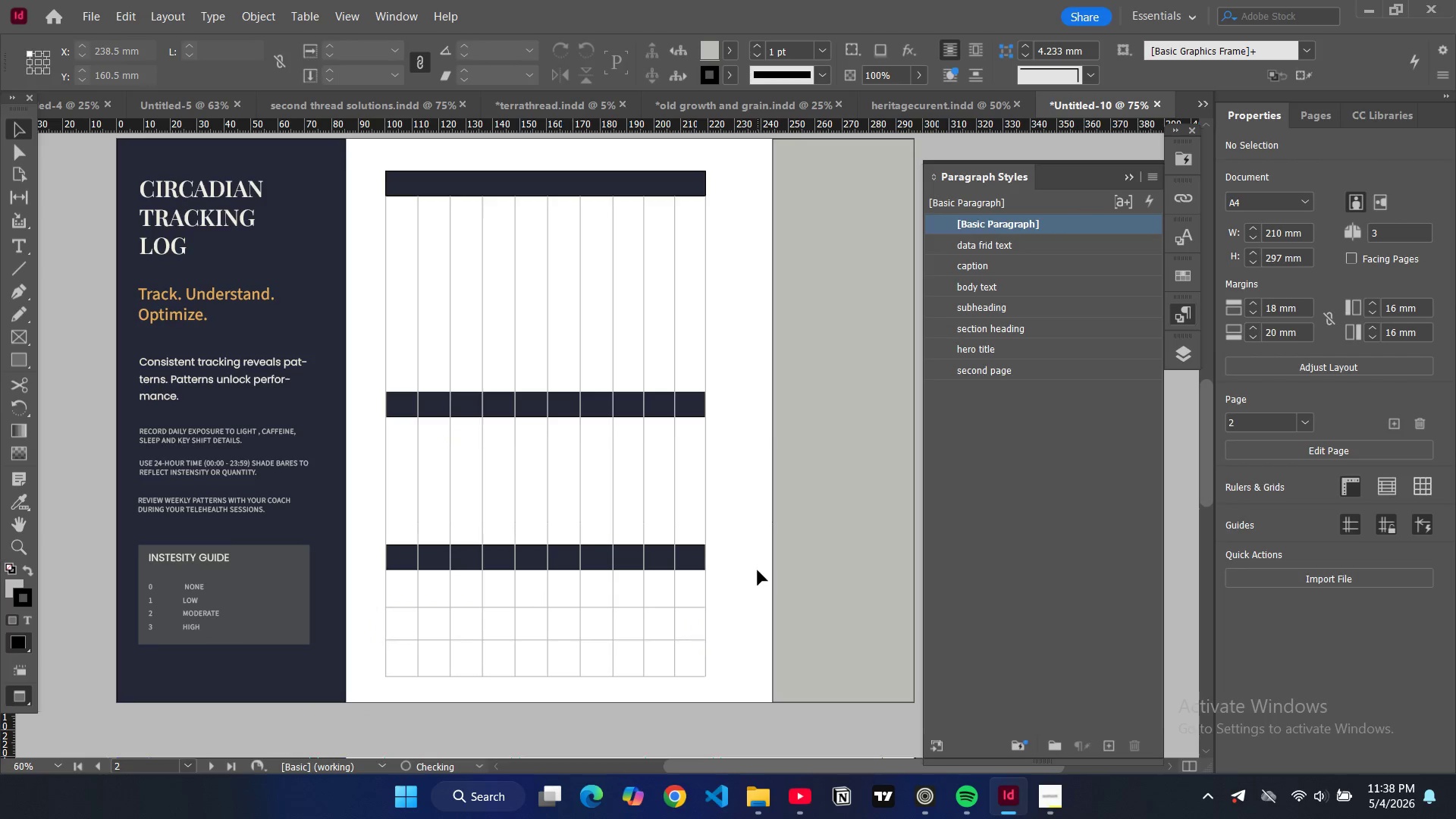 
key(Control+V)
 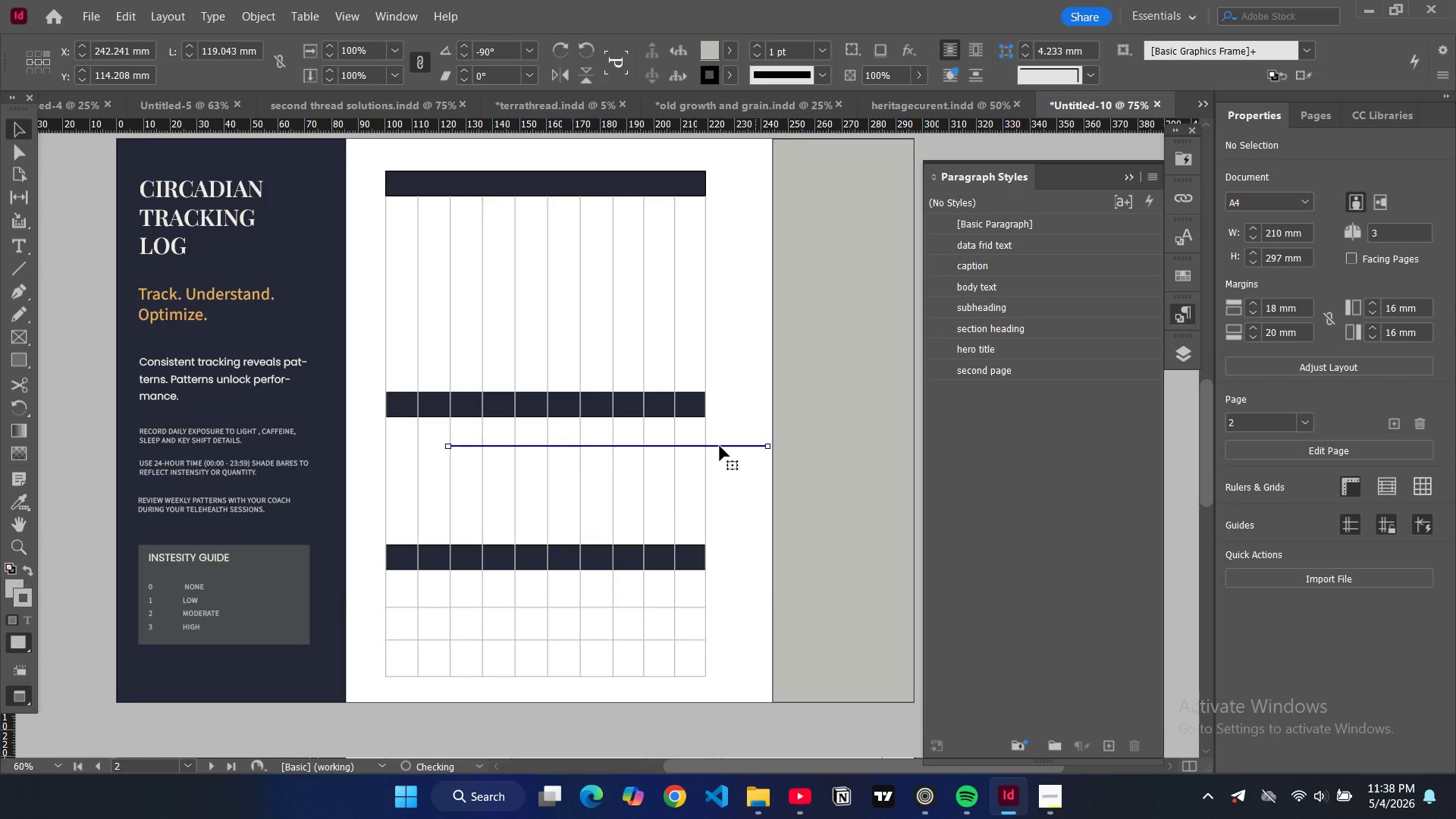 
left_click_drag(start_coordinate=[720, 446], to_coordinate=[657, 513])
 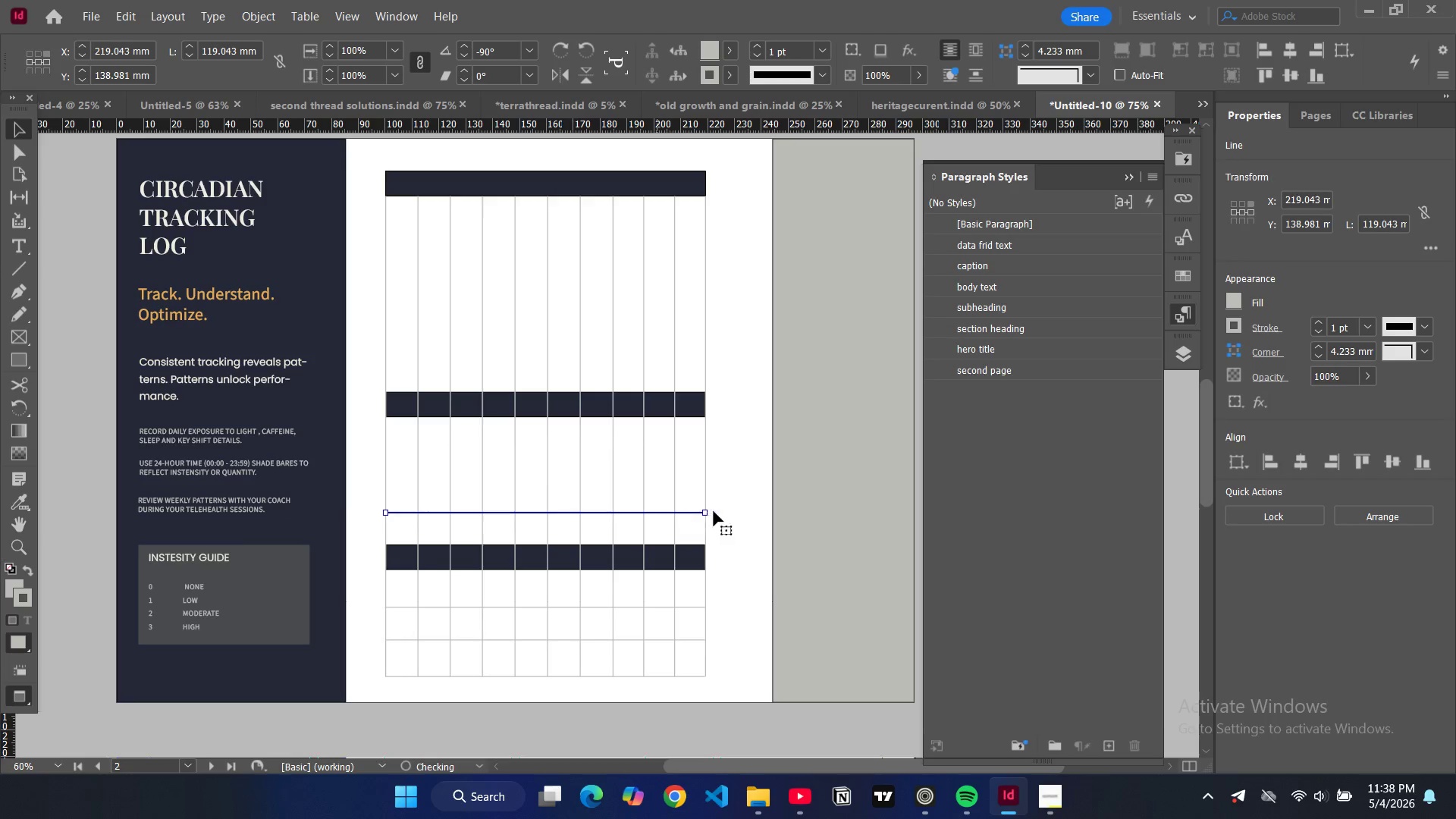 
key(Control+V)
 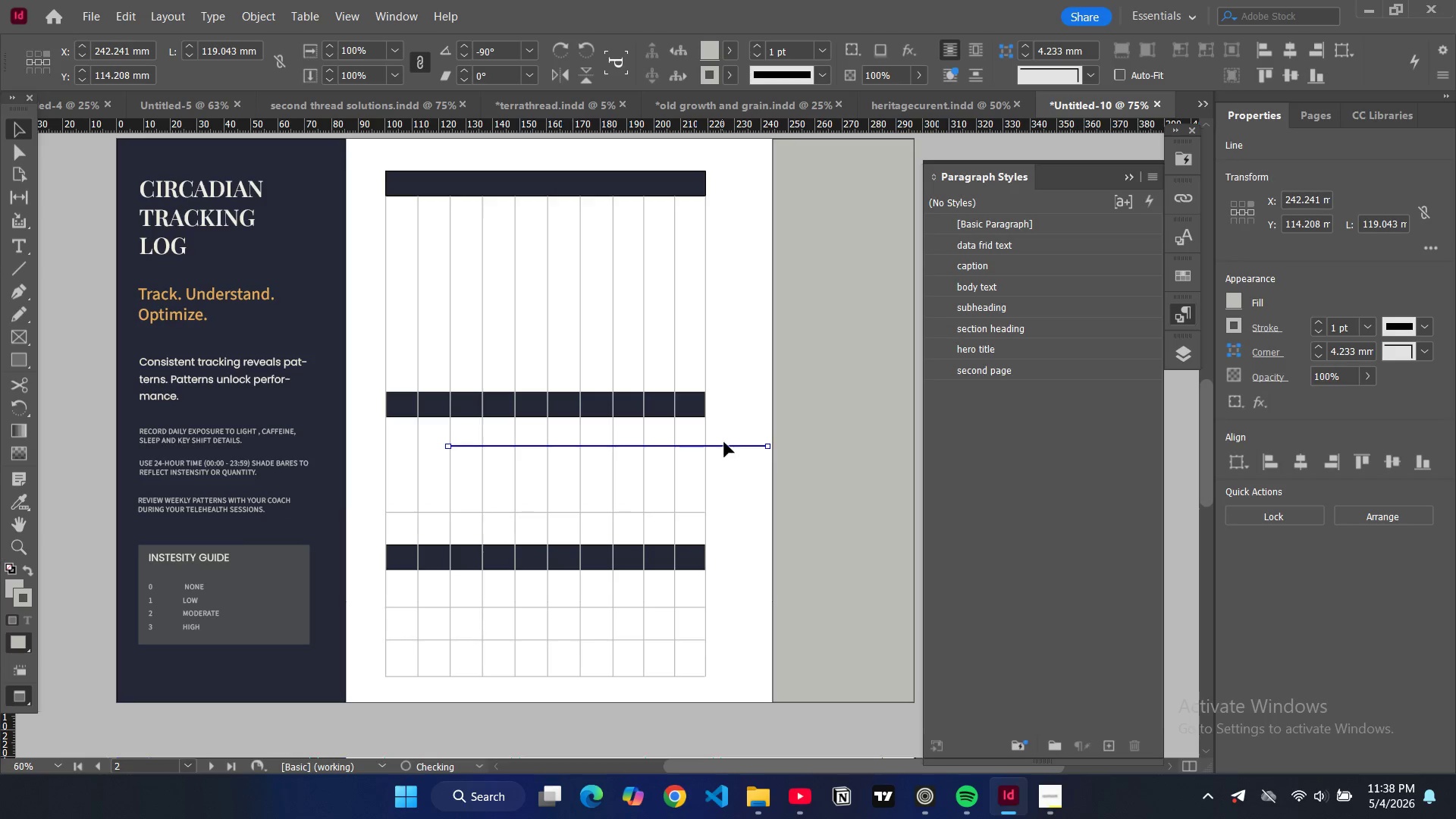 
left_click_drag(start_coordinate=[724, 442], to_coordinate=[644, 477])
 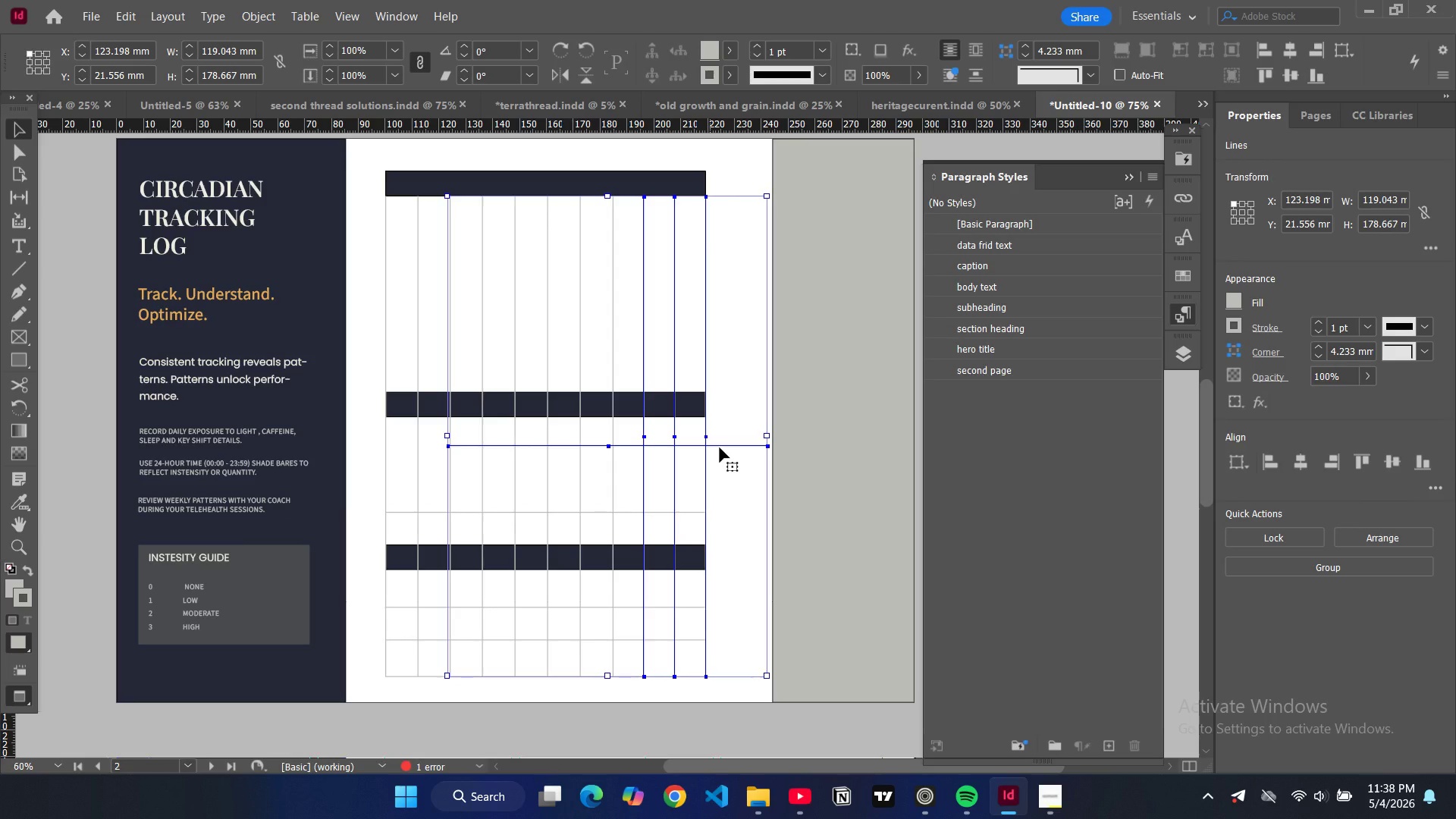 
key(Control+Z)
 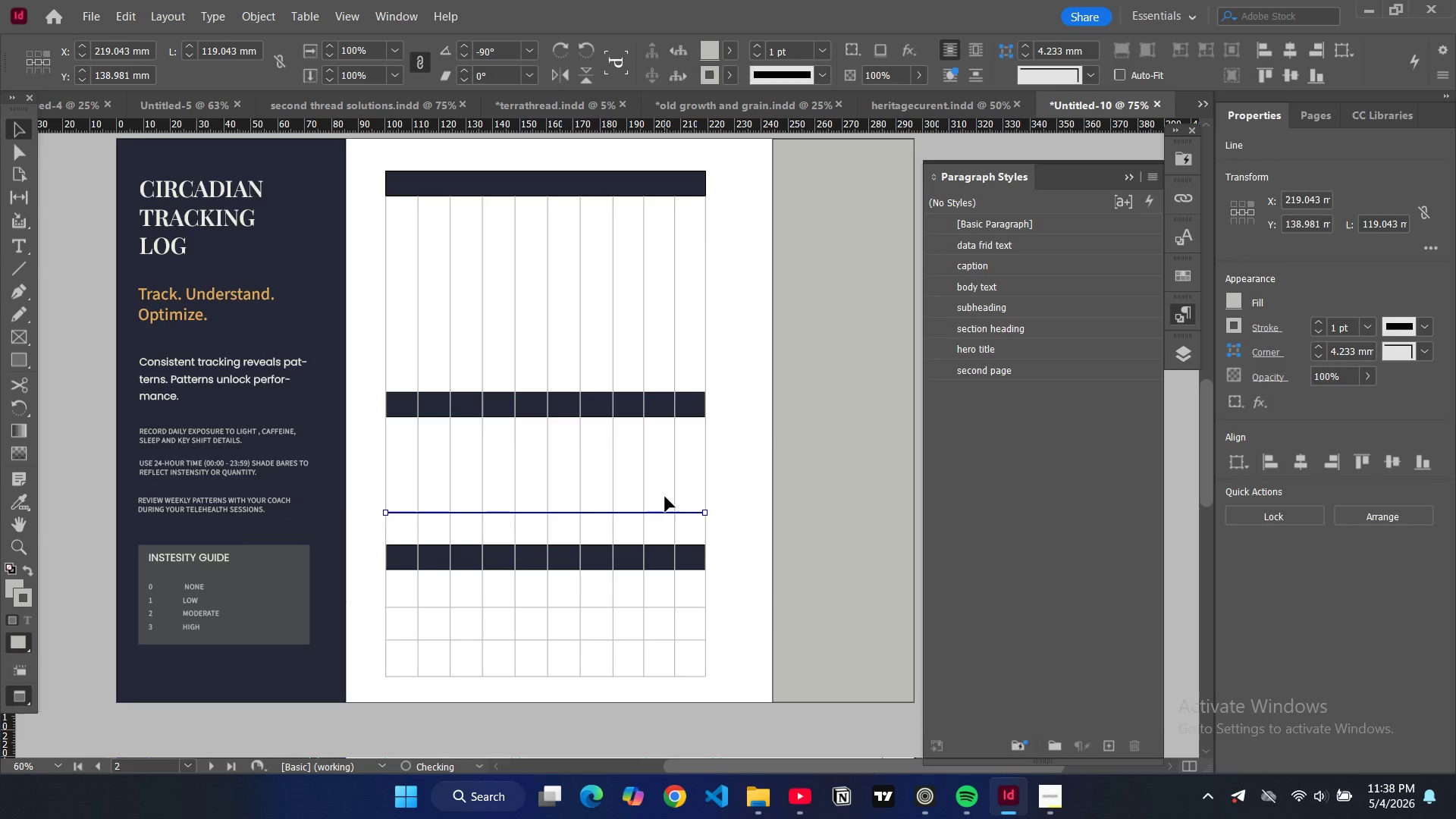 
key(Control+Shift+Z)
 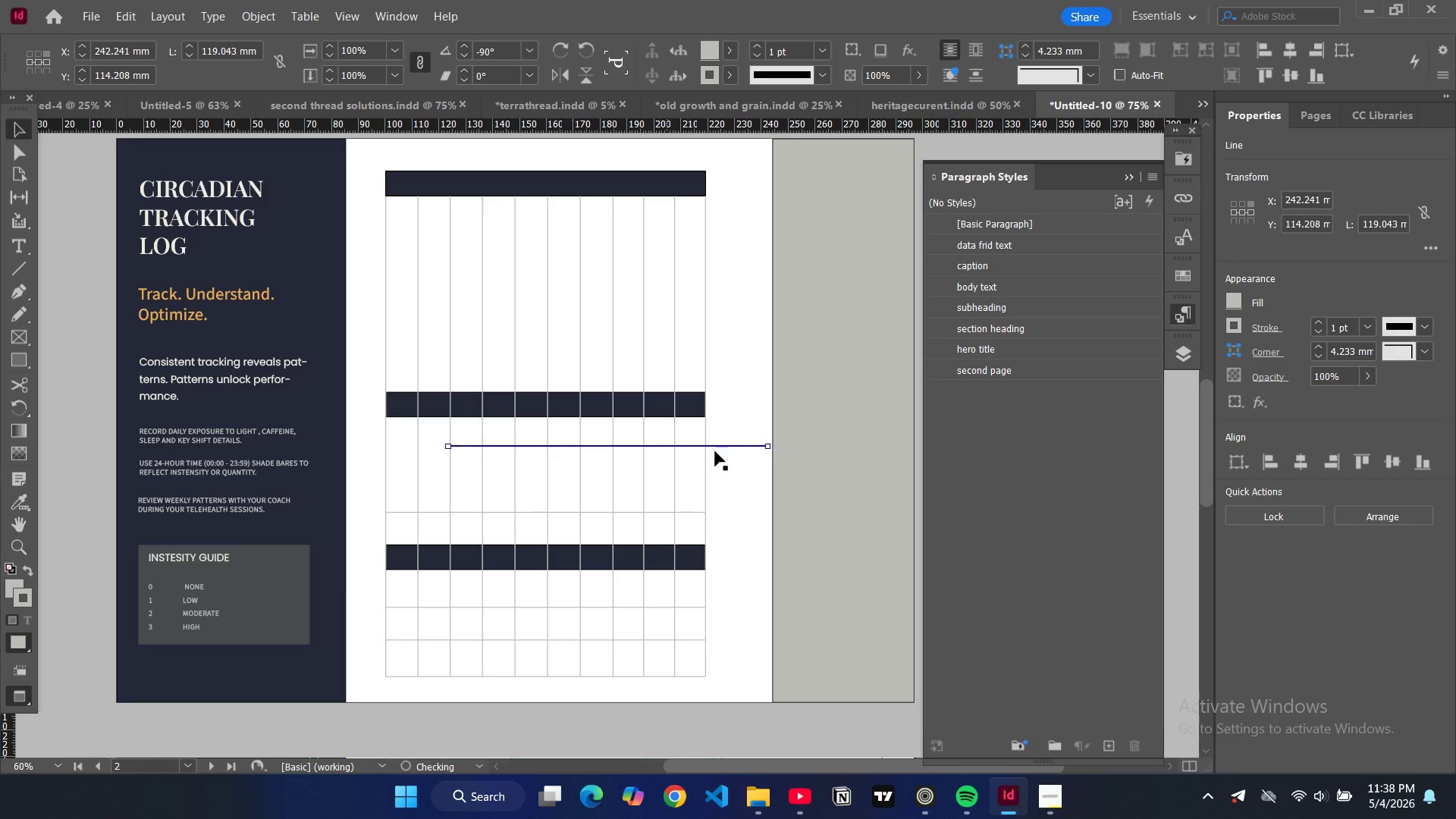 
left_click_drag(start_coordinate=[718, 444], to_coordinate=[657, 474])
 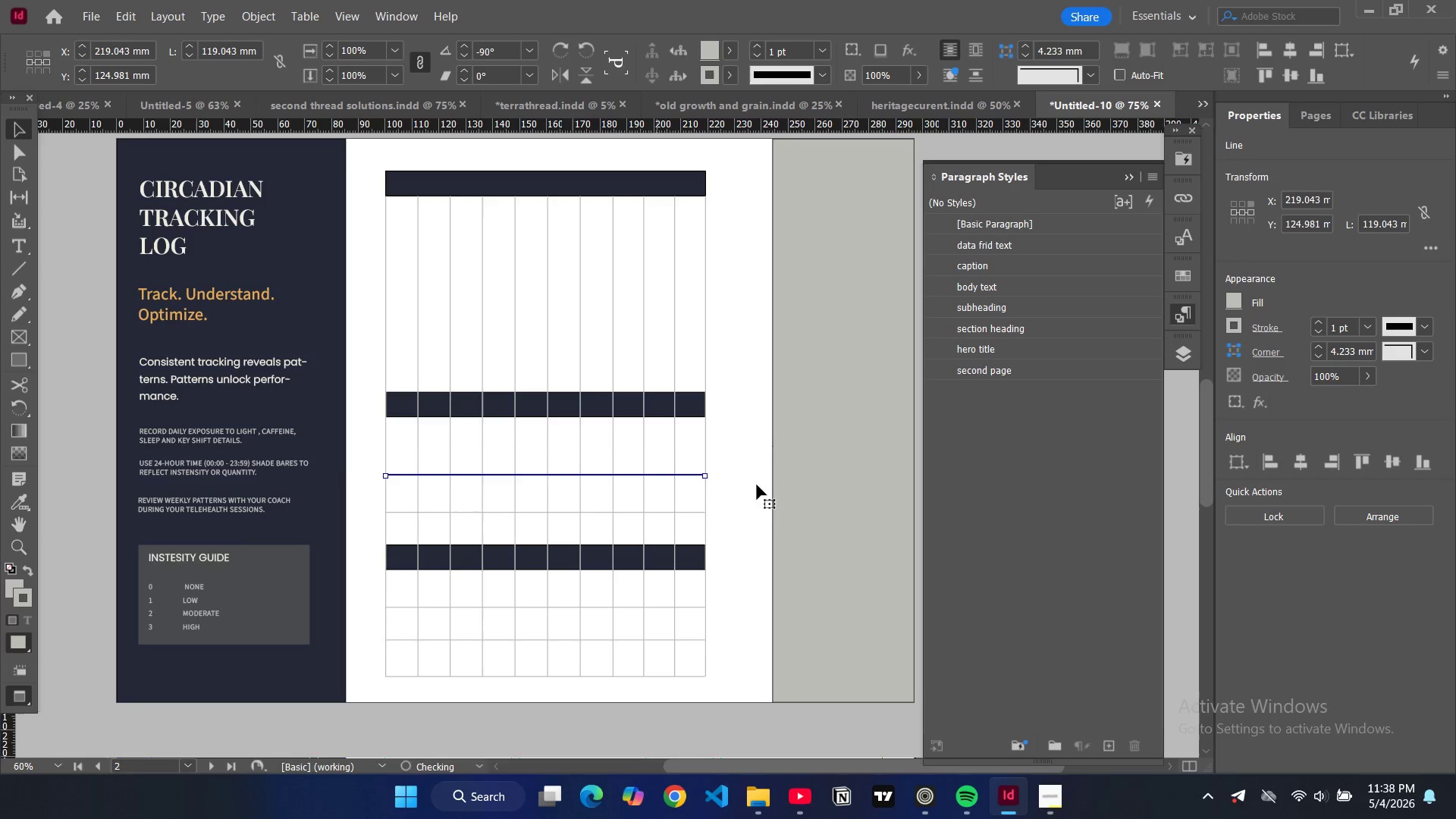 
key(Control+V)
 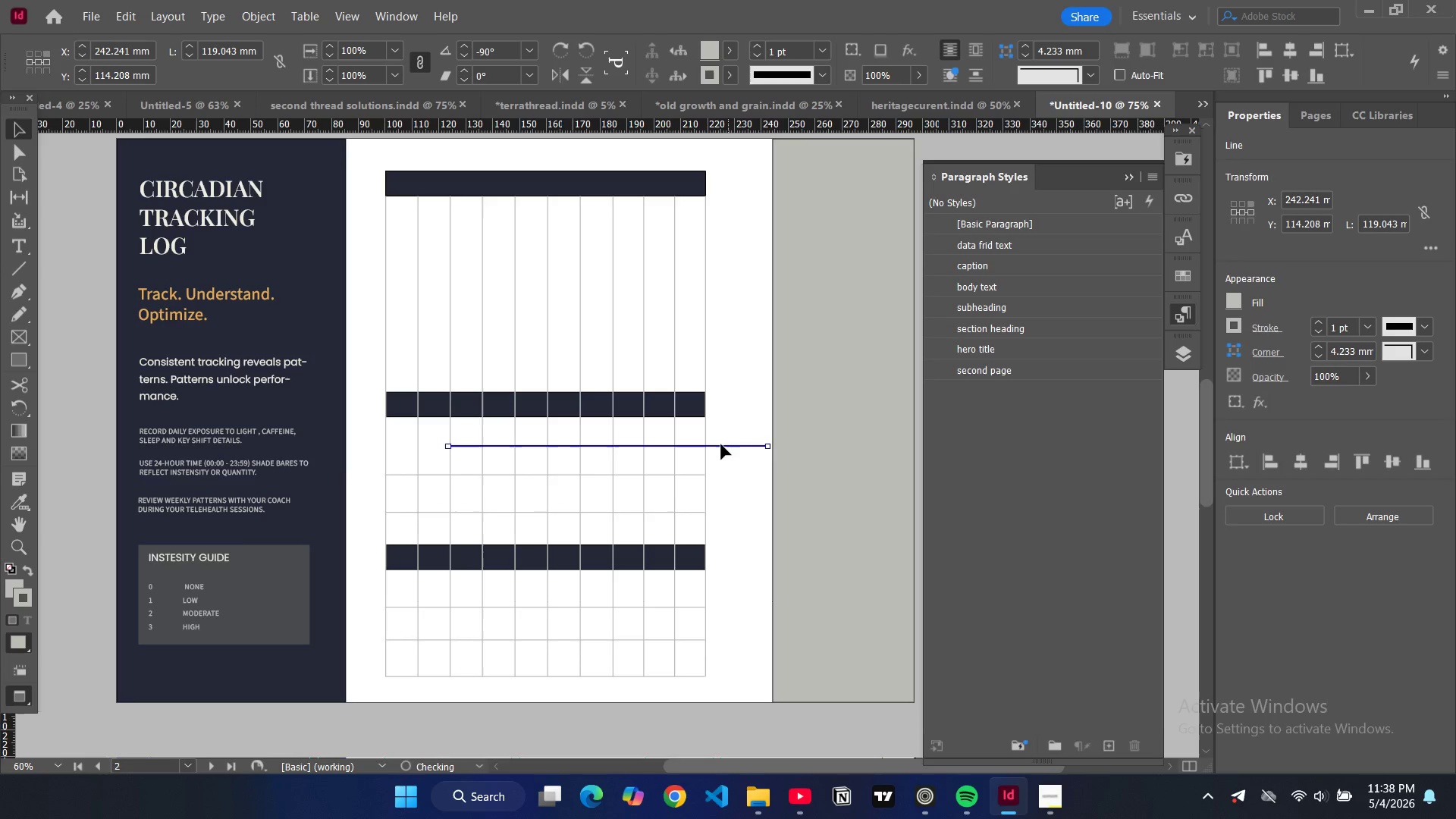 
left_click_drag(start_coordinate=[728, 444], to_coordinate=[665, 441])
 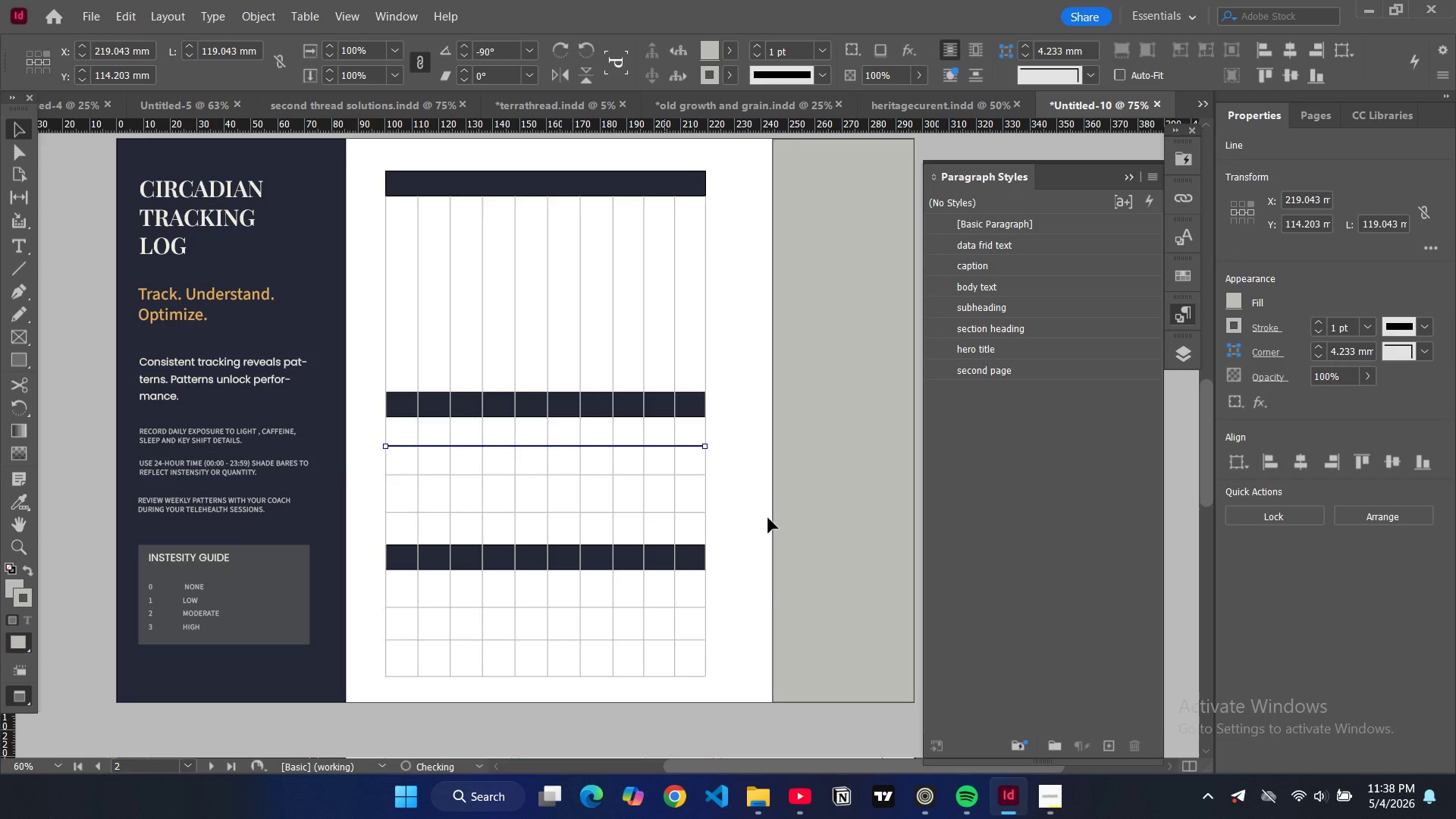 
left_click([768, 518])
 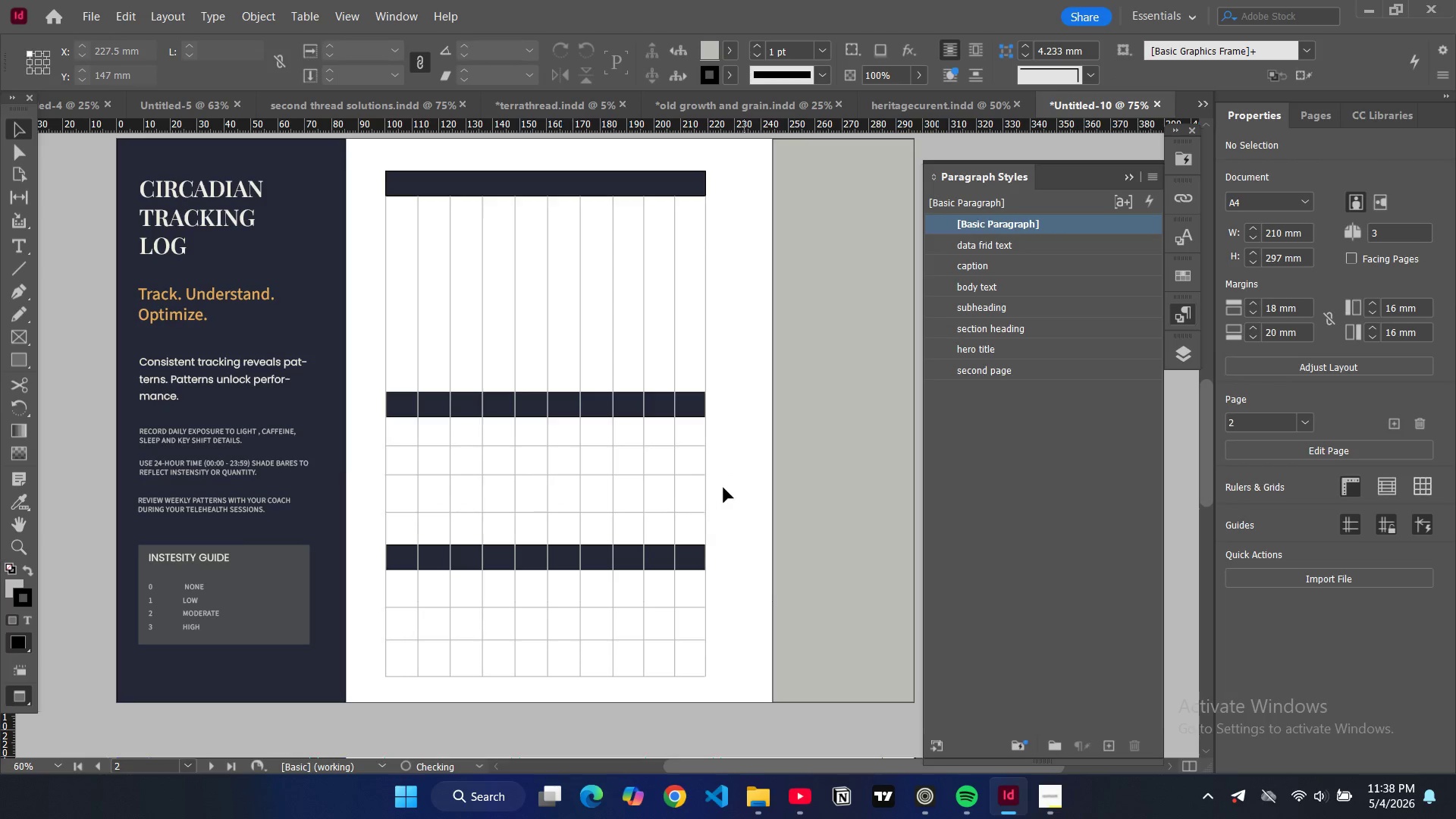 
key(Control+V)
 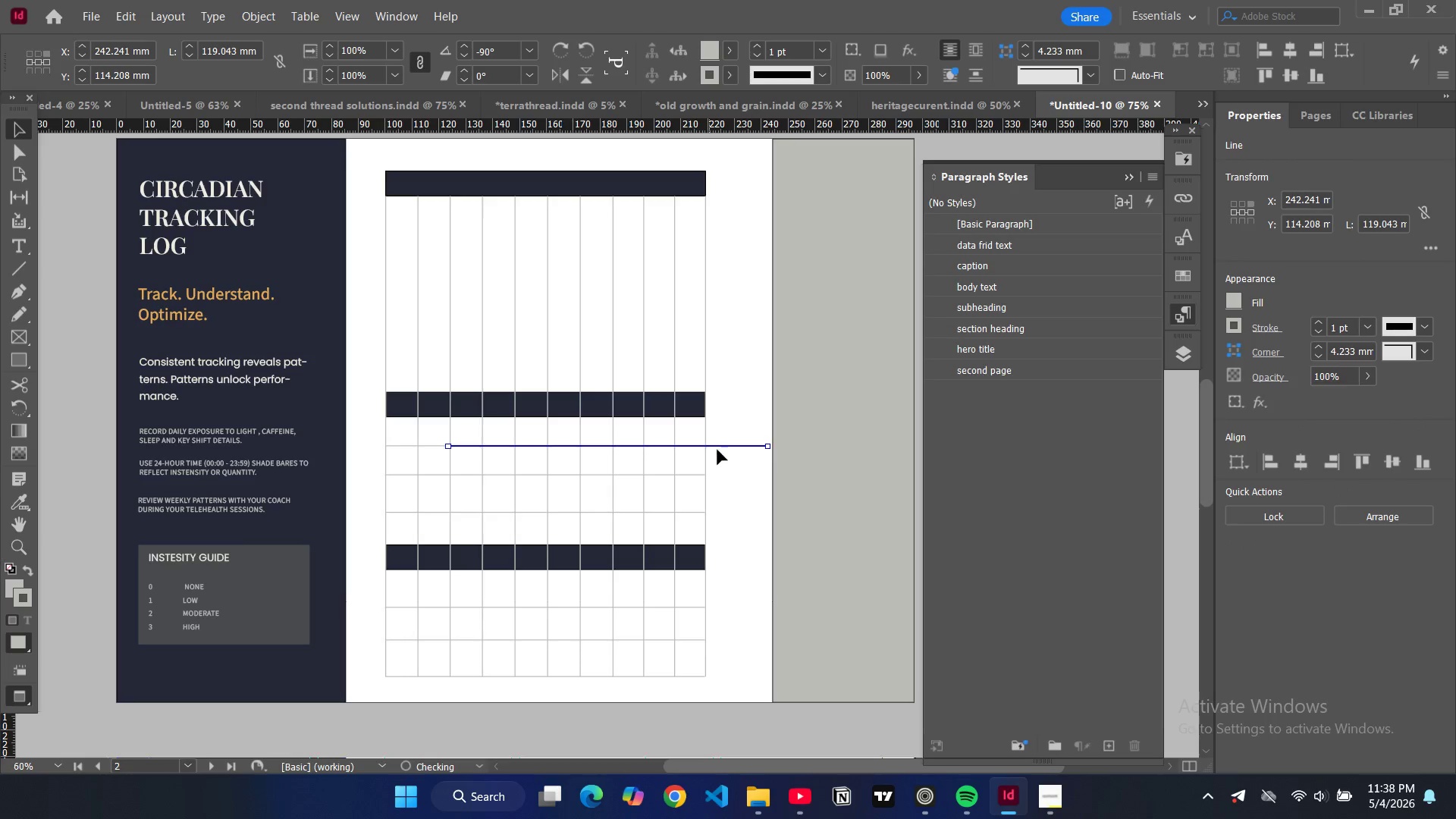 
left_click_drag(start_coordinate=[717, 450], to_coordinate=[657, 369])
 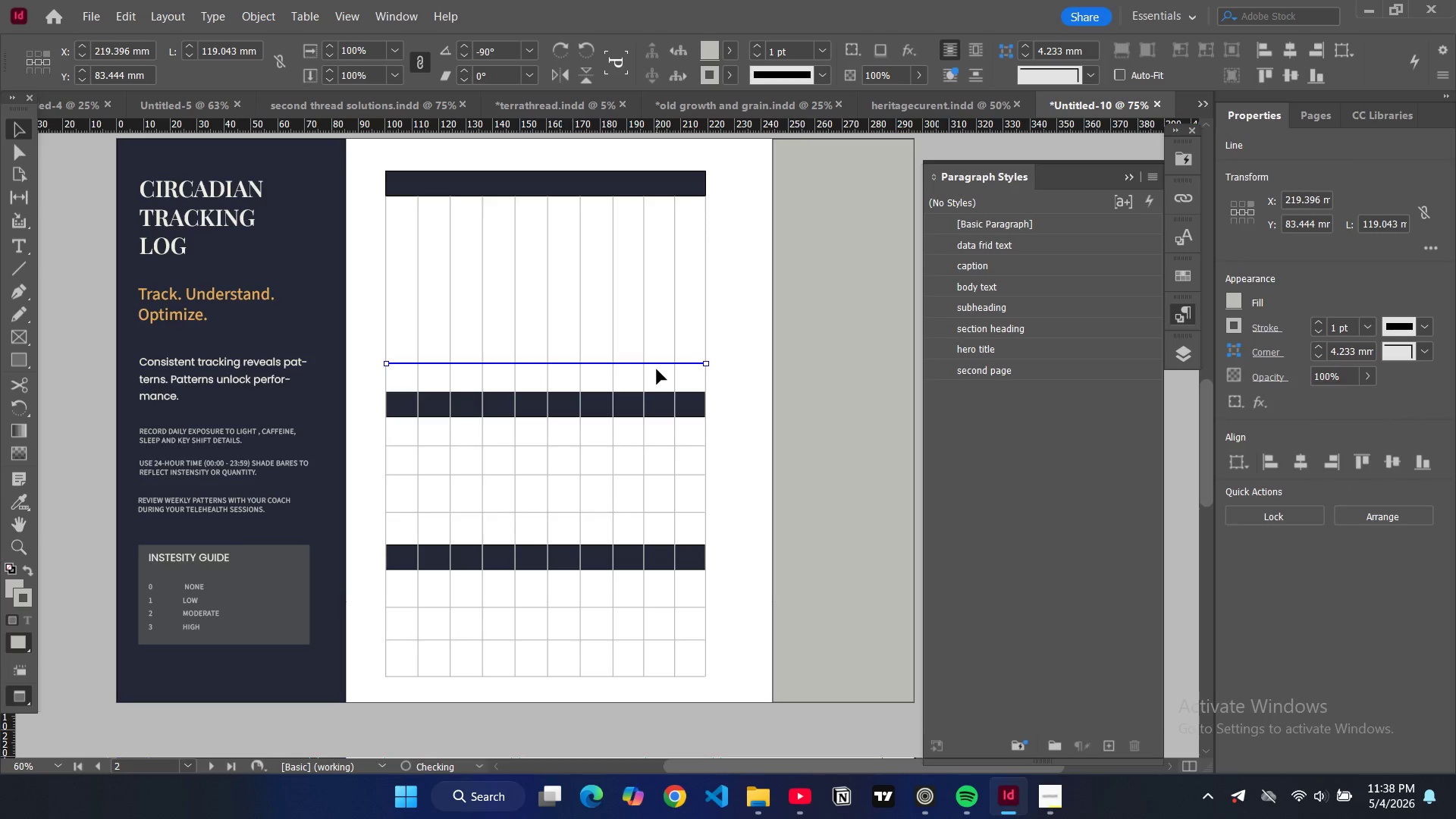 
key(Control+V)
 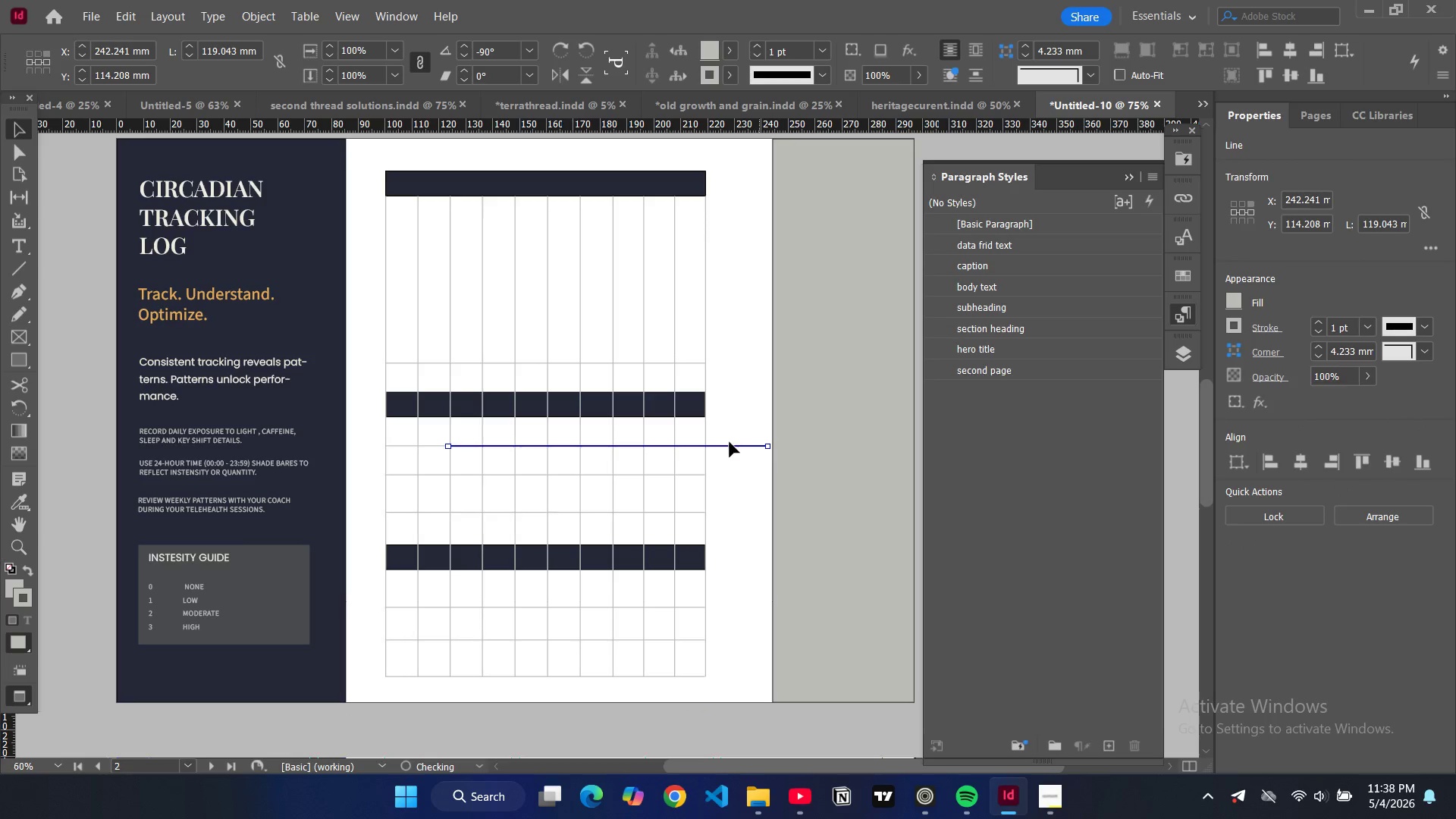 
left_click_drag(start_coordinate=[730, 442], to_coordinate=[664, 347])
 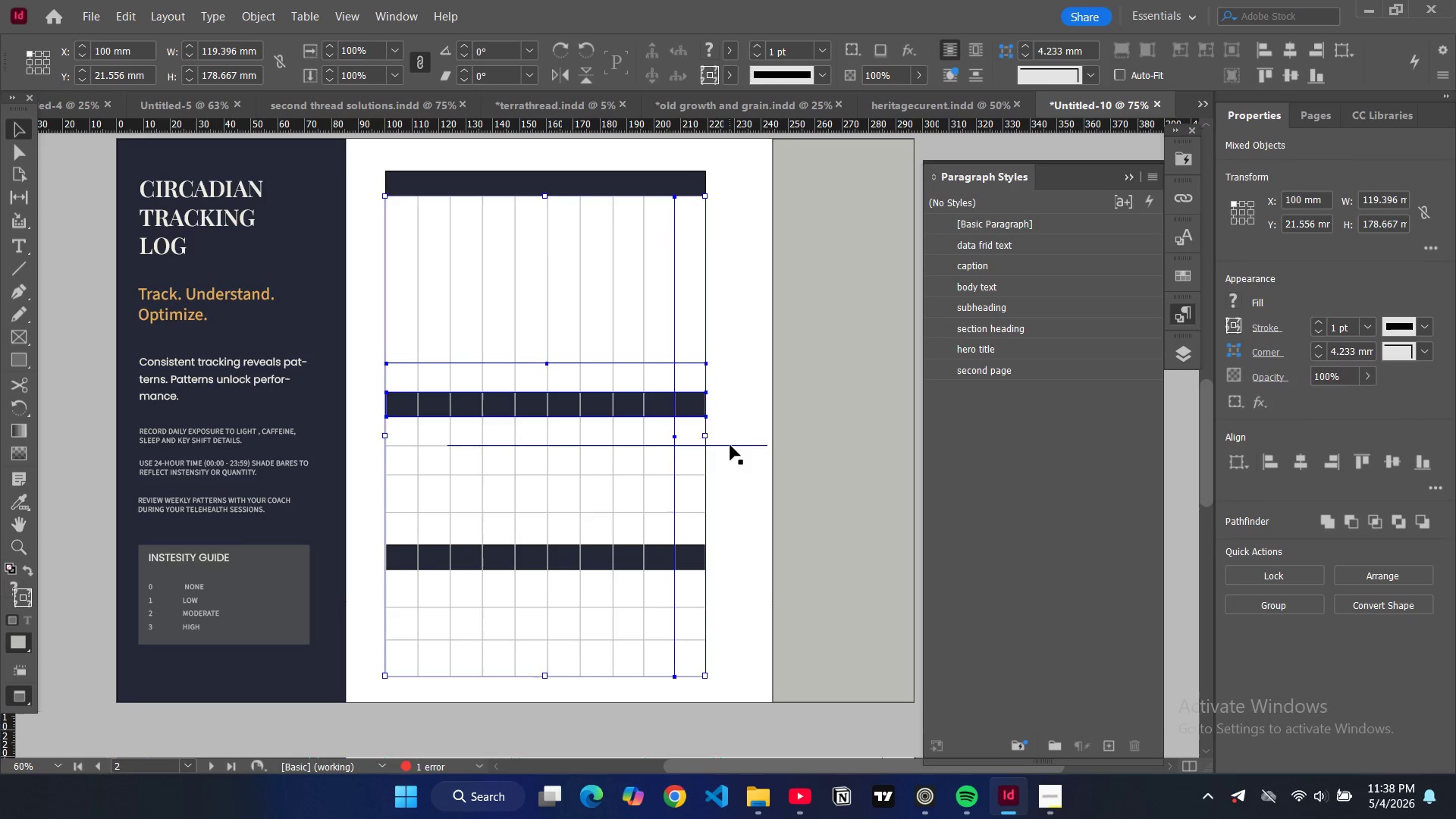 
key(Control+ControlLeft)
 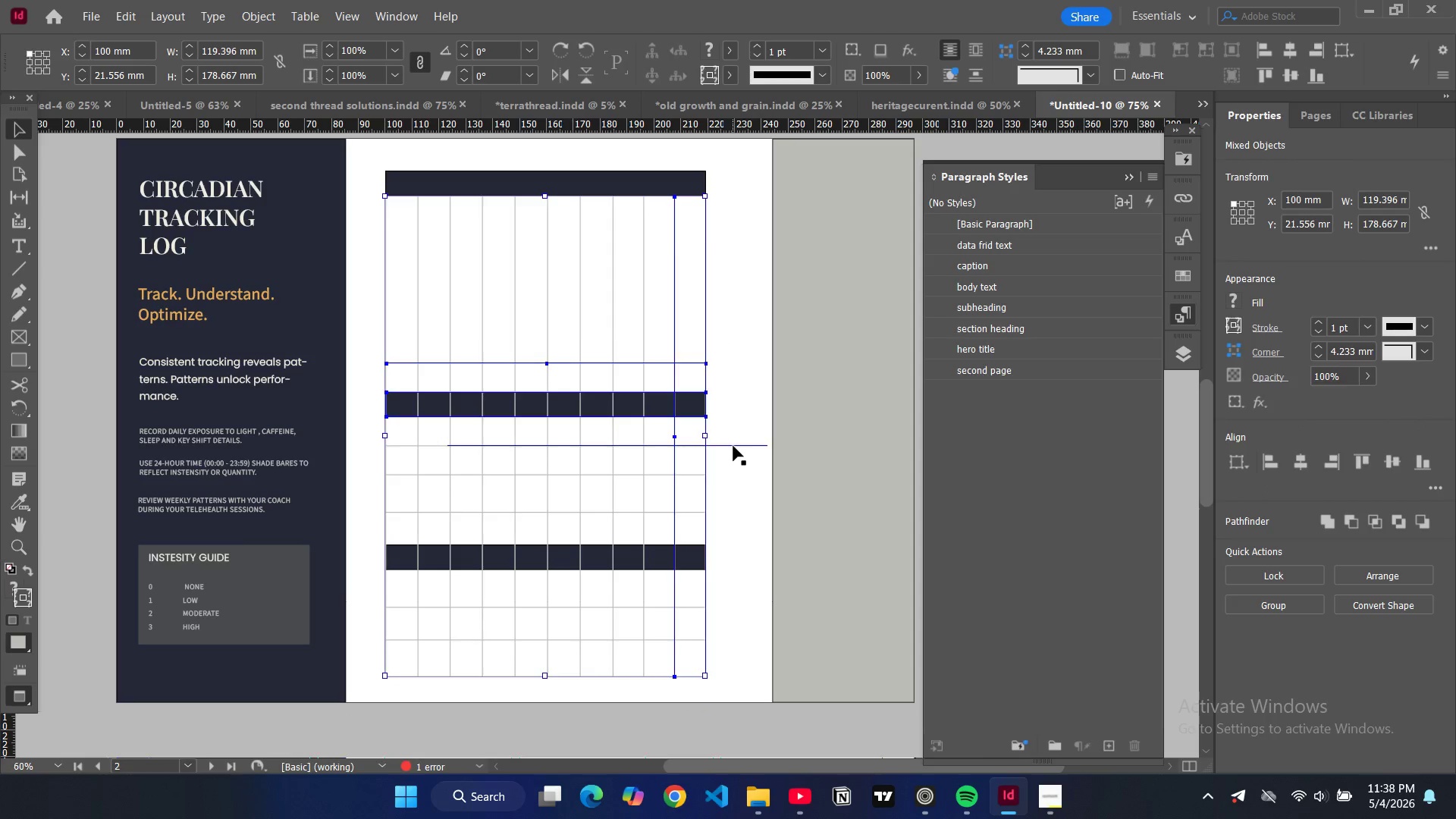 
left_click([733, 446])
 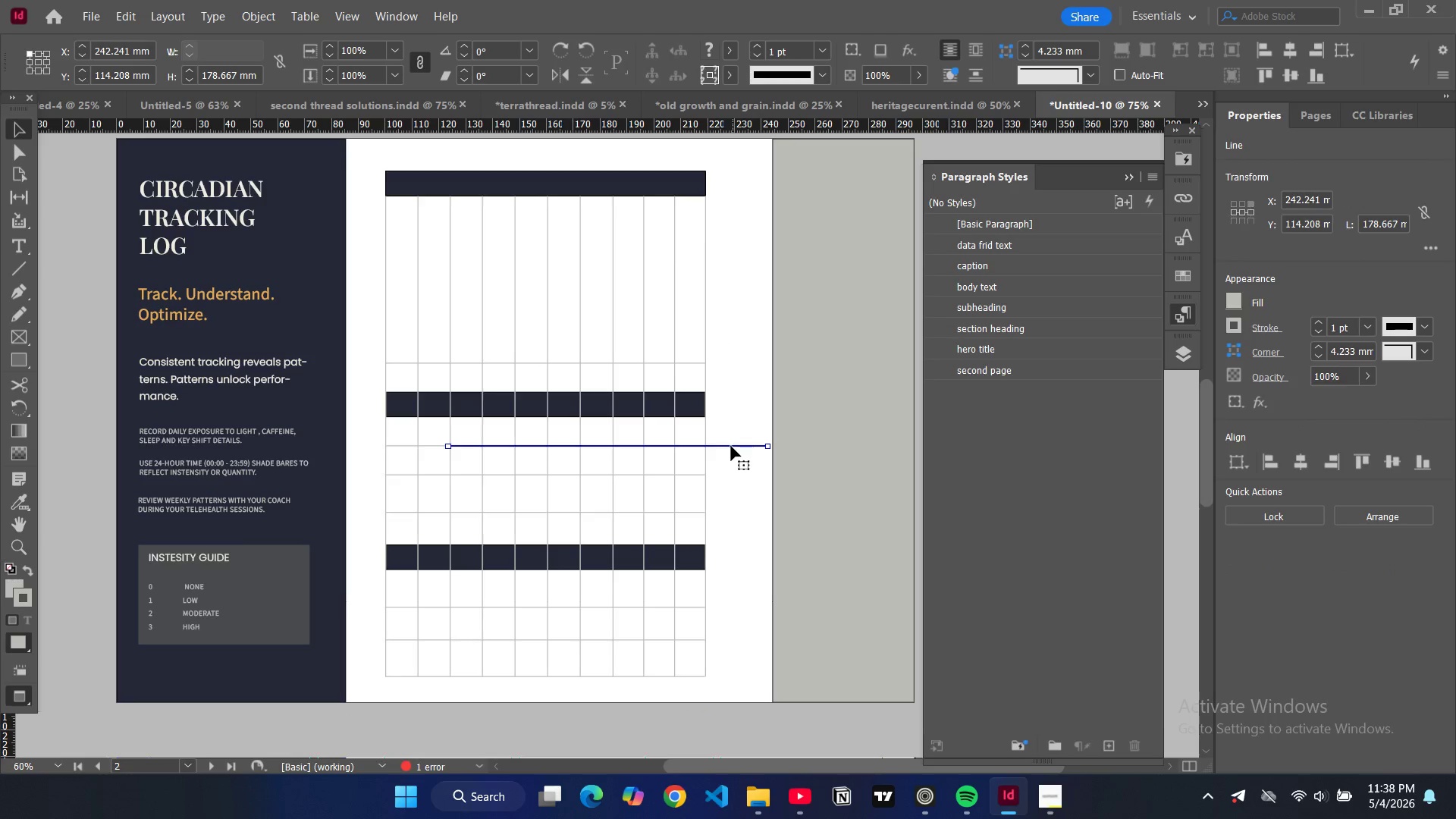 
left_click_drag(start_coordinate=[731, 446], to_coordinate=[669, 328])
 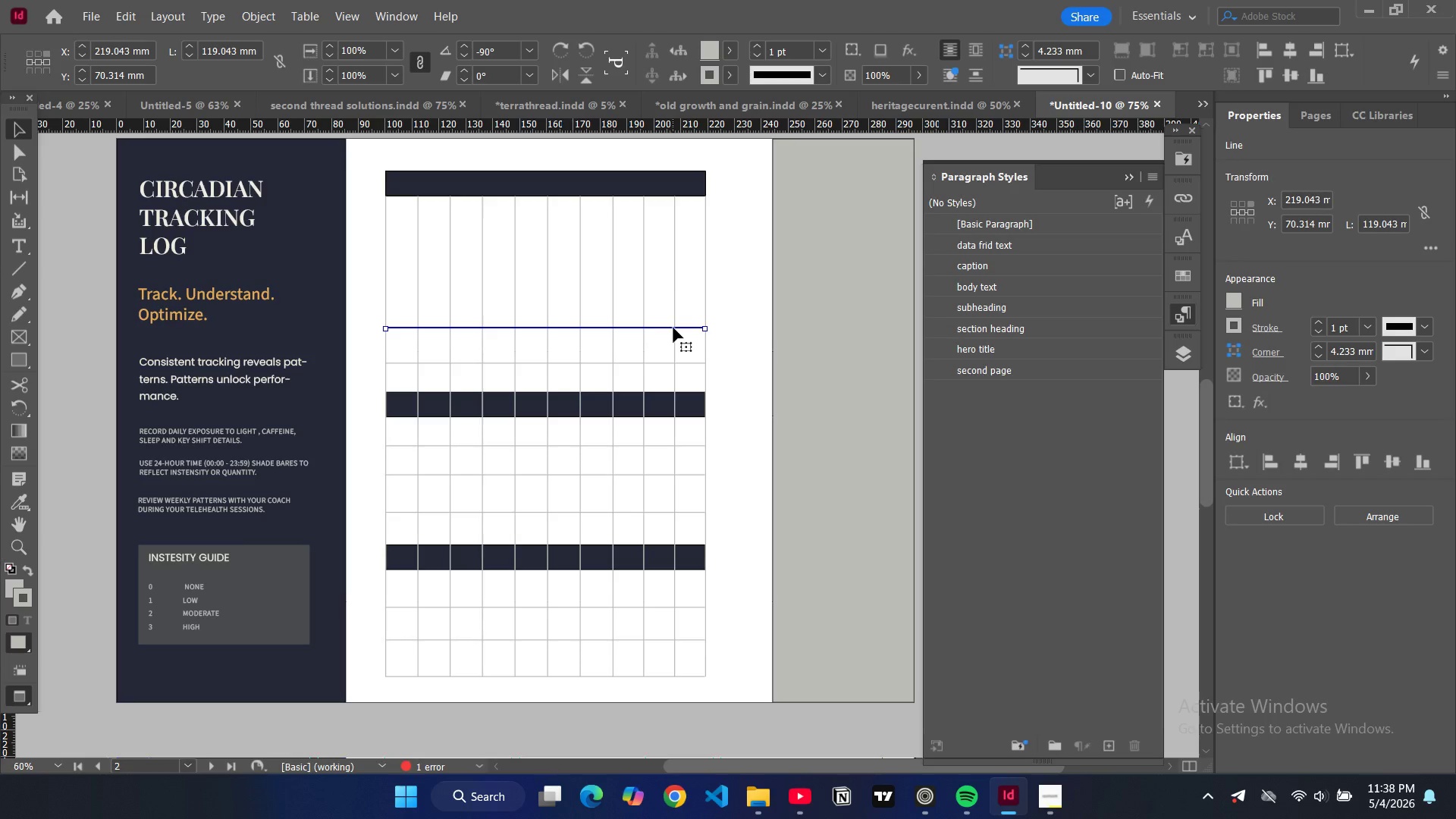 
key(Control+V)
 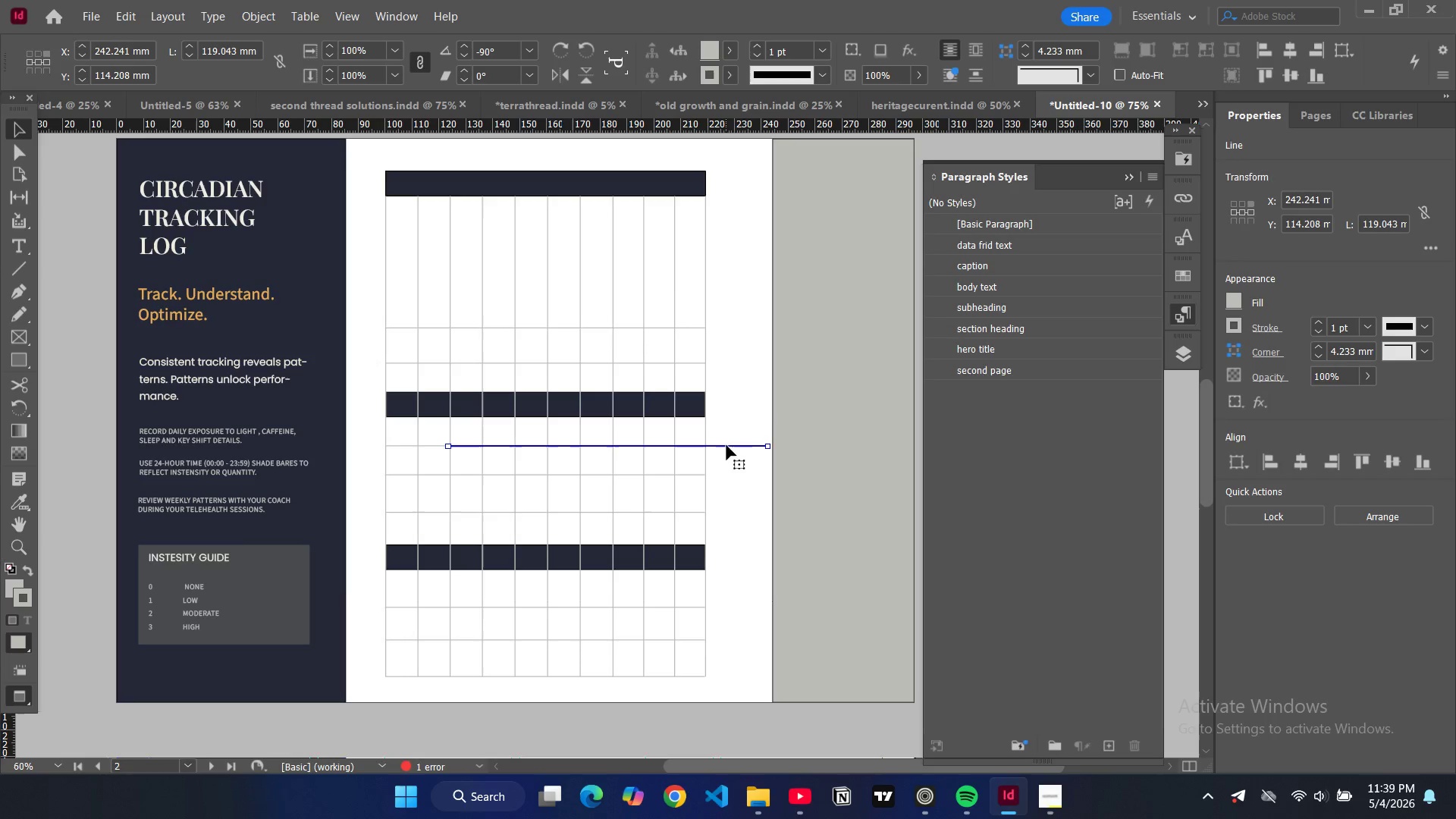 
left_click_drag(start_coordinate=[726, 445], to_coordinate=[665, 290])
 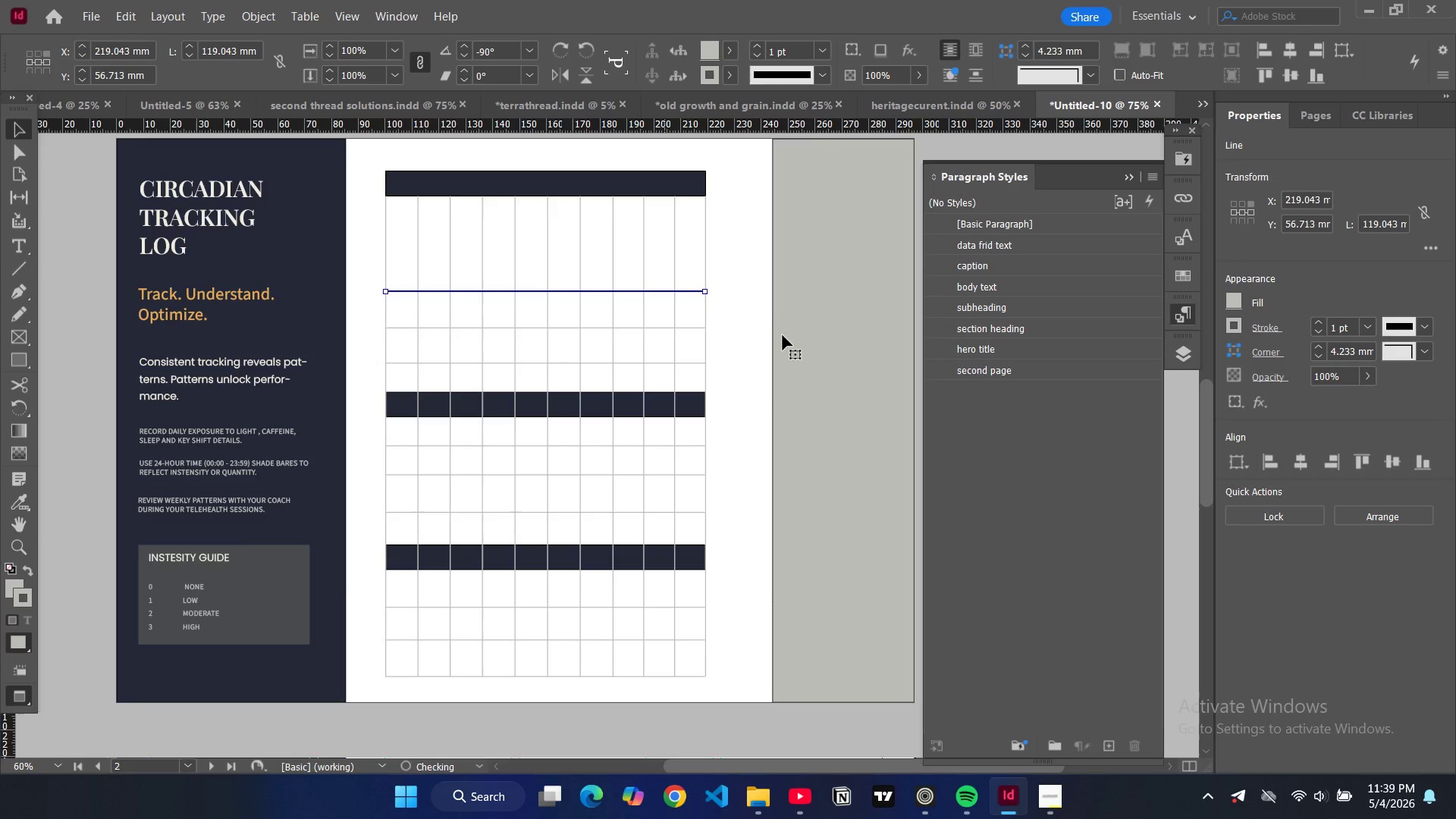 
key(Control+V)
 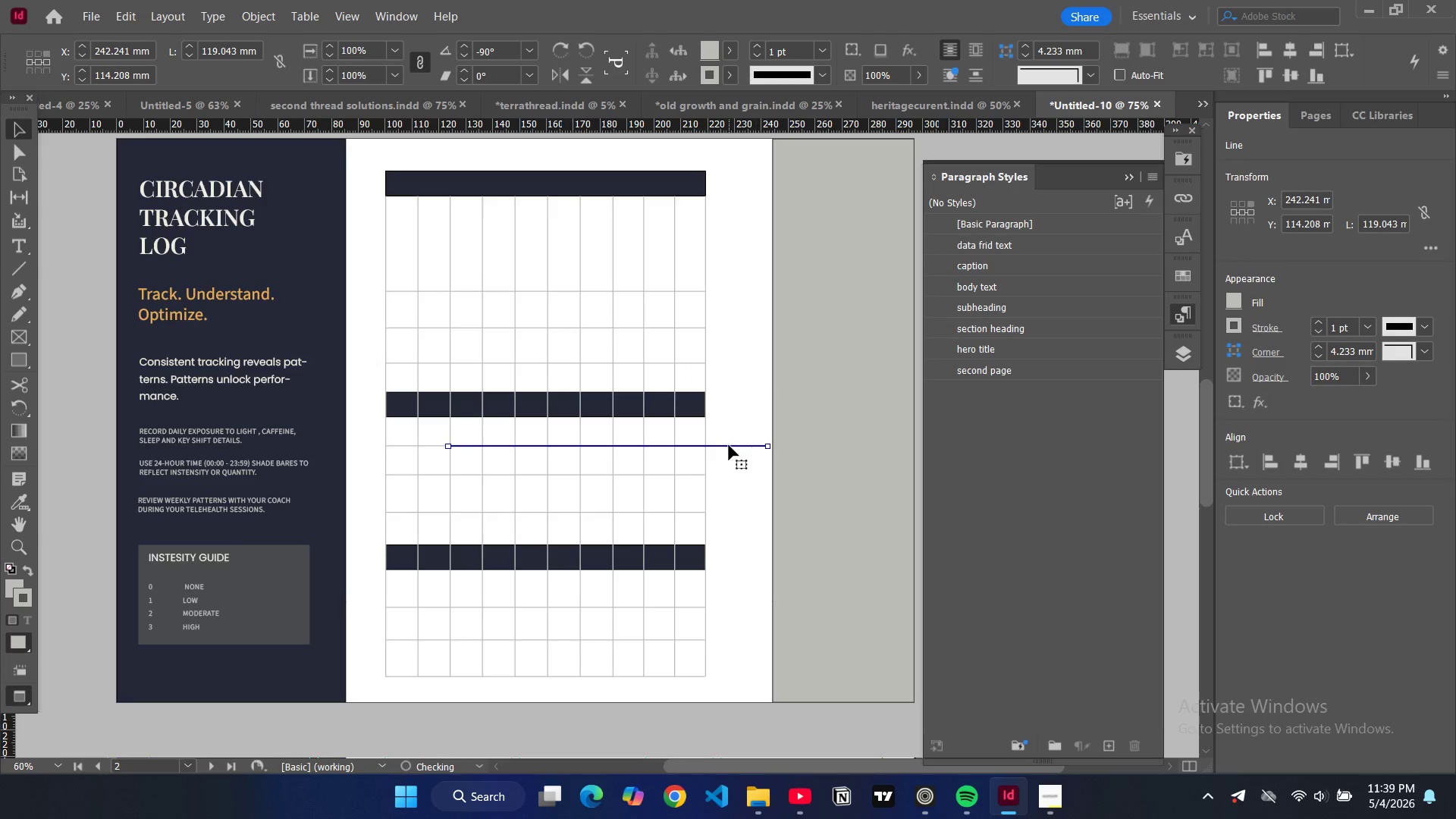 
left_click_drag(start_coordinate=[729, 445], to_coordinate=[664, 247])
 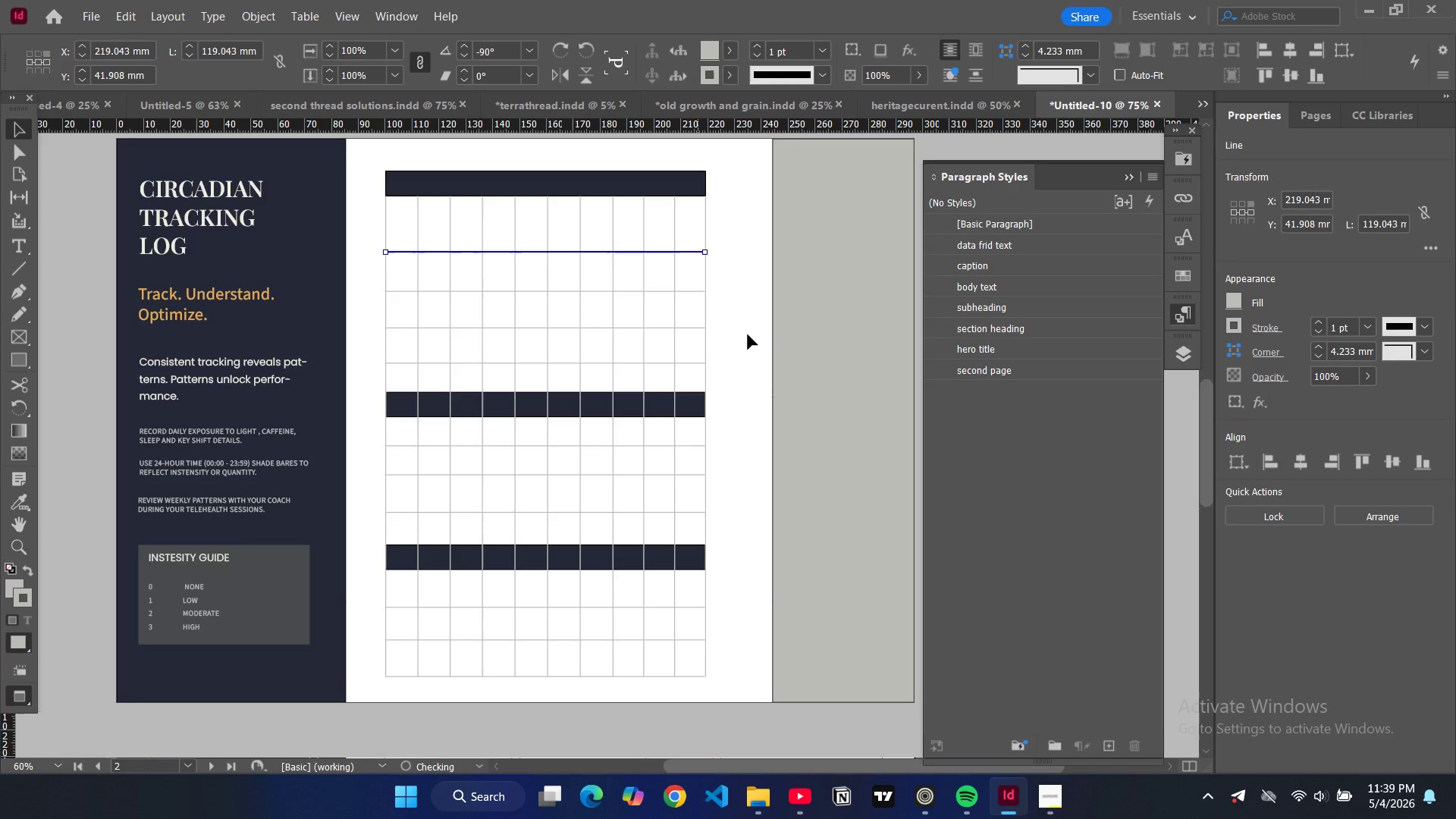 
left_click([748, 334])
 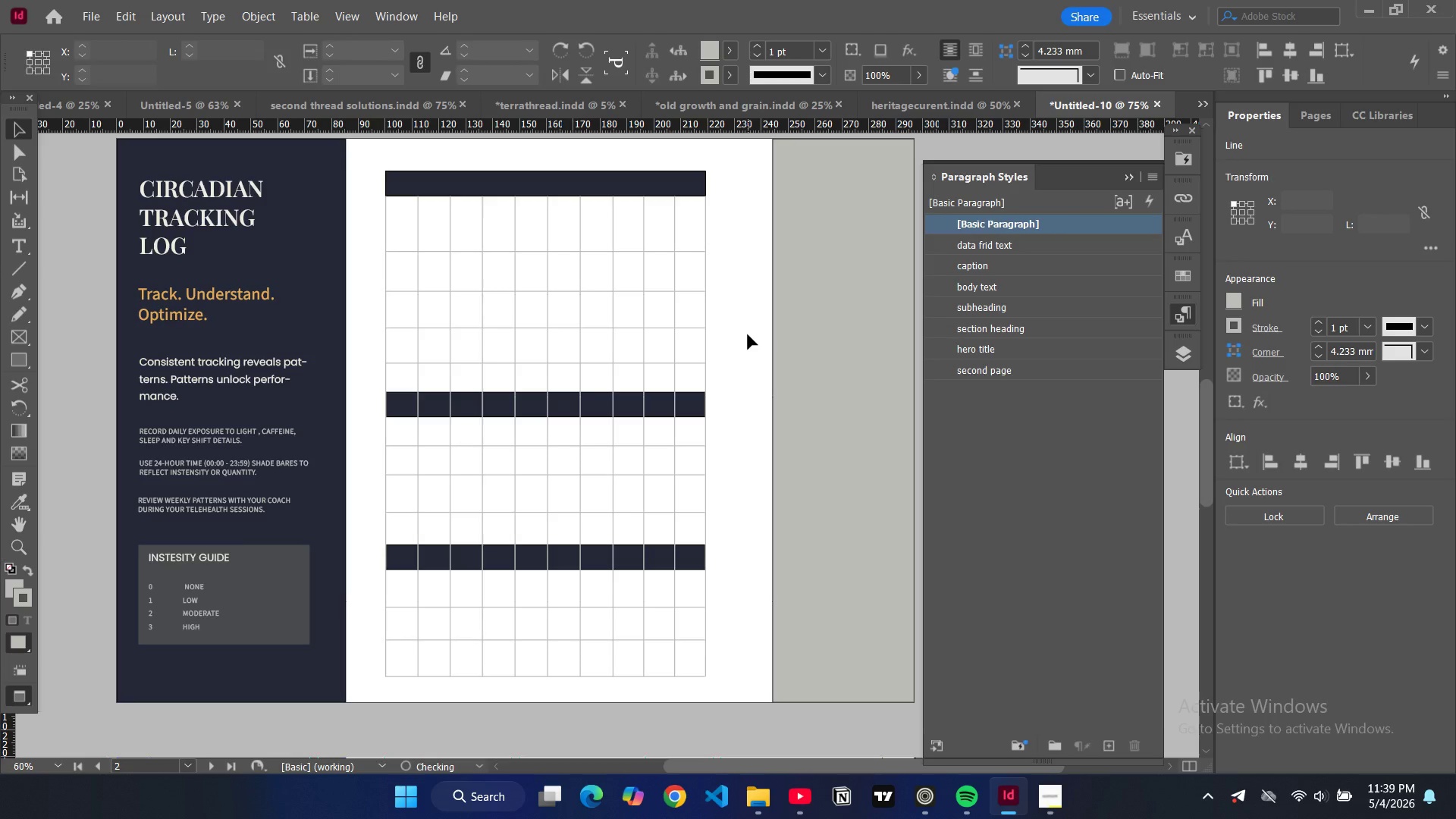 
key(Control+V)
 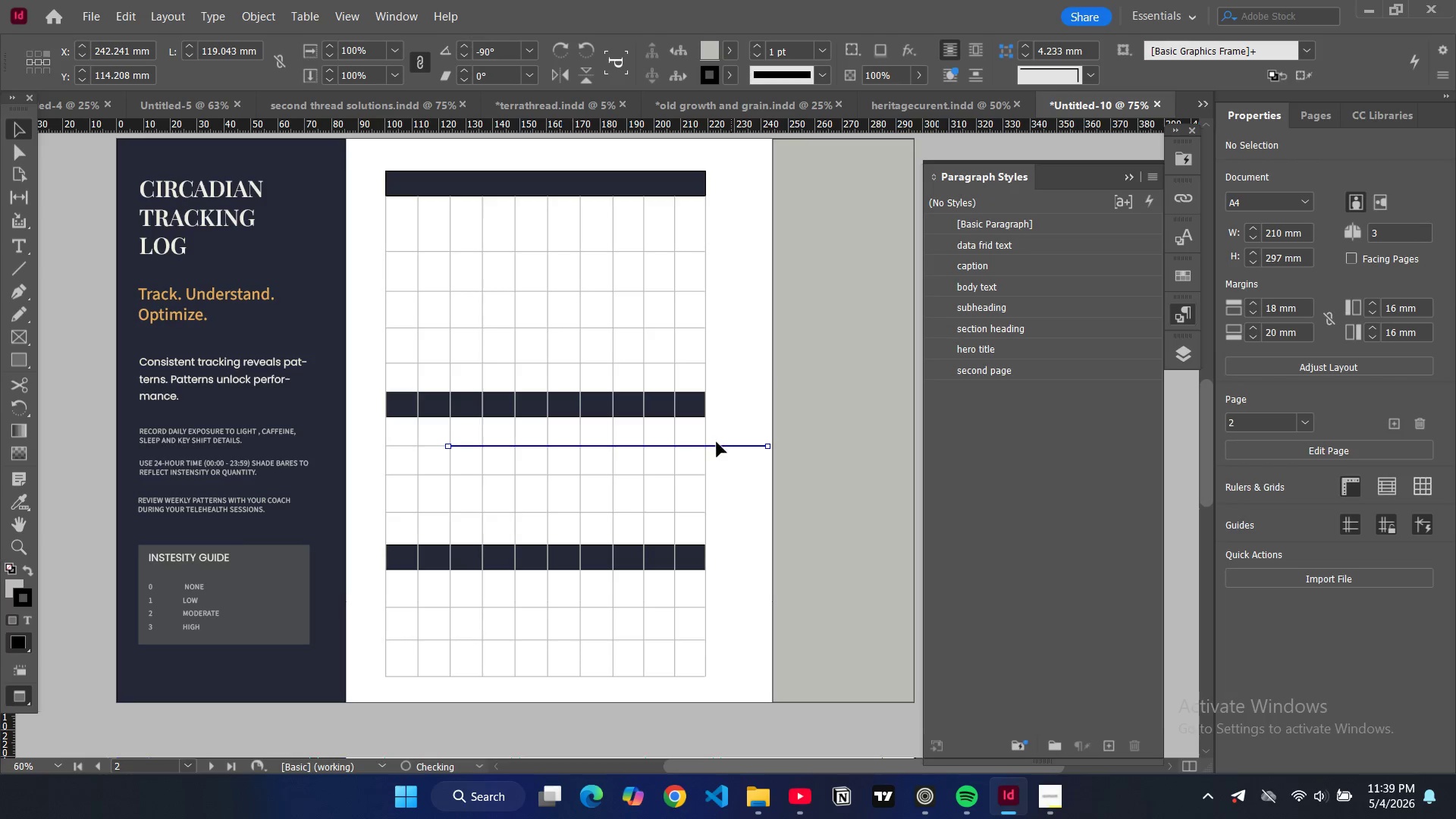 
left_click_drag(start_coordinate=[717, 444], to_coordinate=[657, 218])
 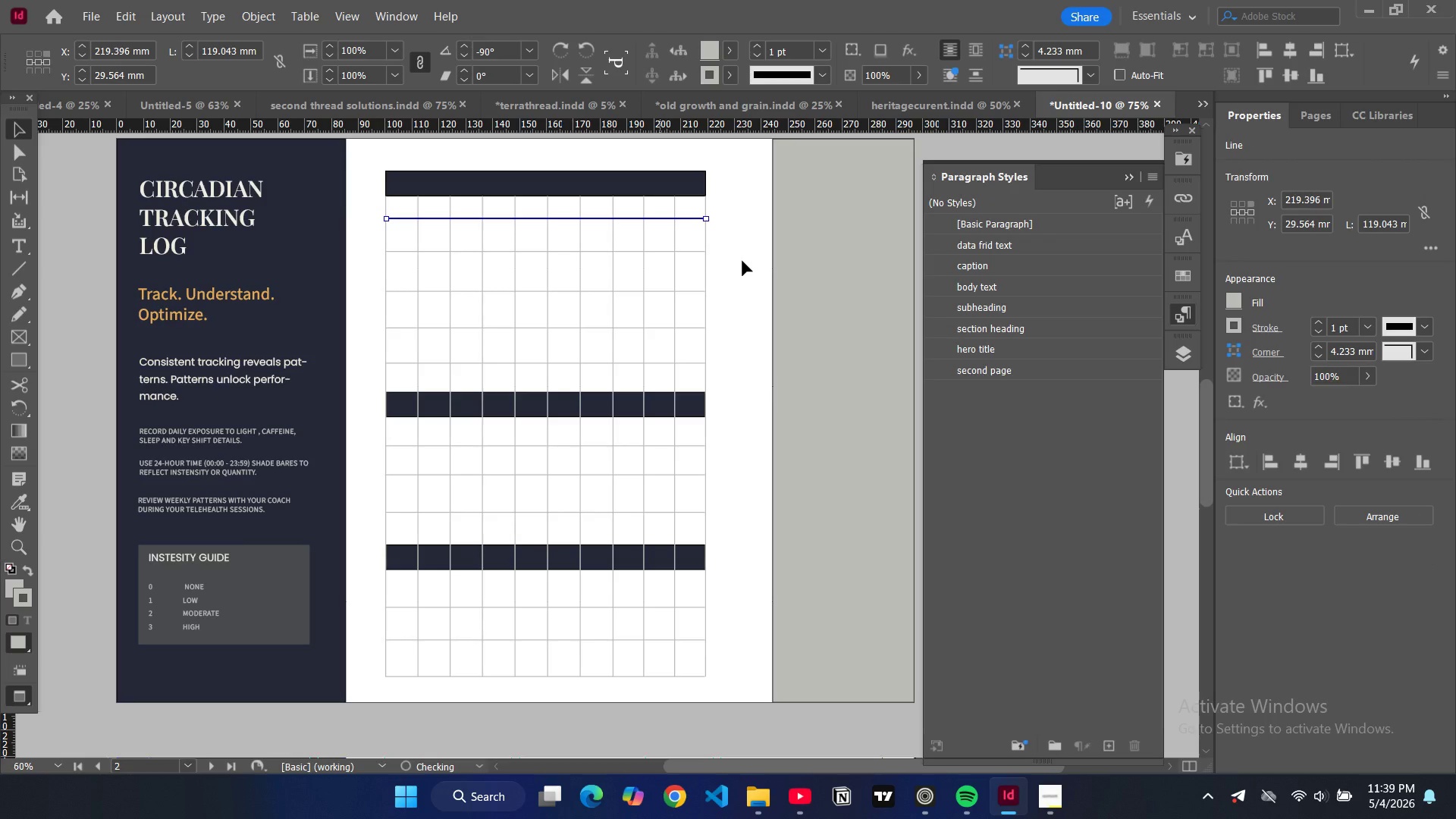 
left_click([742, 261])
 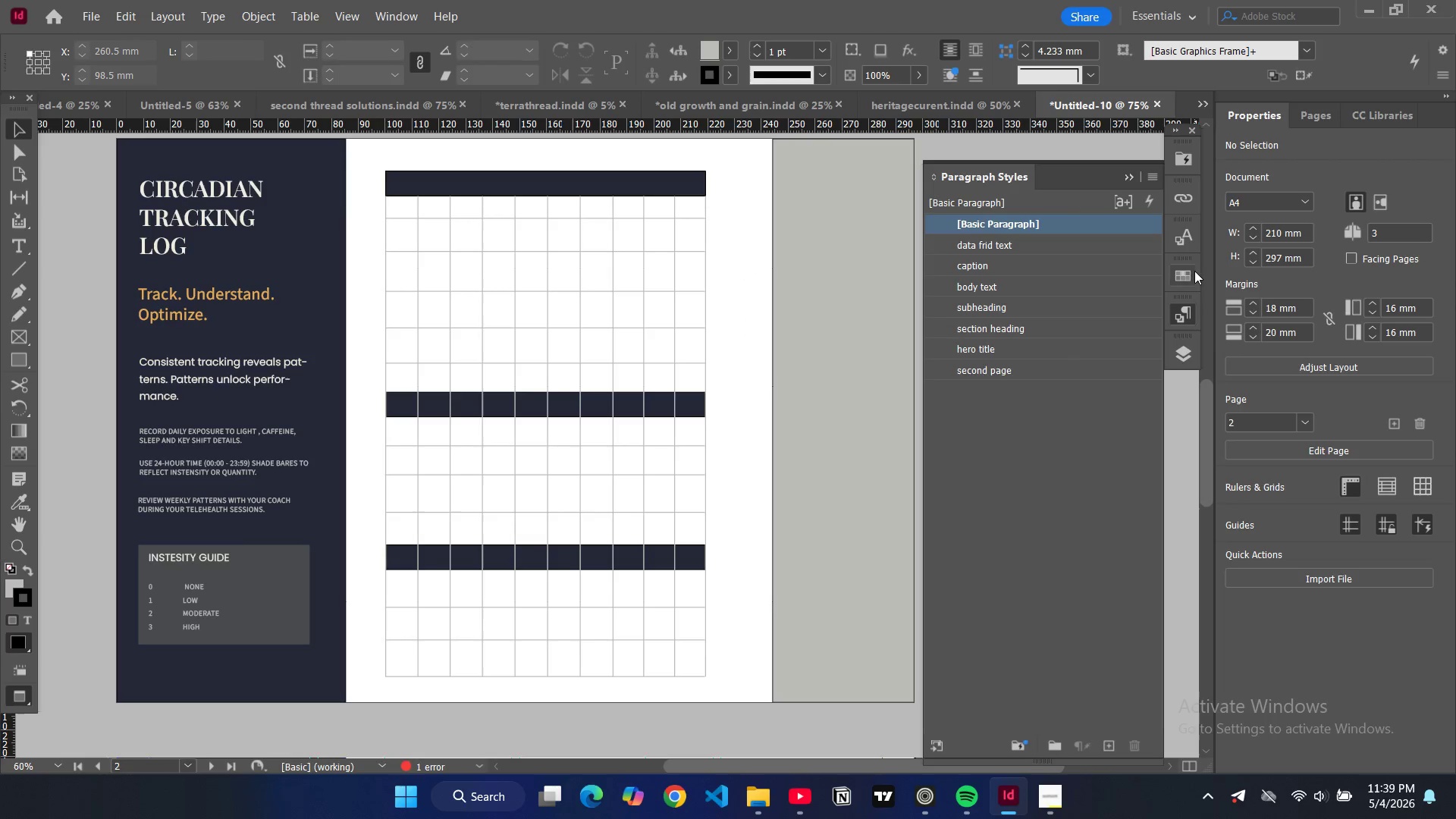 
left_click([1187, 352])
 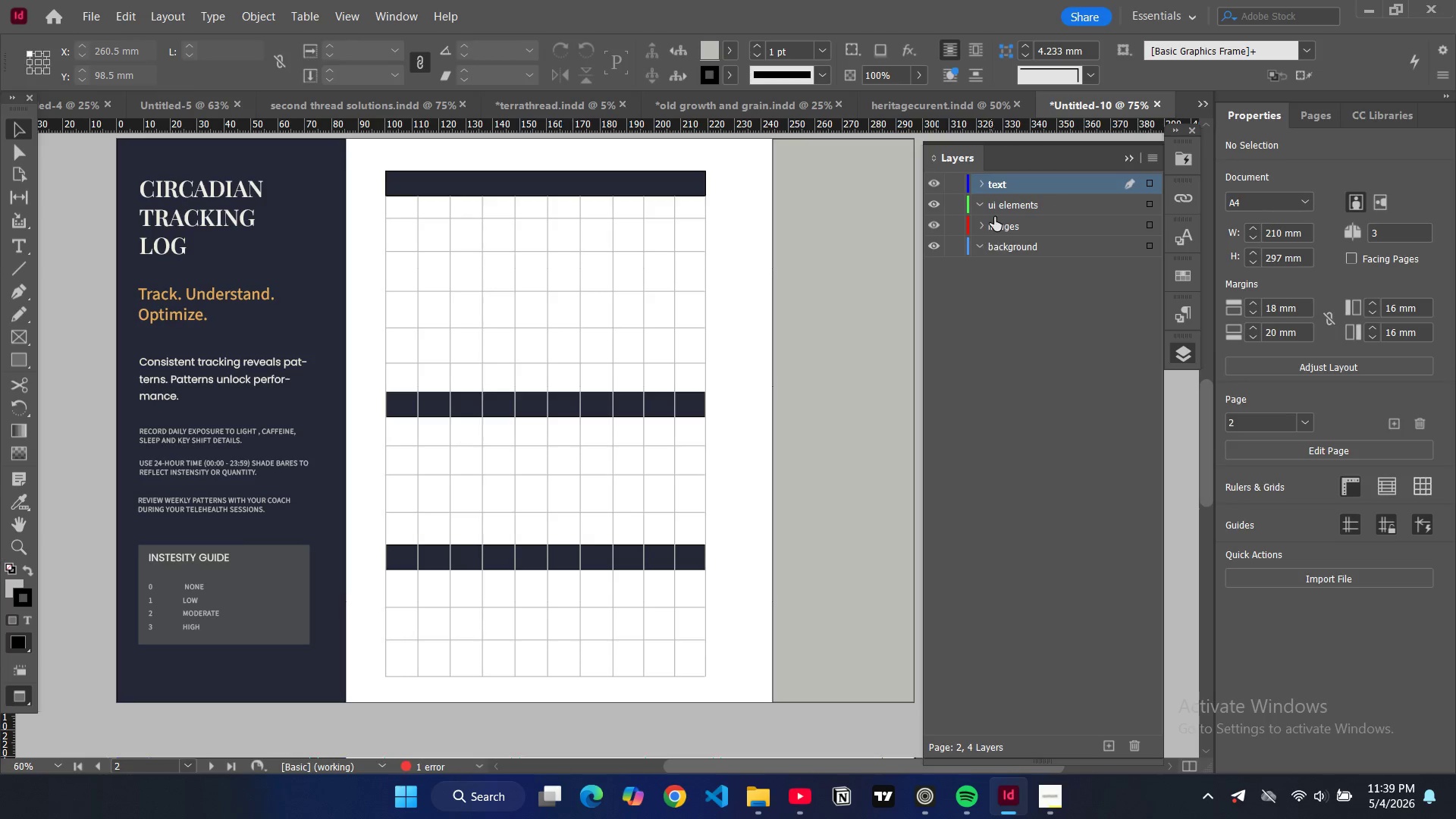 
left_click([979, 183])
 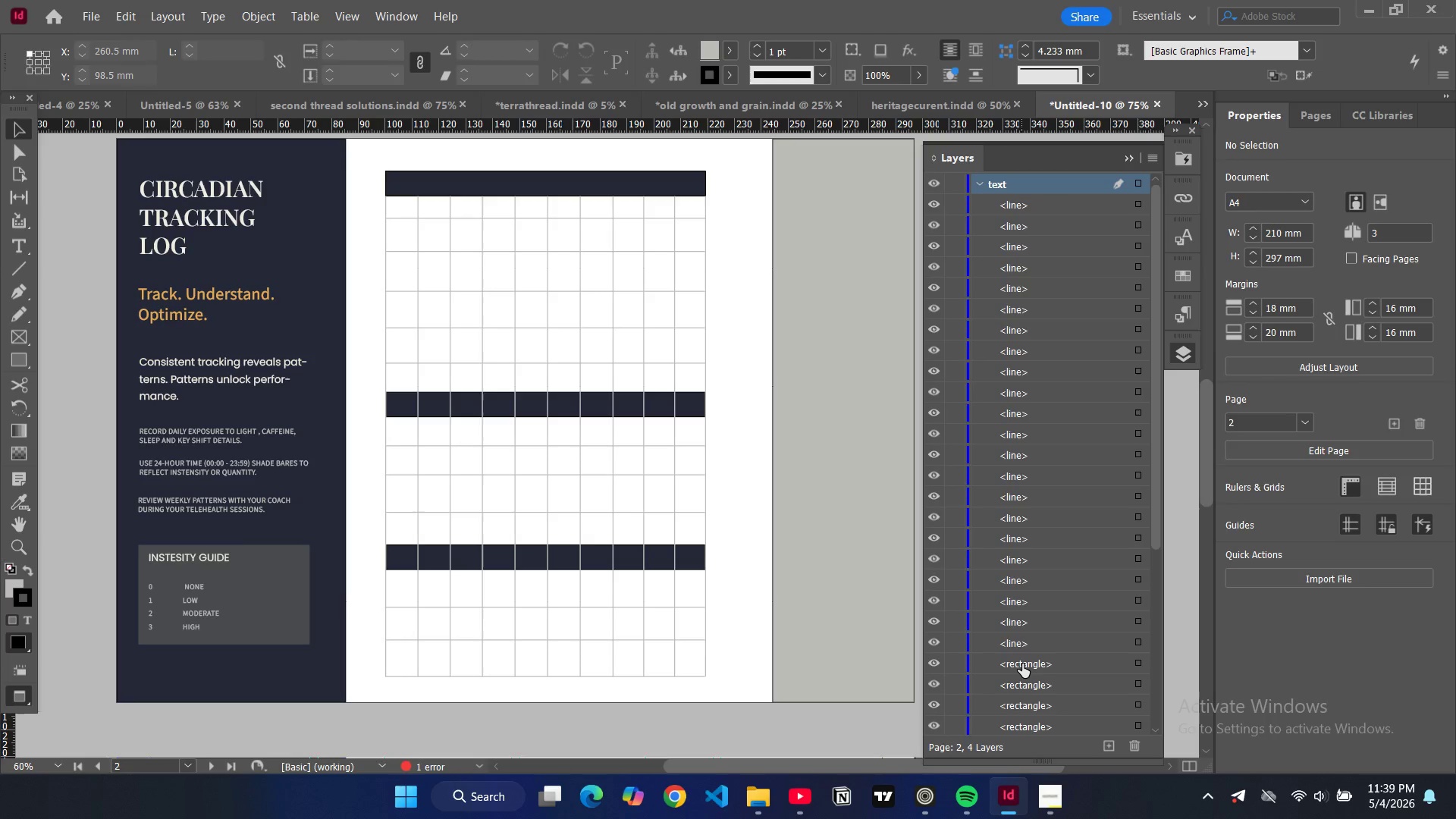 
scroll: coordinate [1040, 563], scroll_direction: down, amount: 10.0
 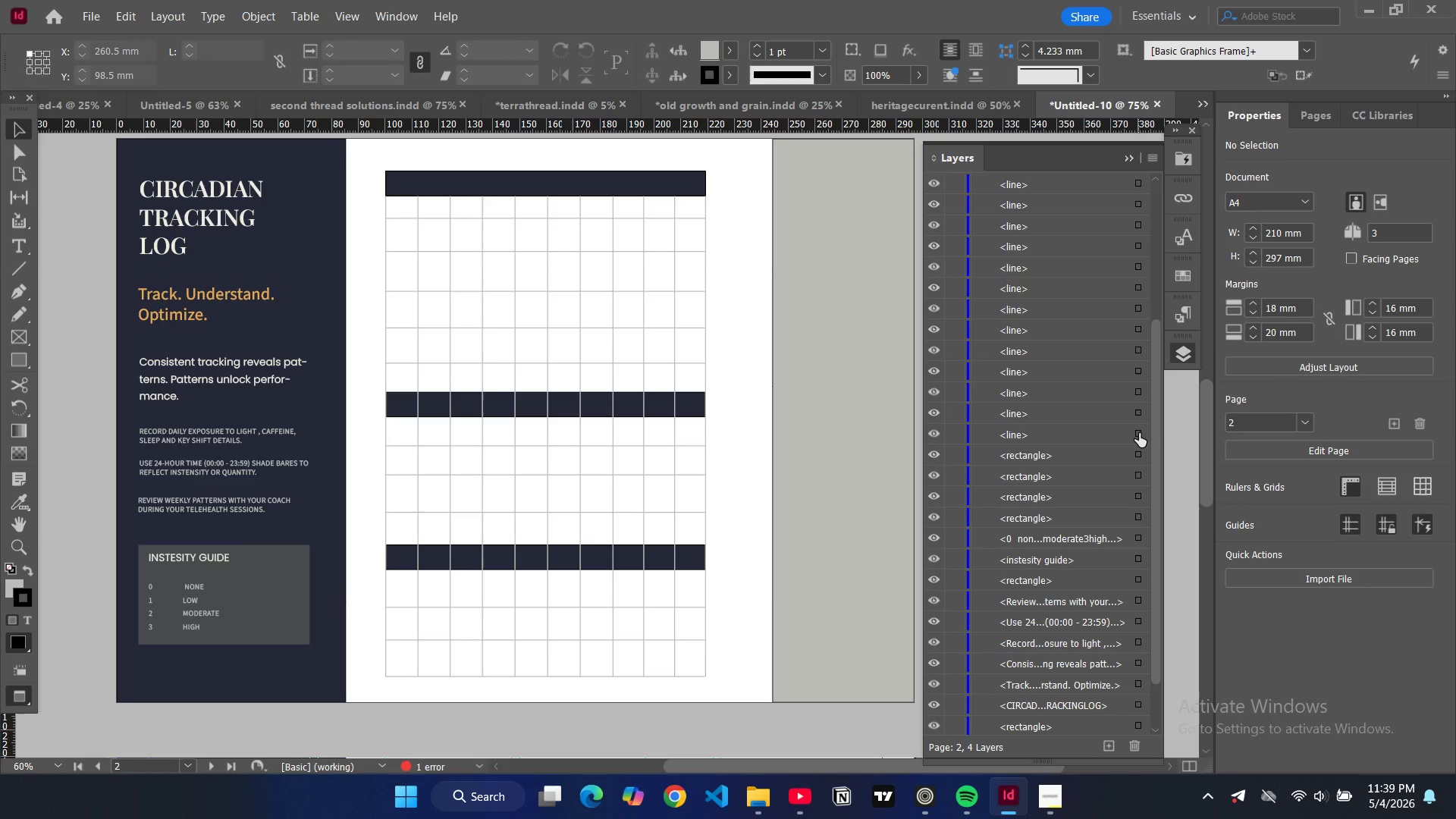 
left_click([1139, 432])
 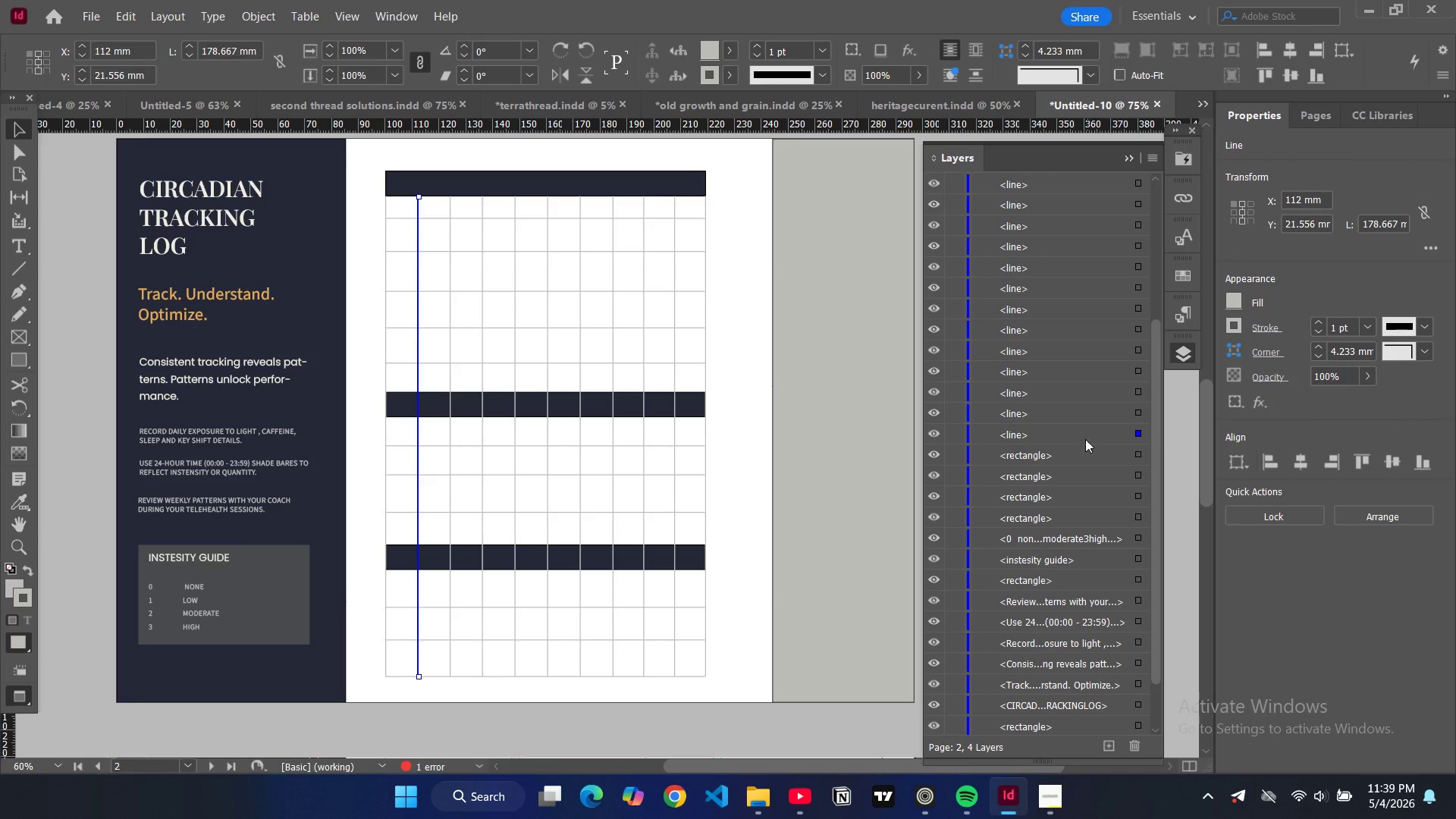 
scroll: coordinate [1081, 448], scroll_direction: down, amount: 3.0
 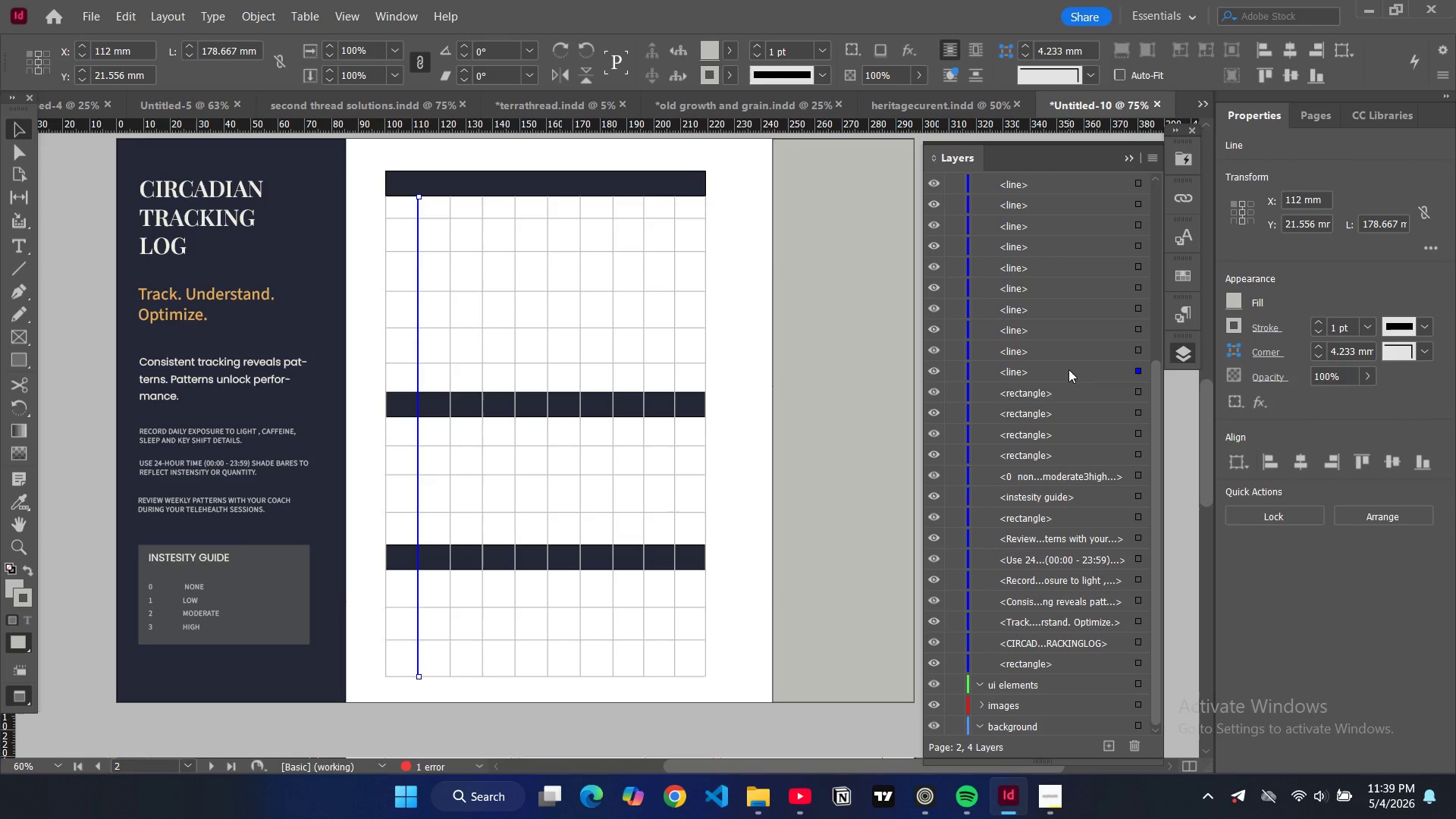 
left_click_drag(start_coordinate=[1068, 369], to_coordinate=[1057, 693])
 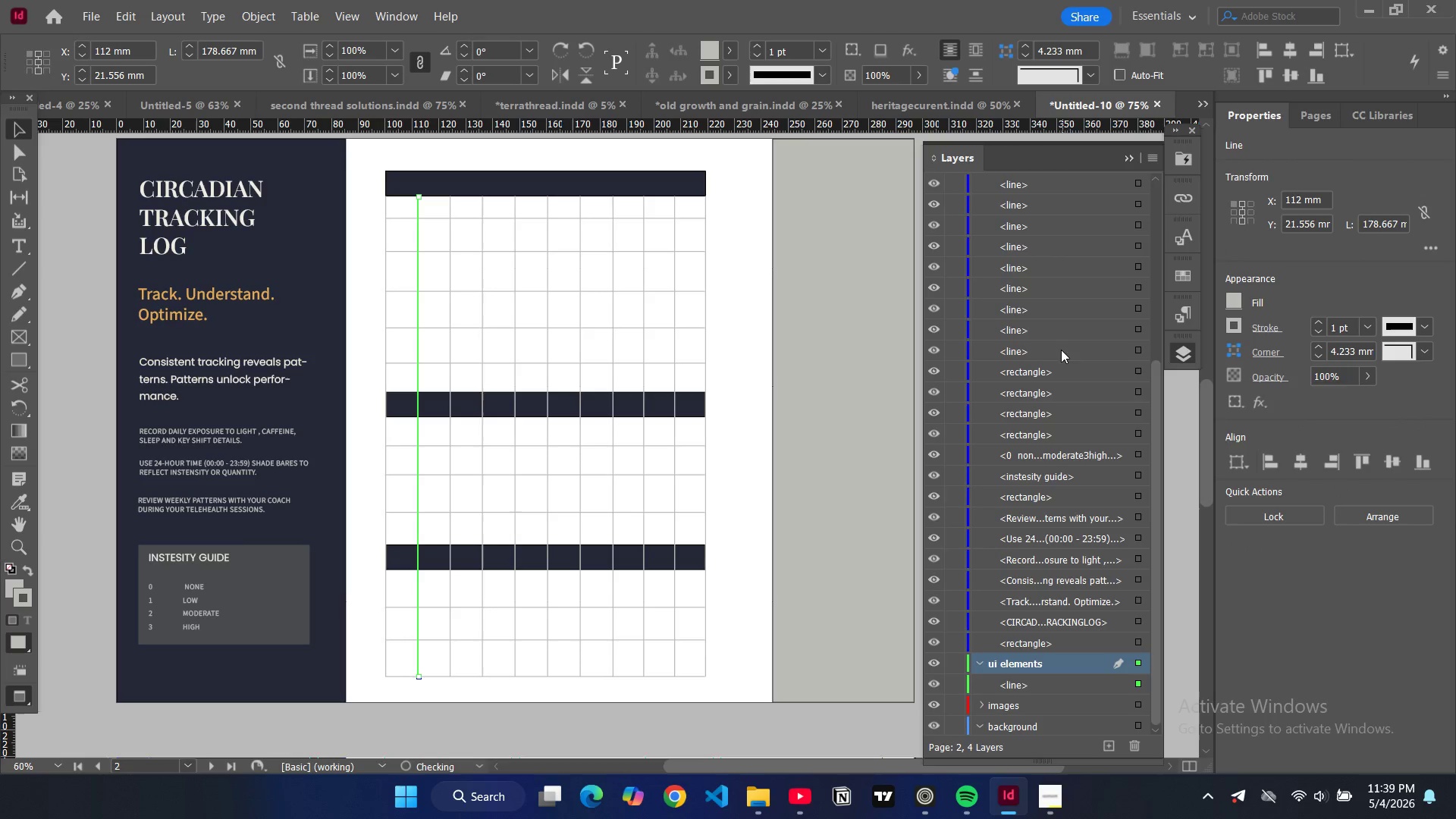 
left_click_drag(start_coordinate=[1061, 349], to_coordinate=[1049, 672])
 